 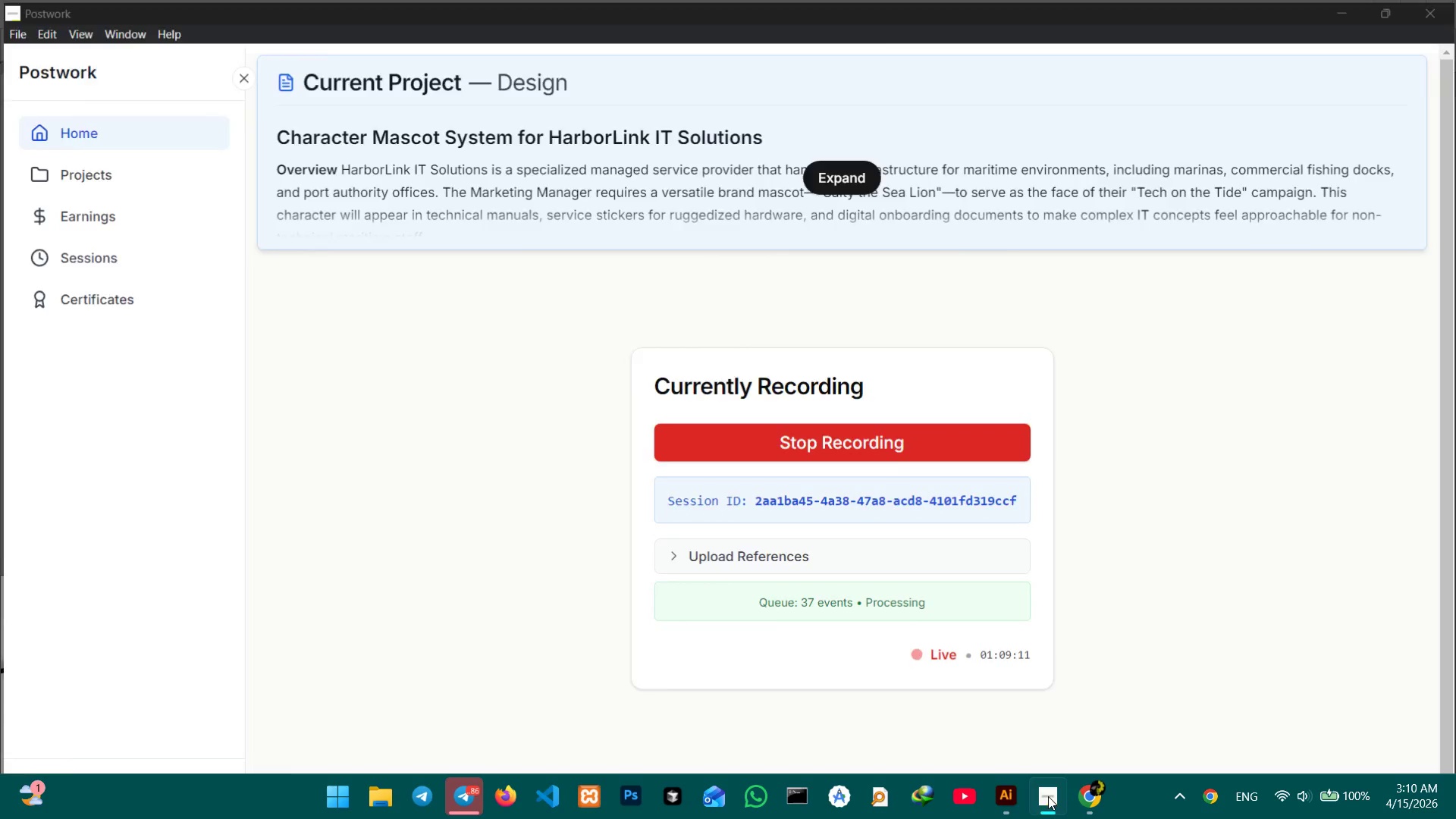 
left_click_drag(start_coordinate=[992, 671], to_coordinate=[787, 567])
 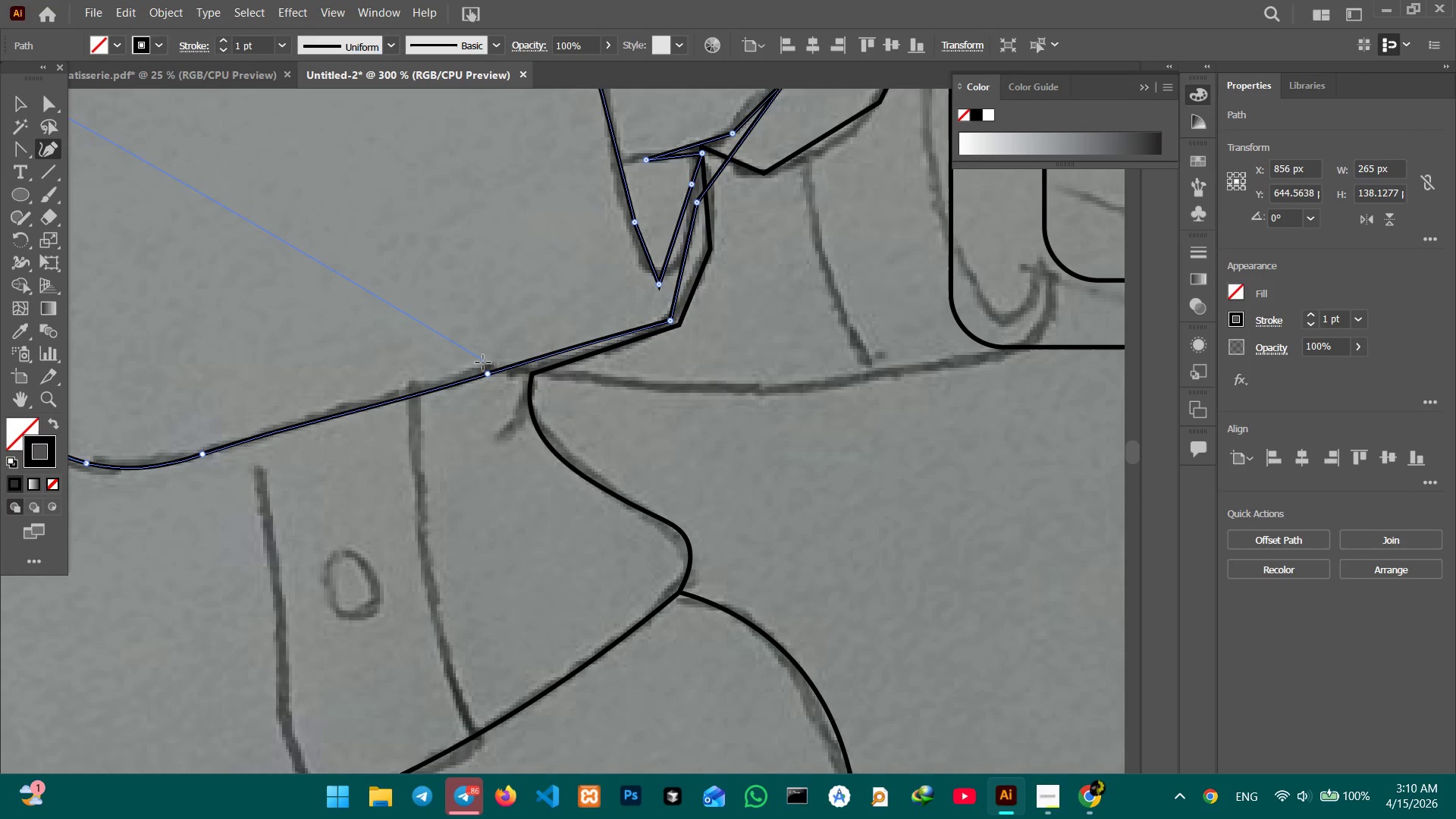 
left_click_drag(start_coordinate=[547, 353], to_coordinate=[551, 369])
 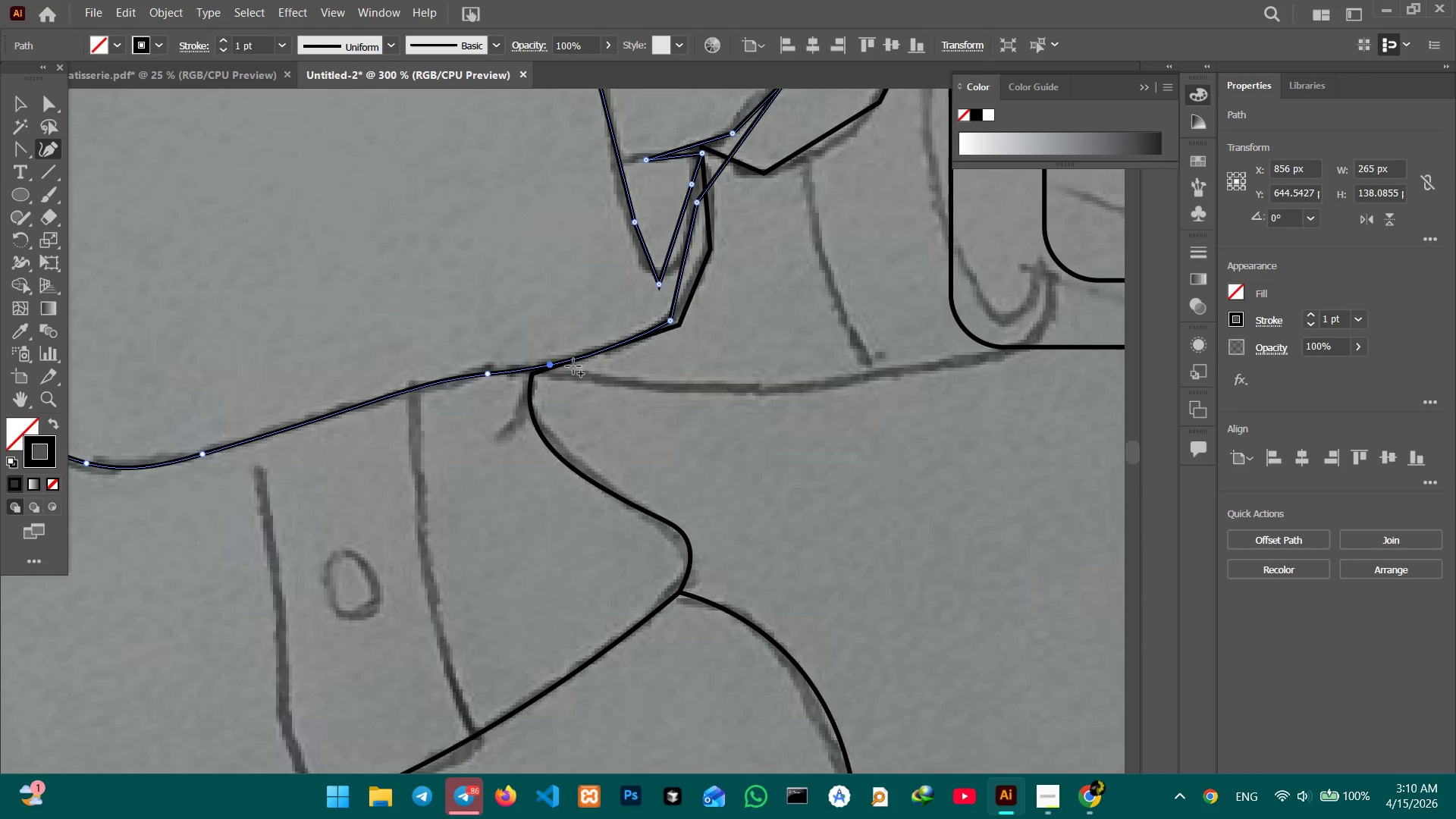 
hold_key(key=Space, duration=0.88)
 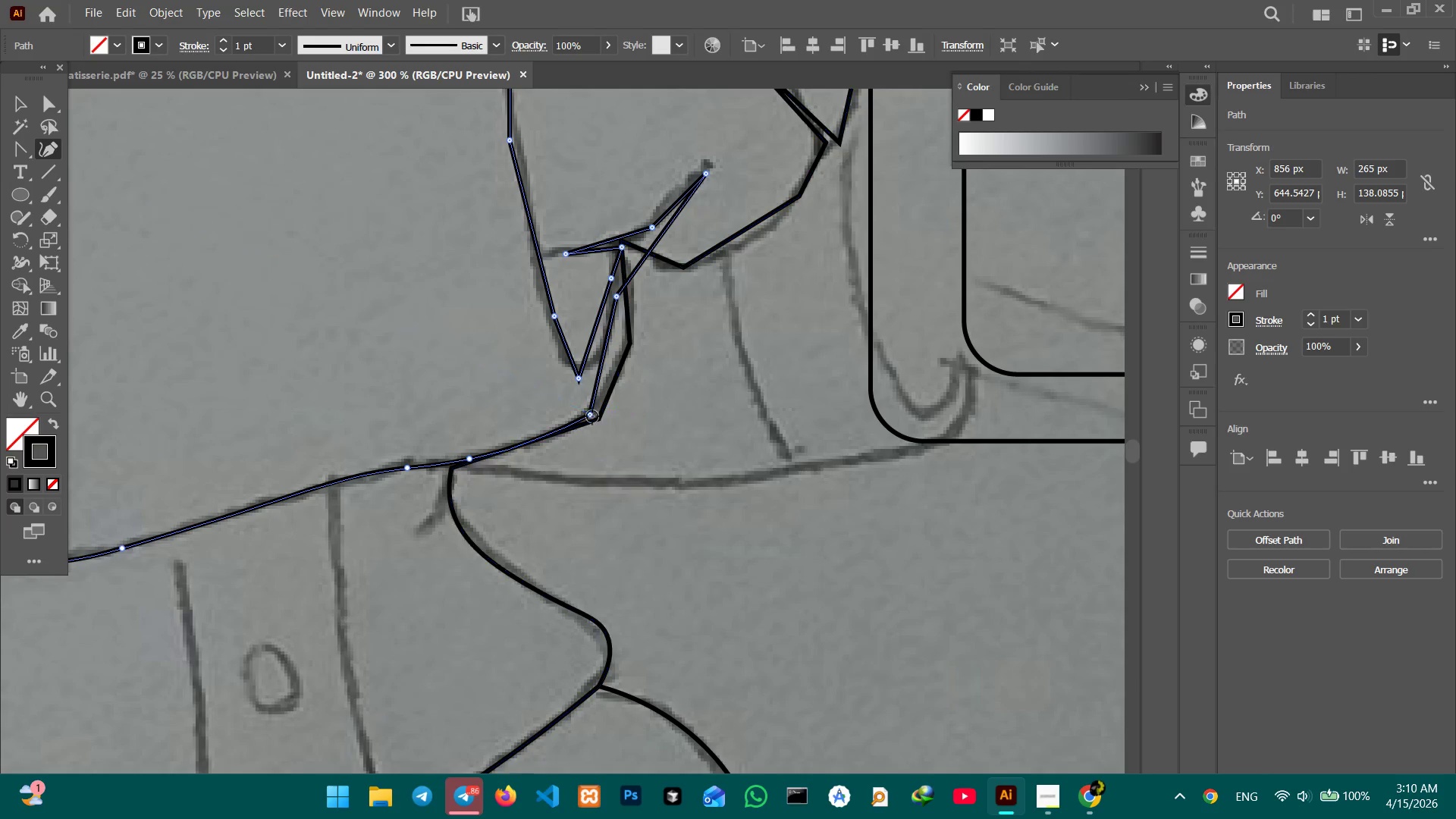 
left_click_drag(start_coordinate=[712, 356], to_coordinate=[630, 450])
 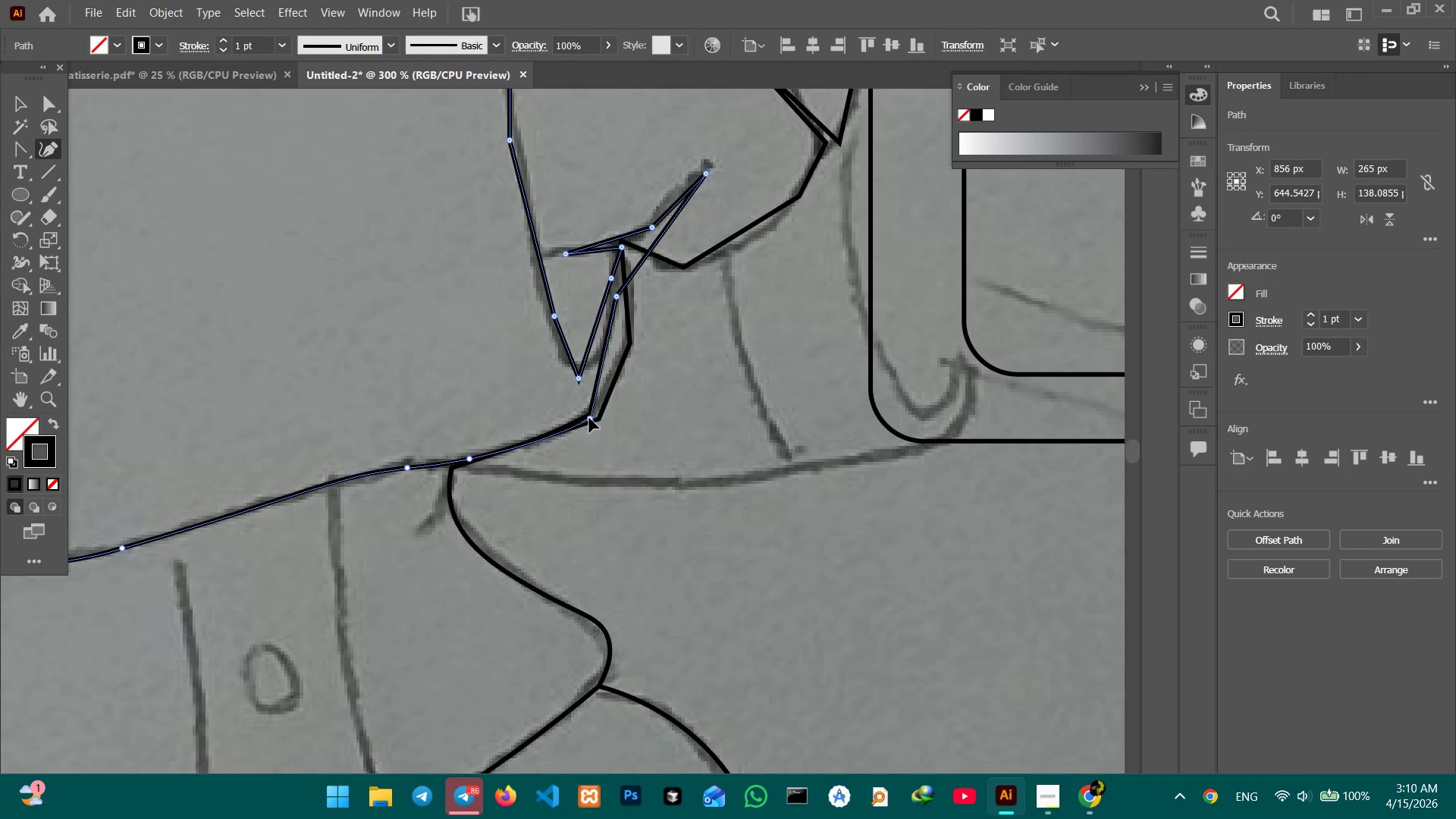 
left_click([599, 418])
 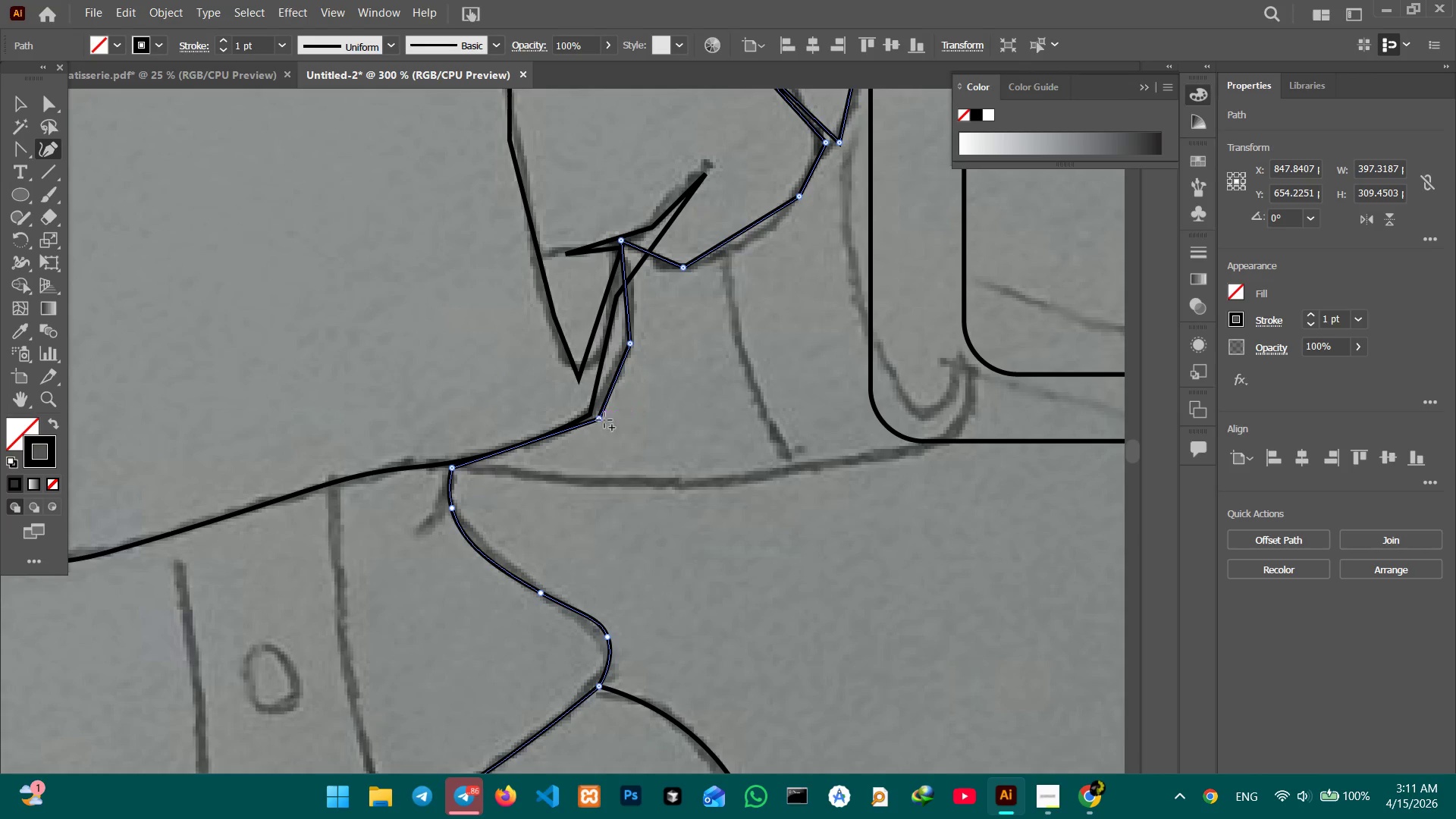 
left_click([601, 419])
 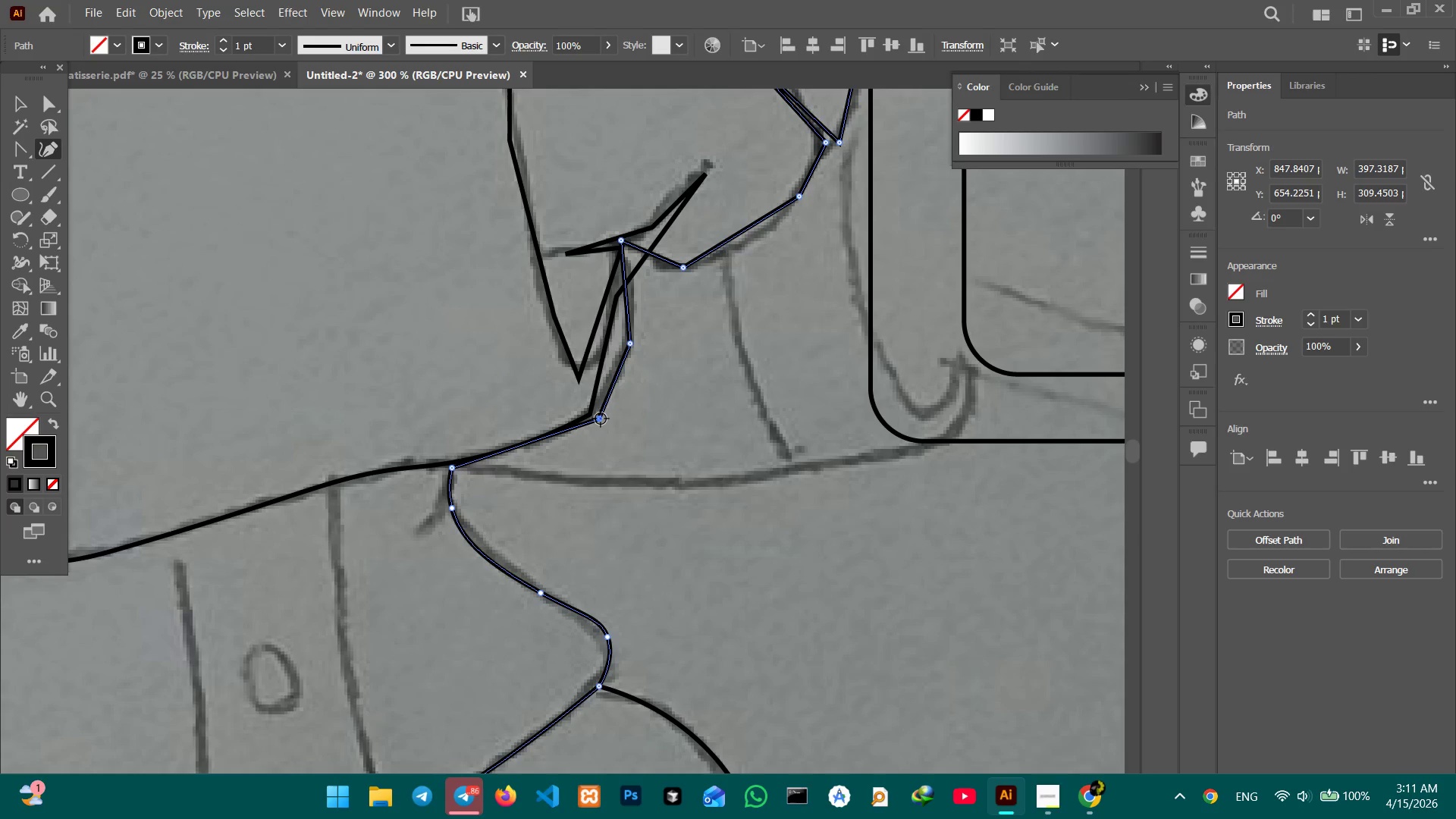 
key(Backspace)
 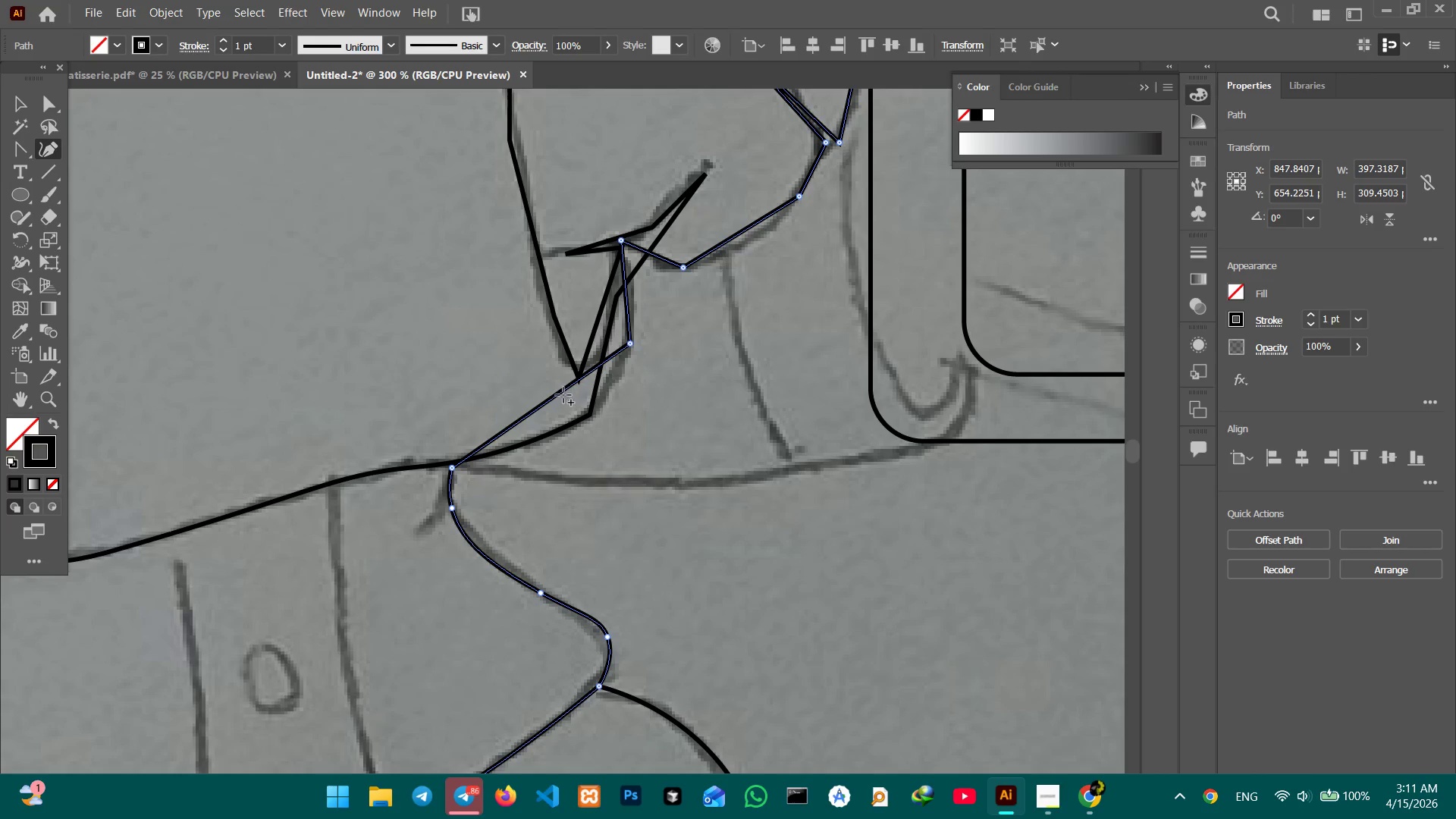 
left_click_drag(start_coordinate=[561, 396], to_coordinate=[575, 424])
 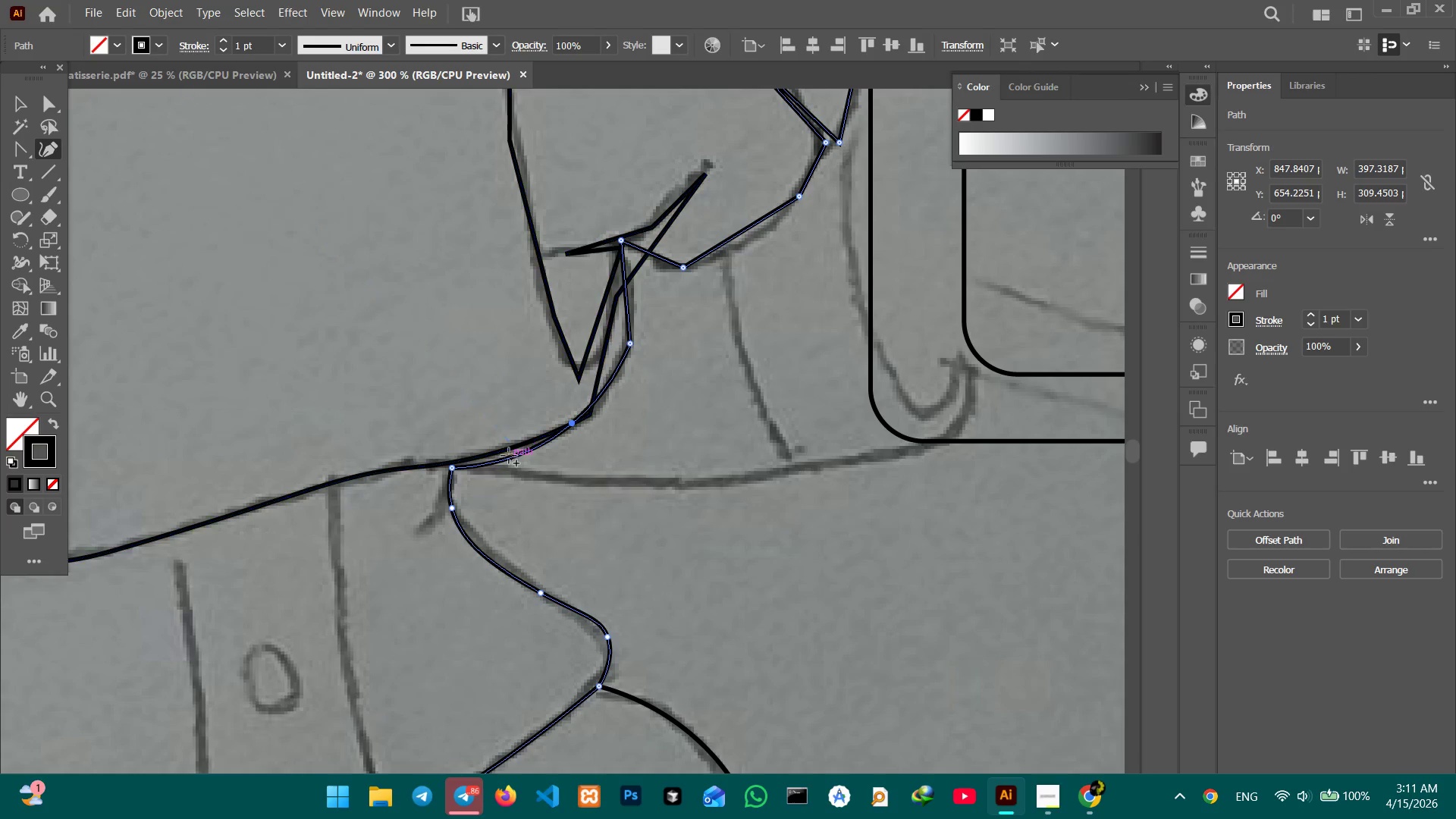 
left_click_drag(start_coordinate=[509, 458], to_coordinate=[508, 449])
 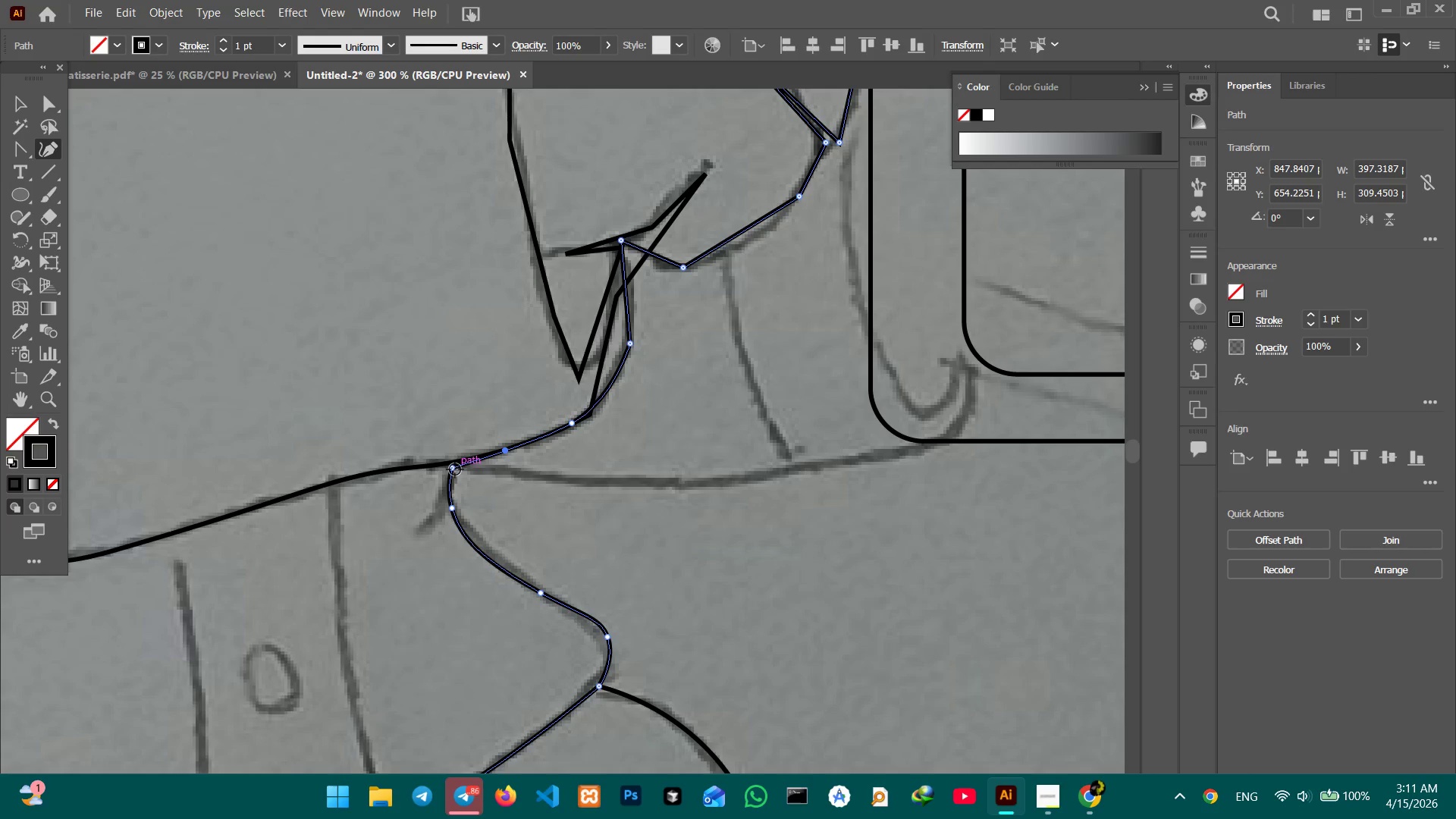 
left_click_drag(start_coordinate=[452, 469], to_coordinate=[450, 463])
 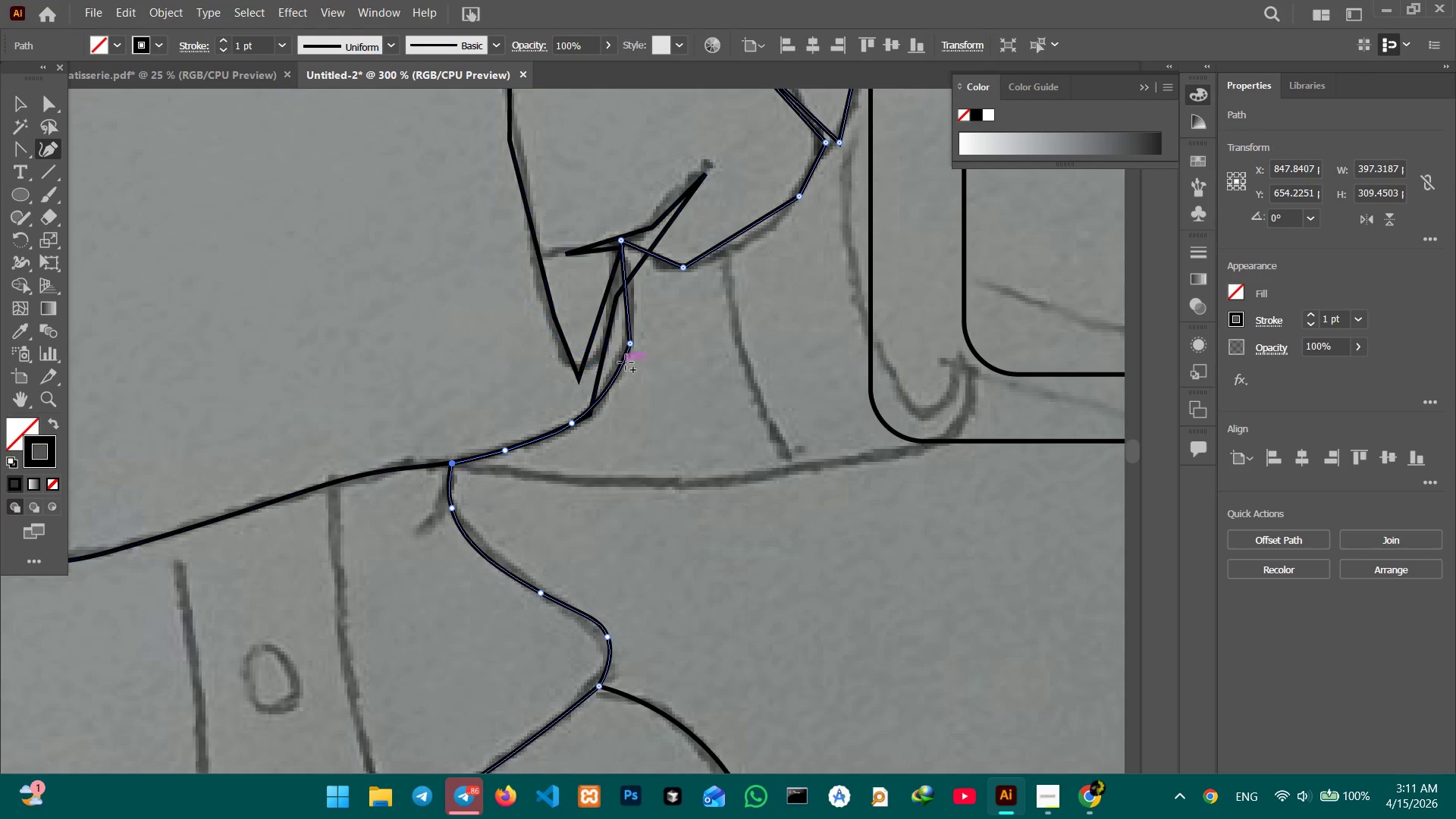 
left_click([633, 345])
 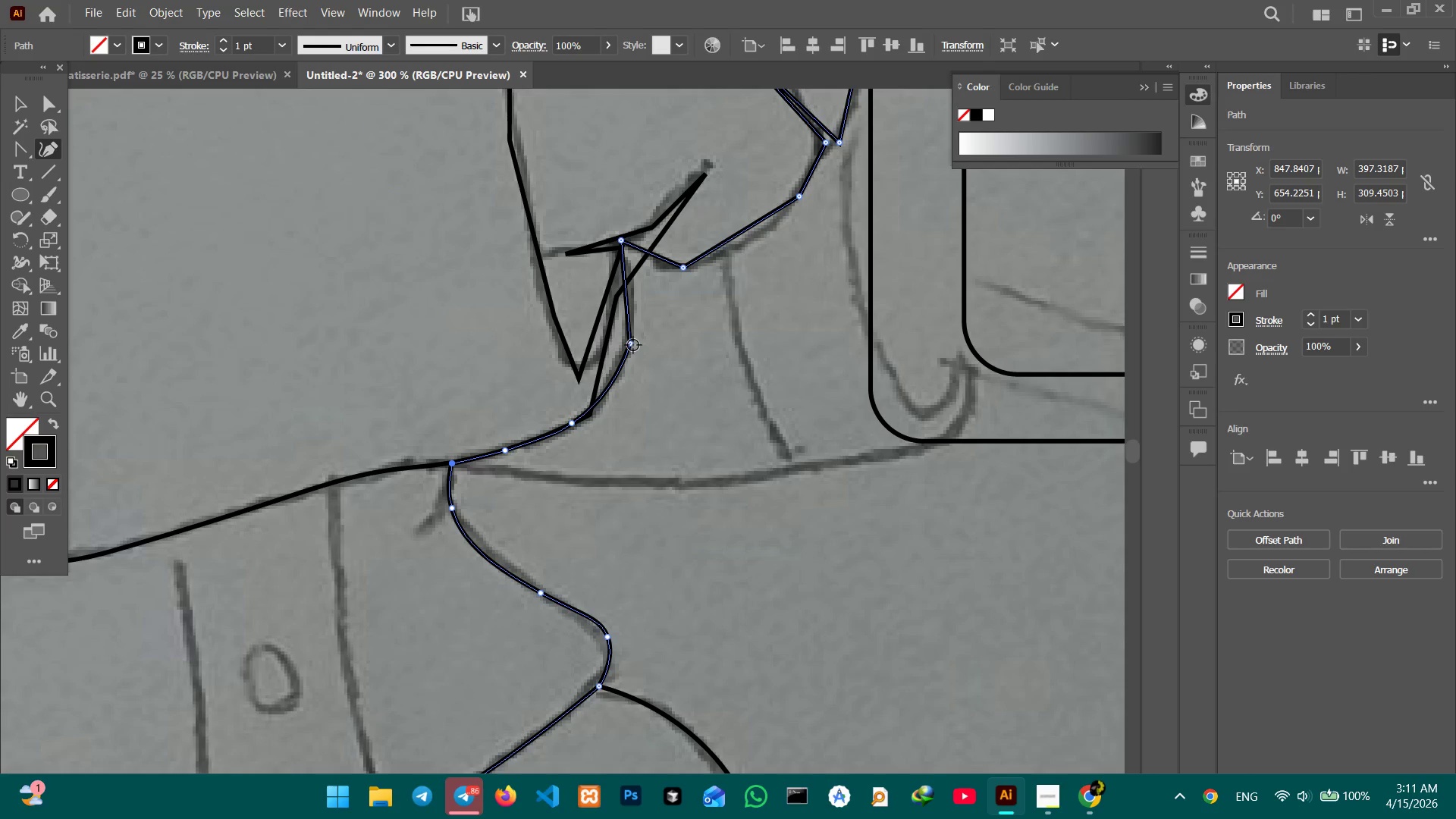 
key(Backspace)
 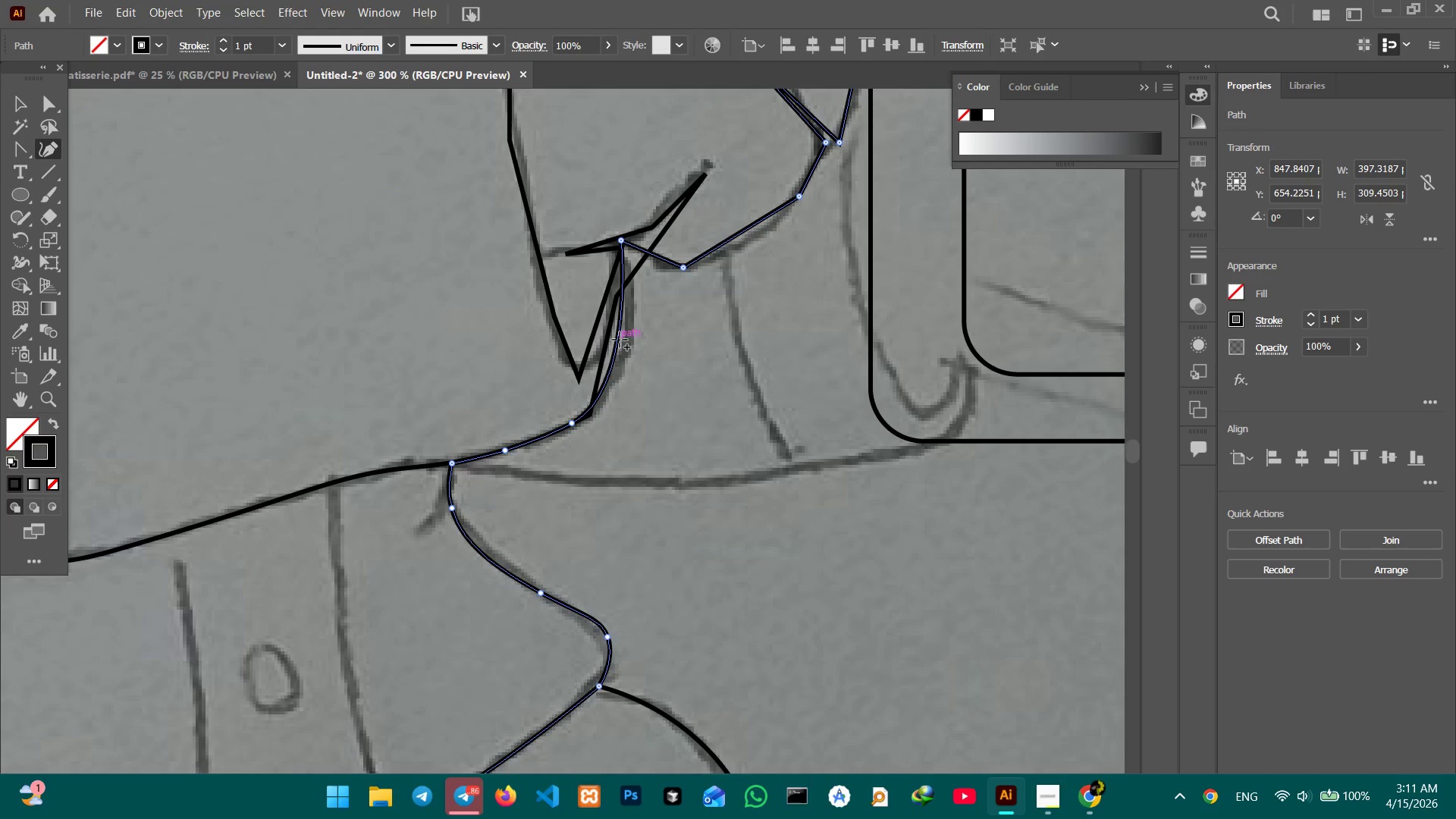 
left_click_drag(start_coordinate=[619, 340], to_coordinate=[630, 343])
 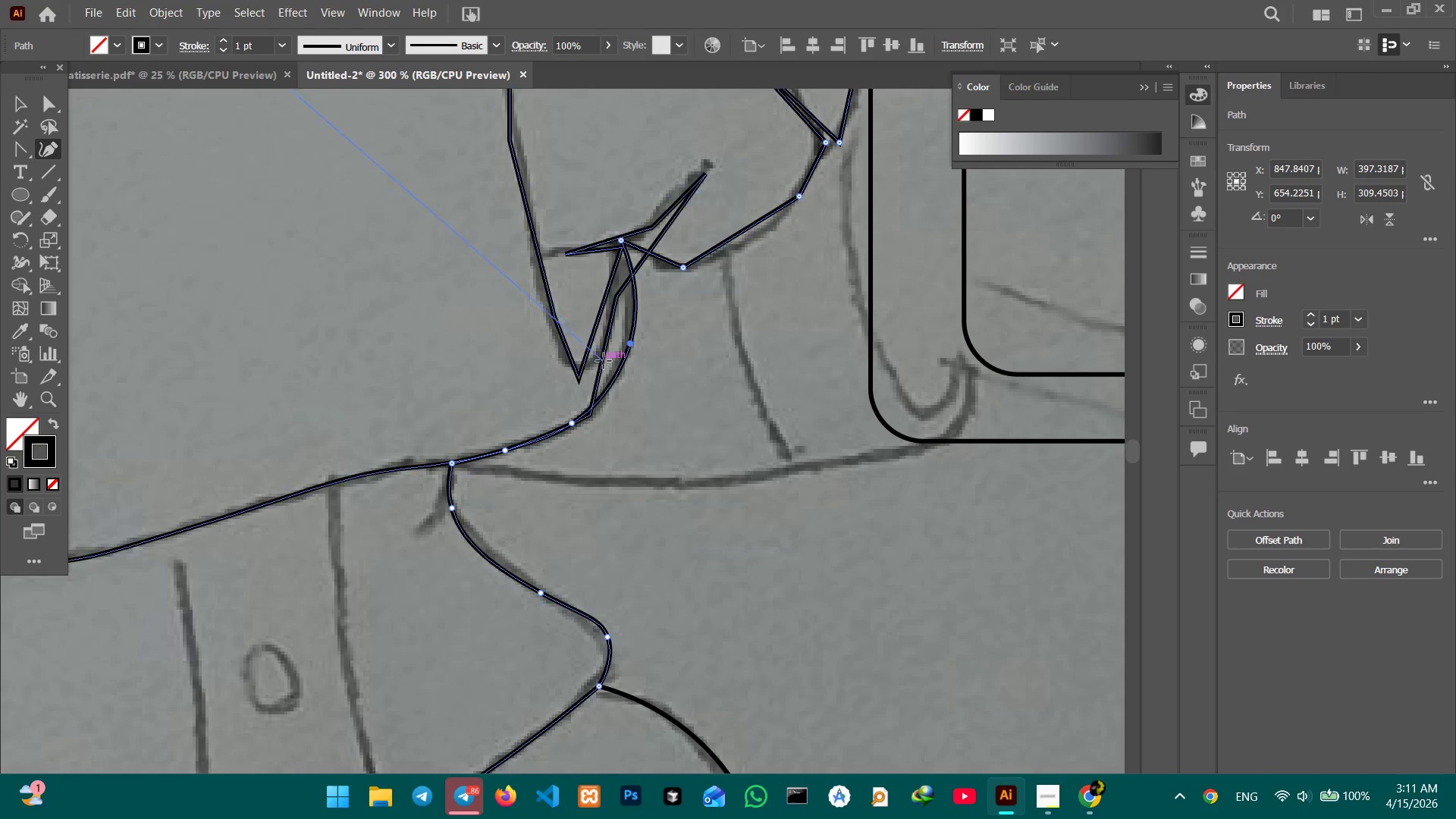 
left_click([604, 361])
 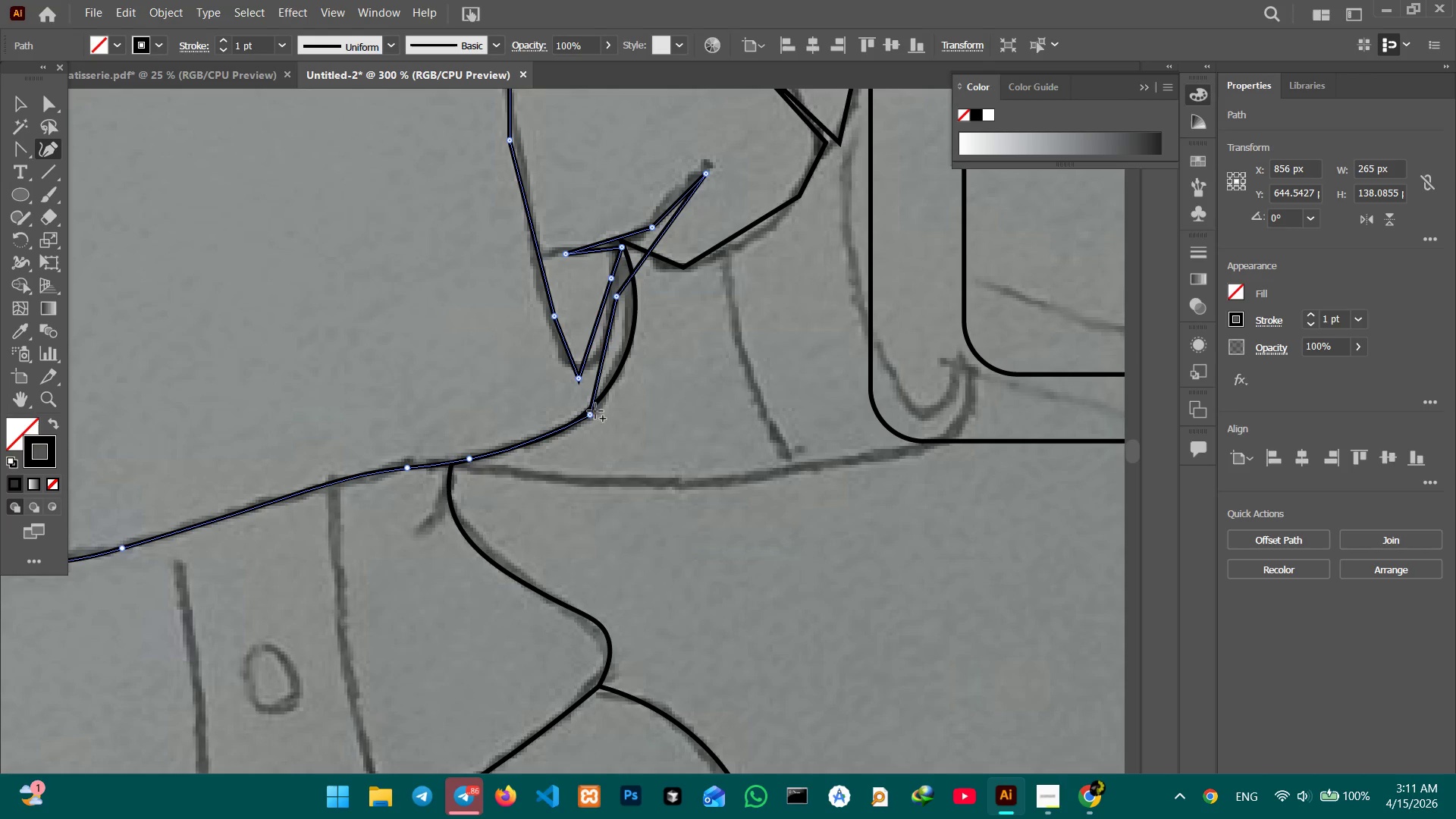 
left_click([589, 416])
 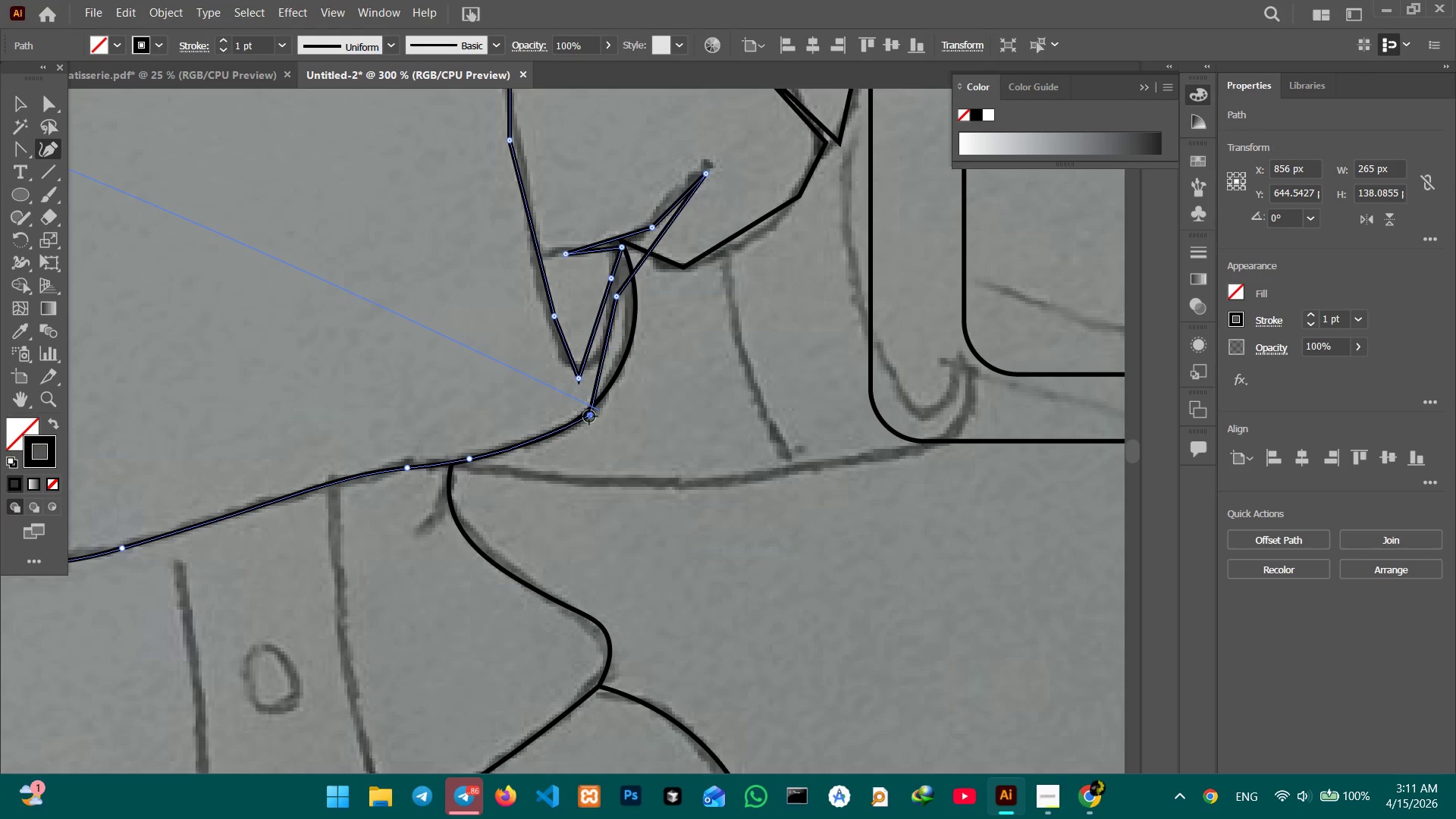 
key(Backspace)
 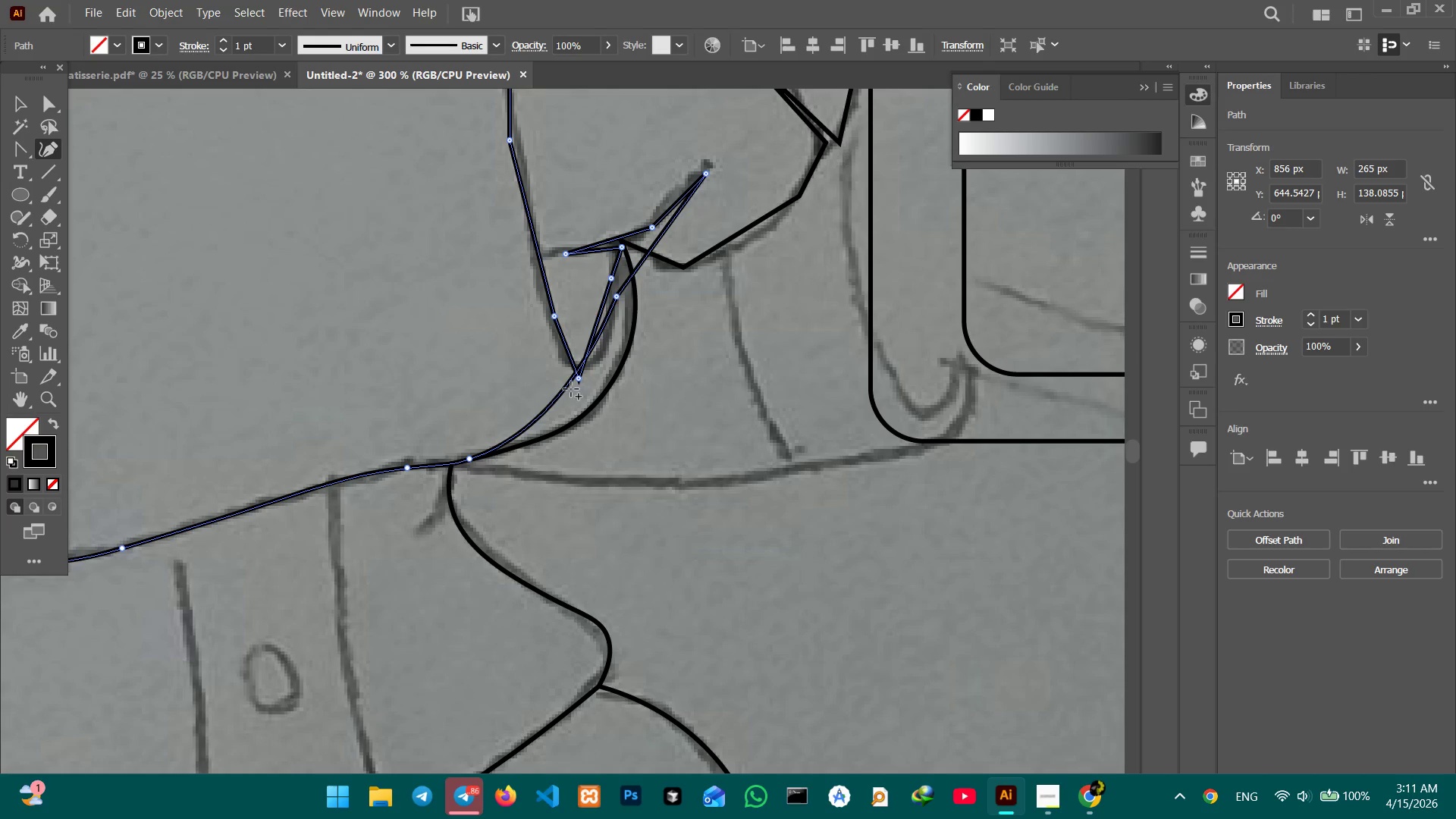 
left_click_drag(start_coordinate=[571, 389], to_coordinate=[598, 406])
 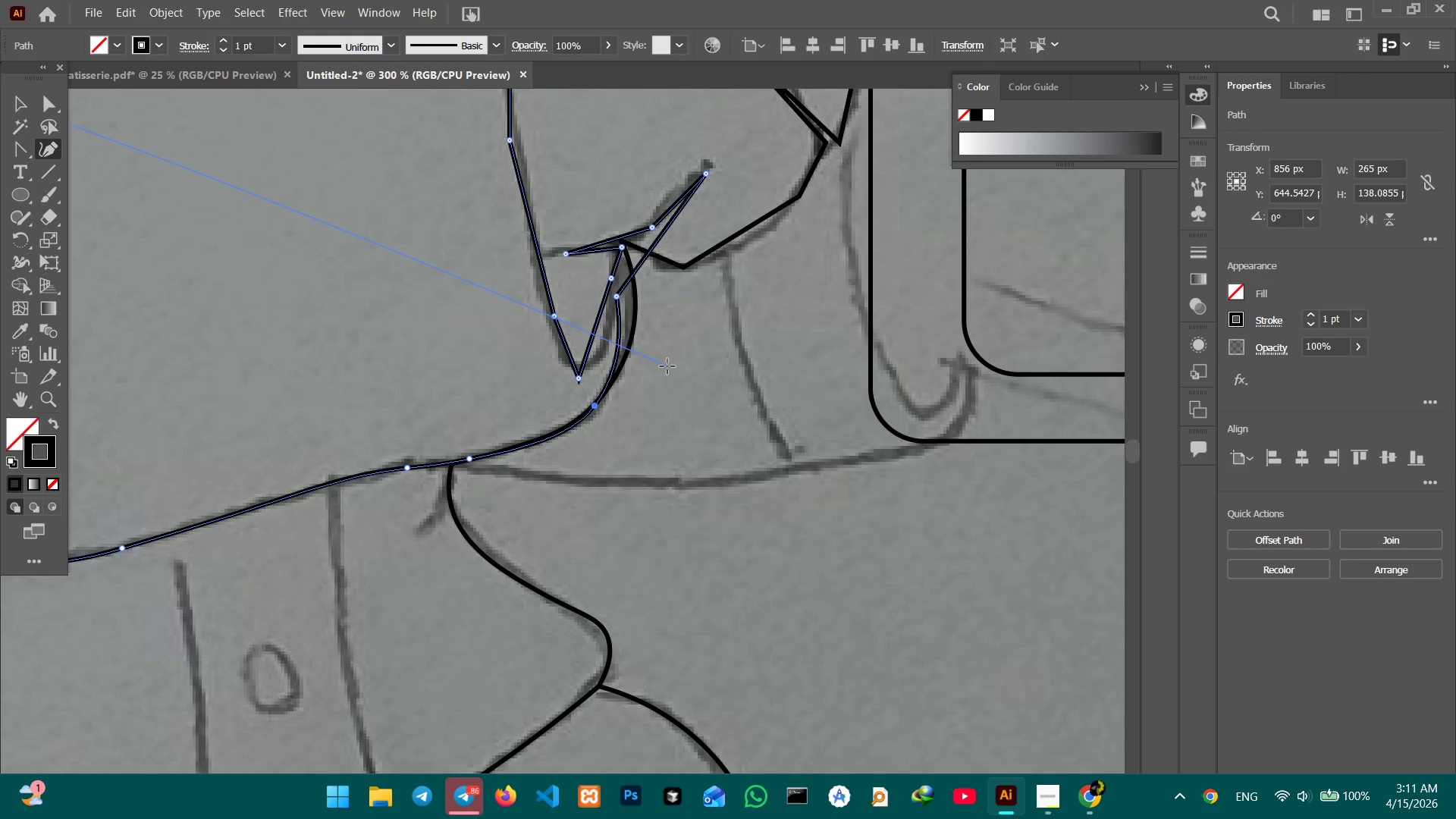 
hold_key(key=Space, duration=0.88)
 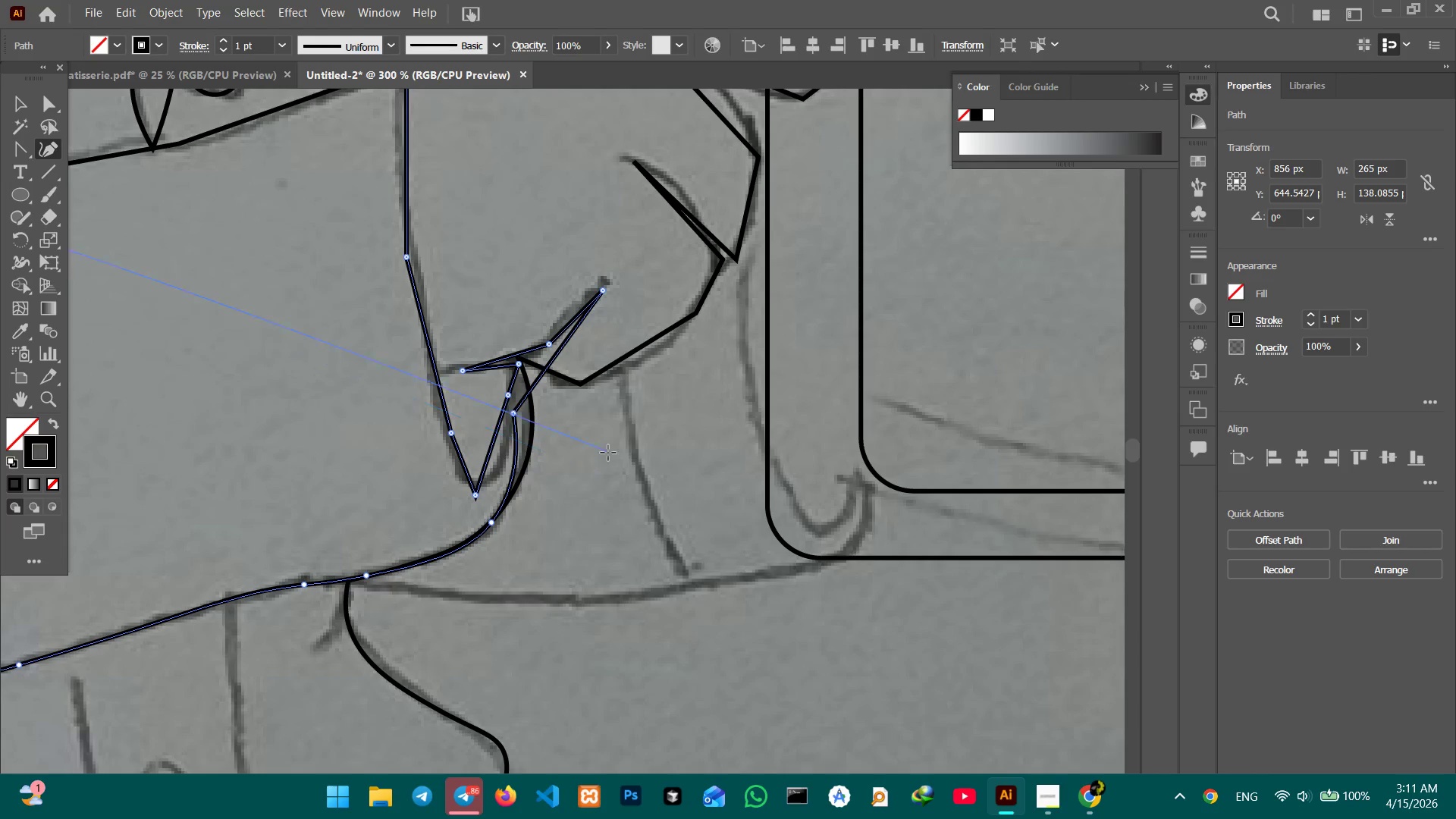 
left_click_drag(start_coordinate=[711, 374], to_coordinate=[610, 491])
 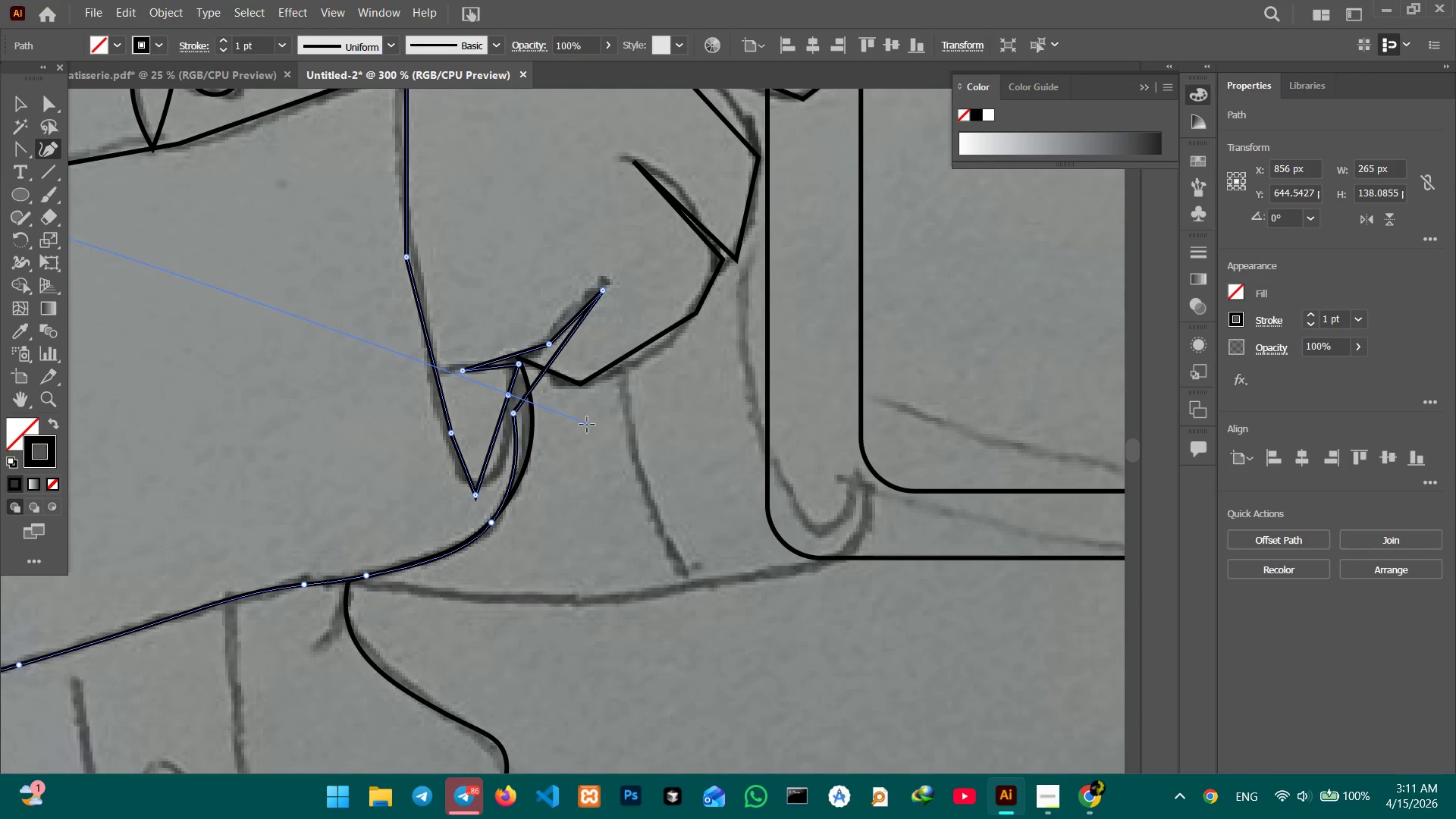 
wait(25.81)
 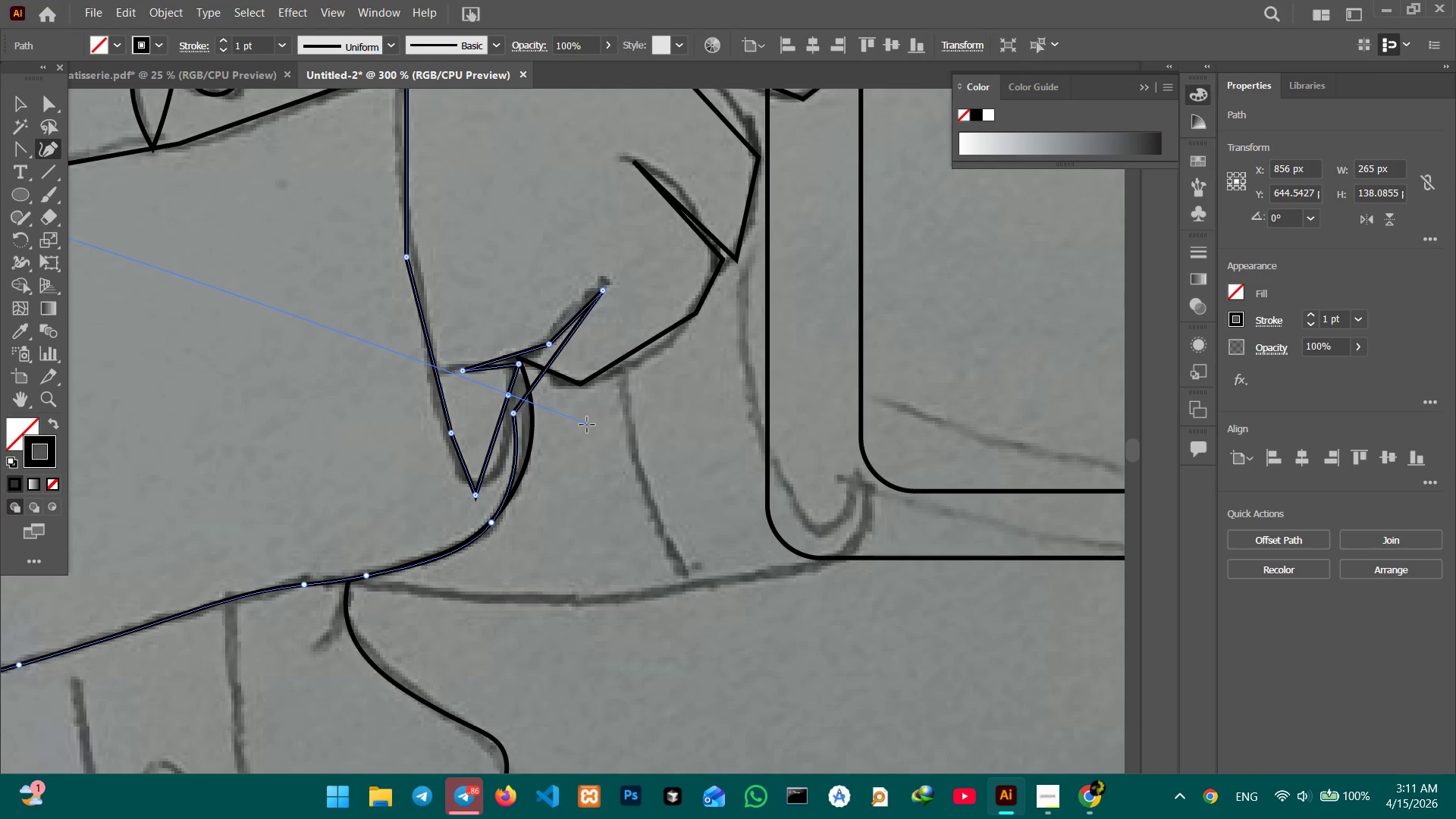 
left_click([515, 413])
 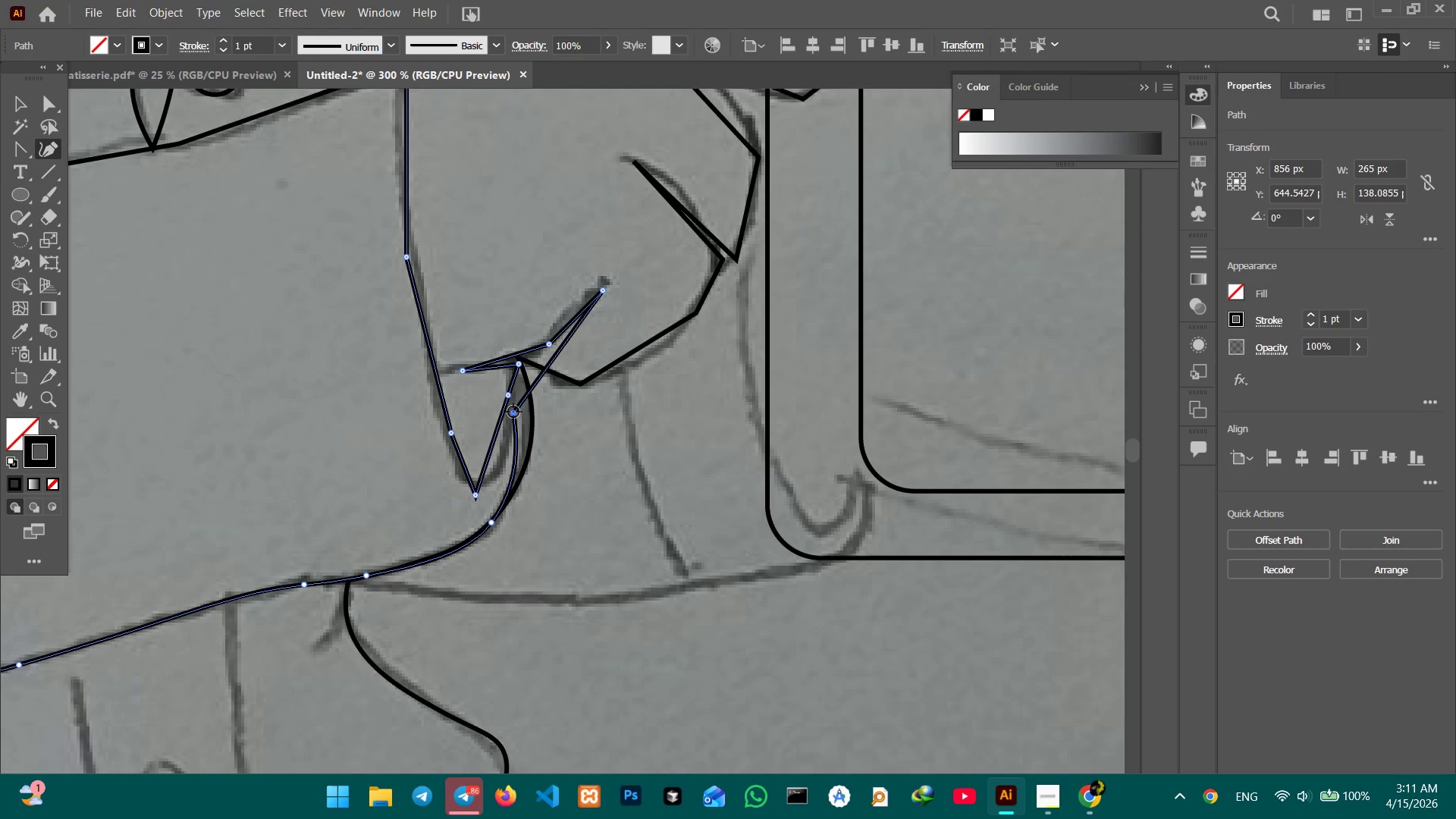 
key(Backspace)
 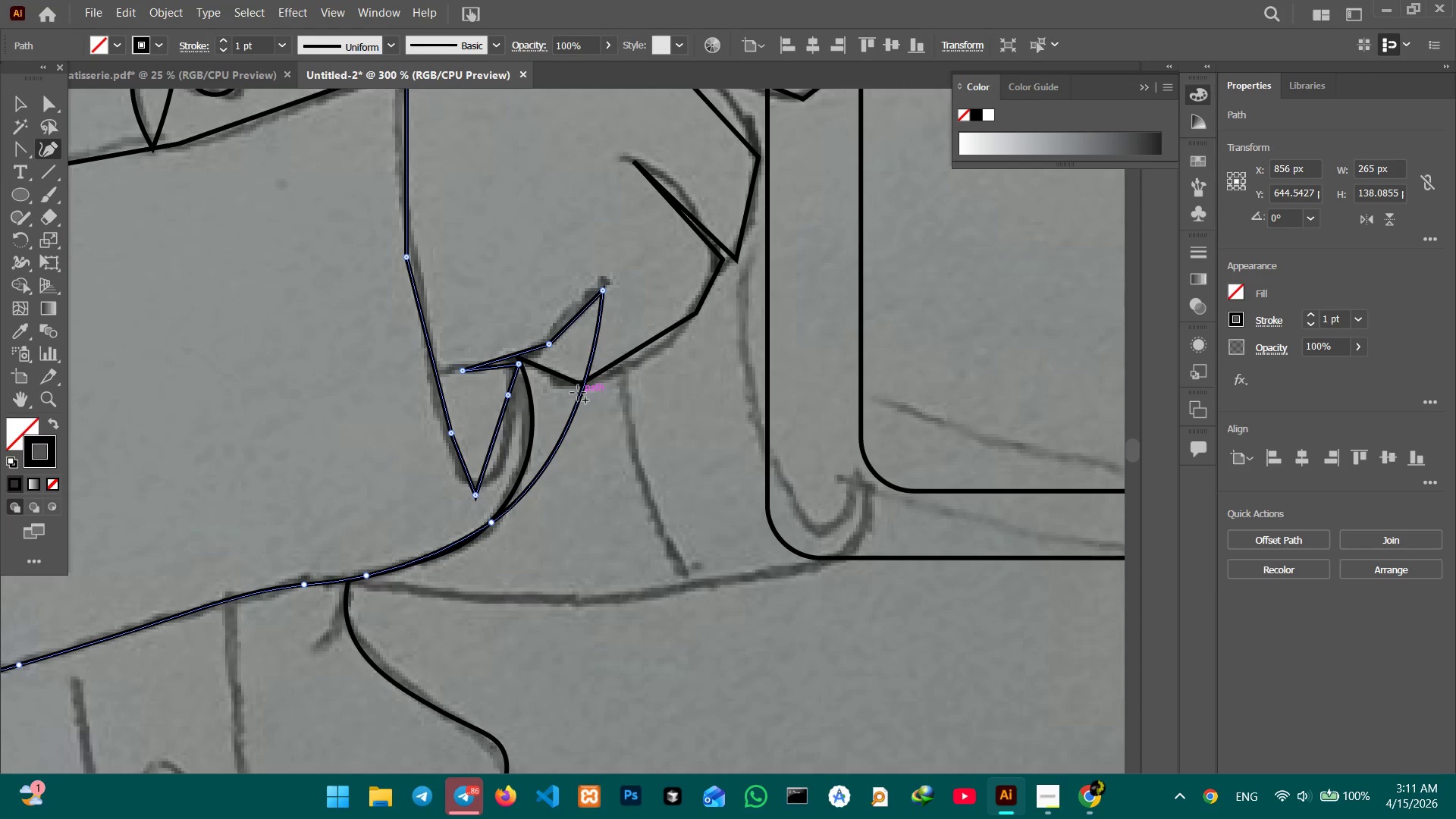 
left_click_drag(start_coordinate=[577, 398], to_coordinate=[527, 379])
 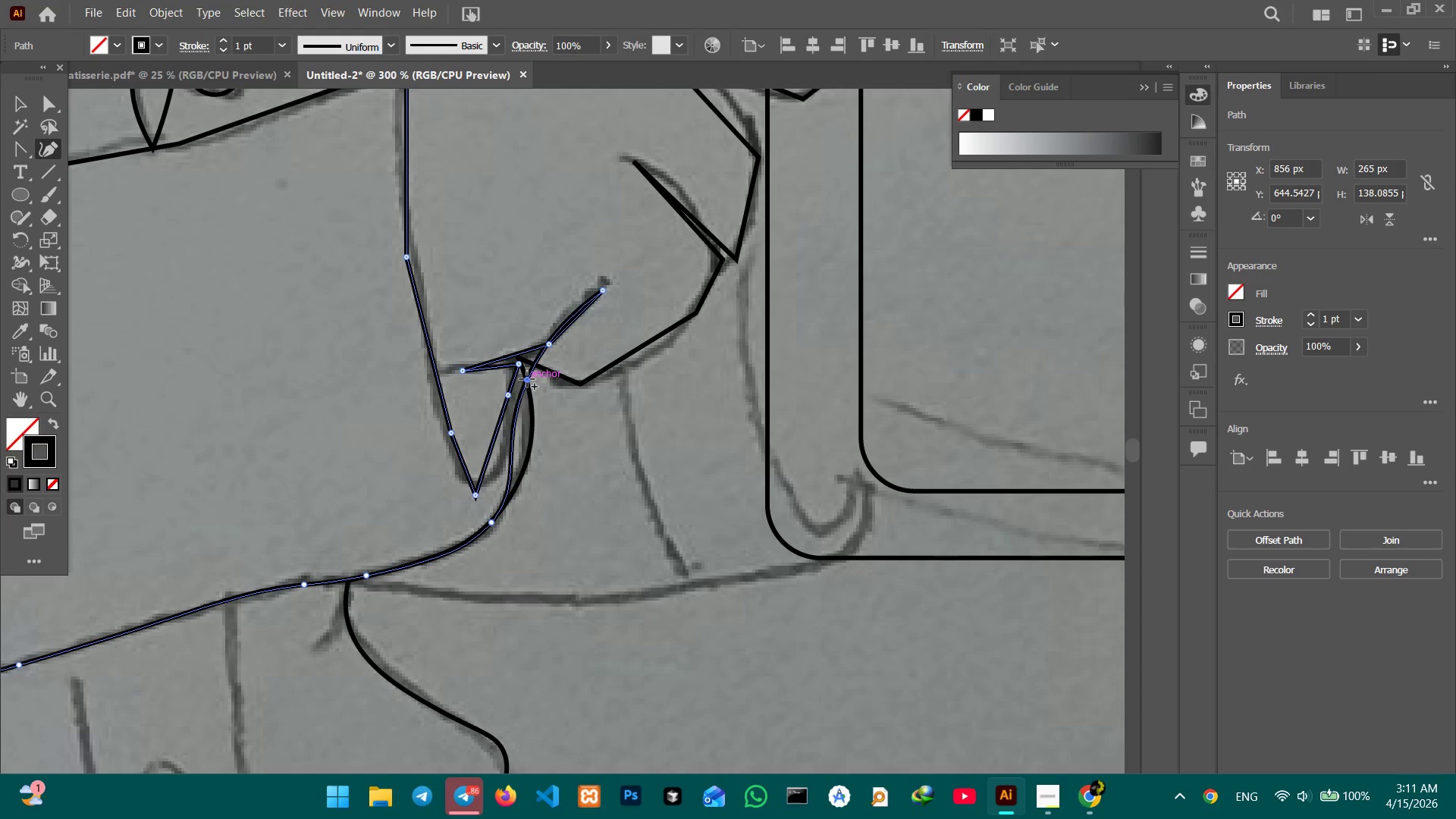 
key(Control+Z)
 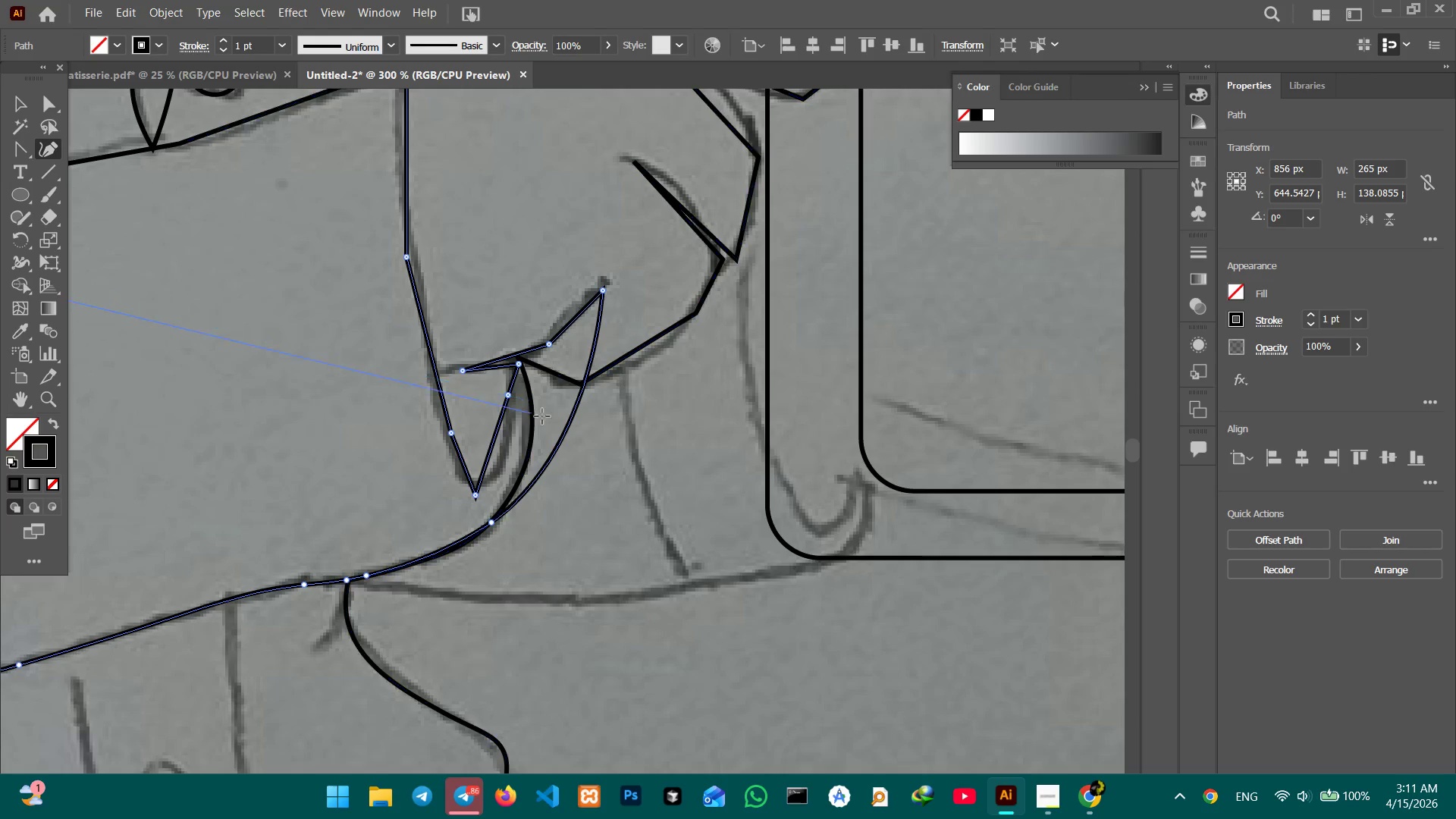 
hold_key(key=ControlLeft, duration=0.81)
 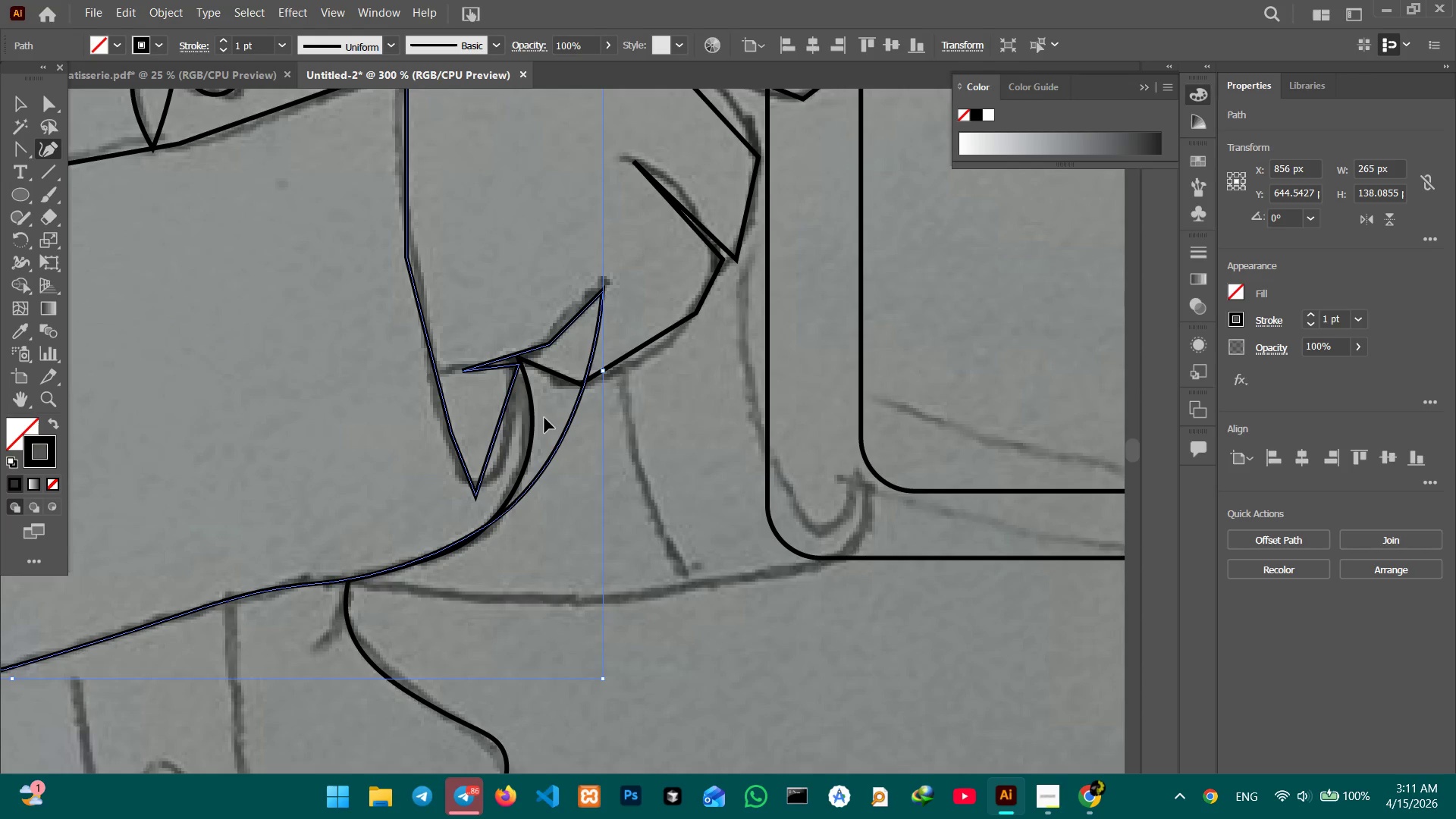 
key(Control+Z)
 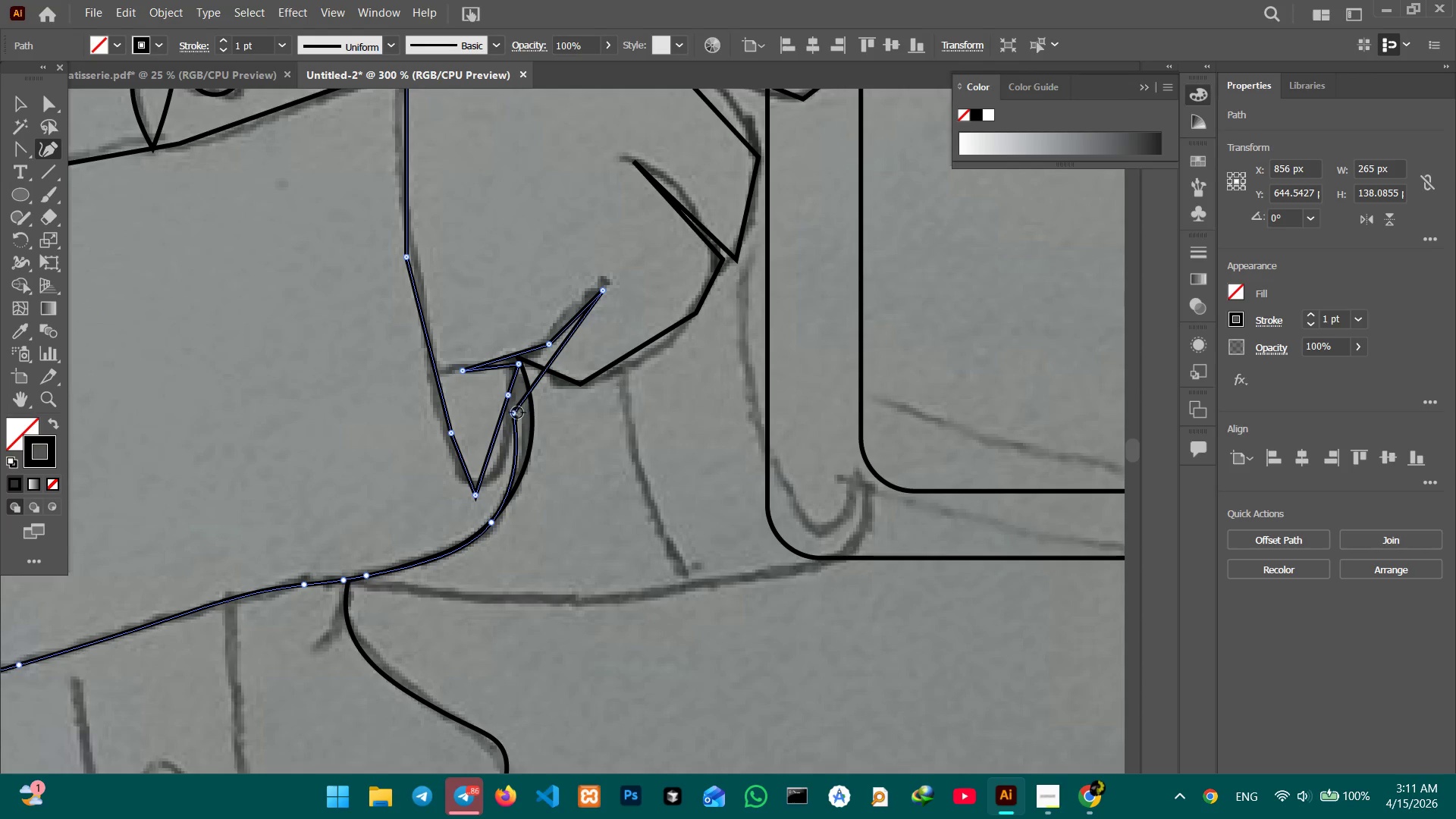 
left_click_drag(start_coordinate=[516, 413], to_coordinate=[520, 359])
 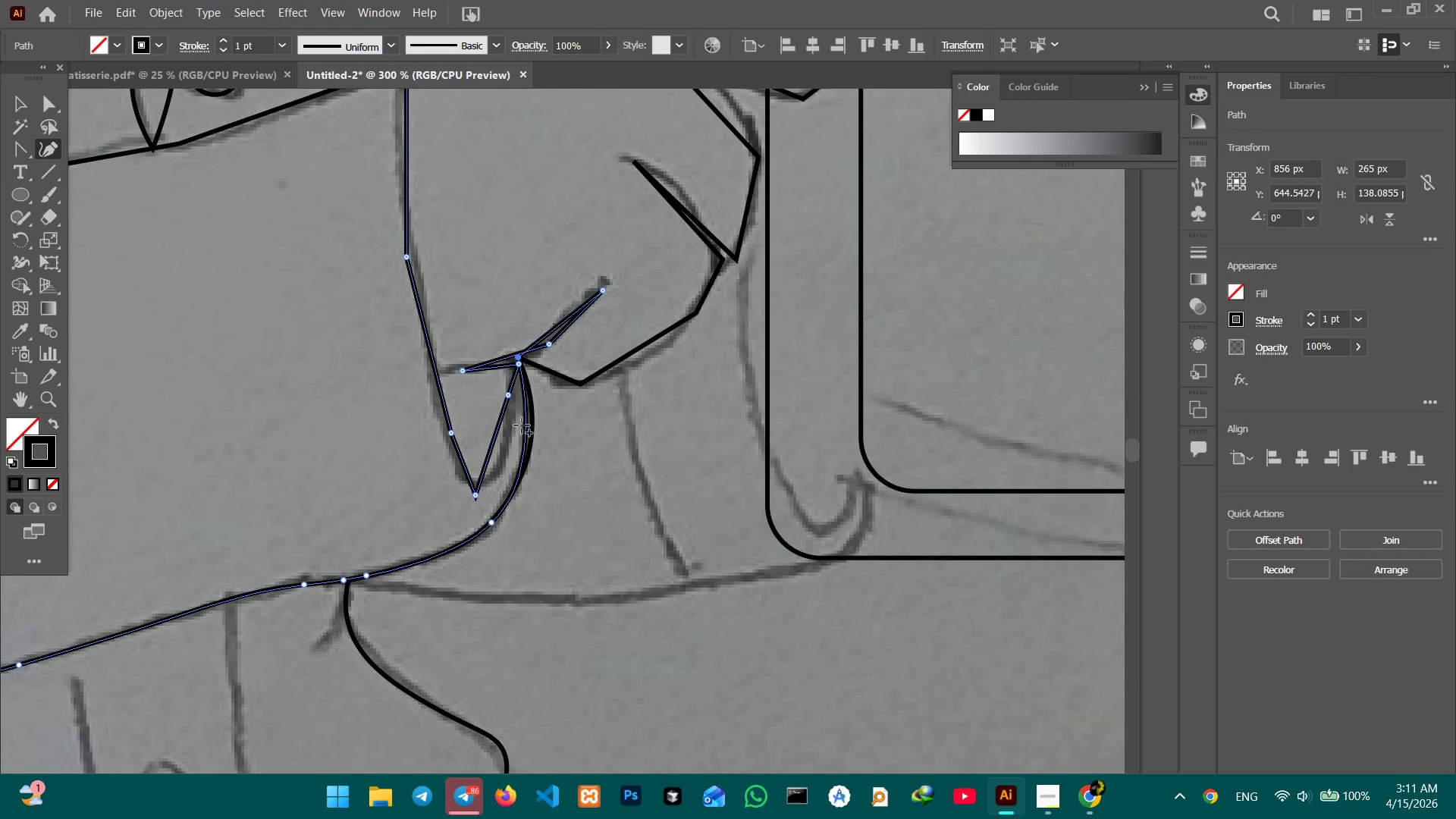 
left_click_drag(start_coordinate=[523, 425], to_coordinate=[531, 422])
 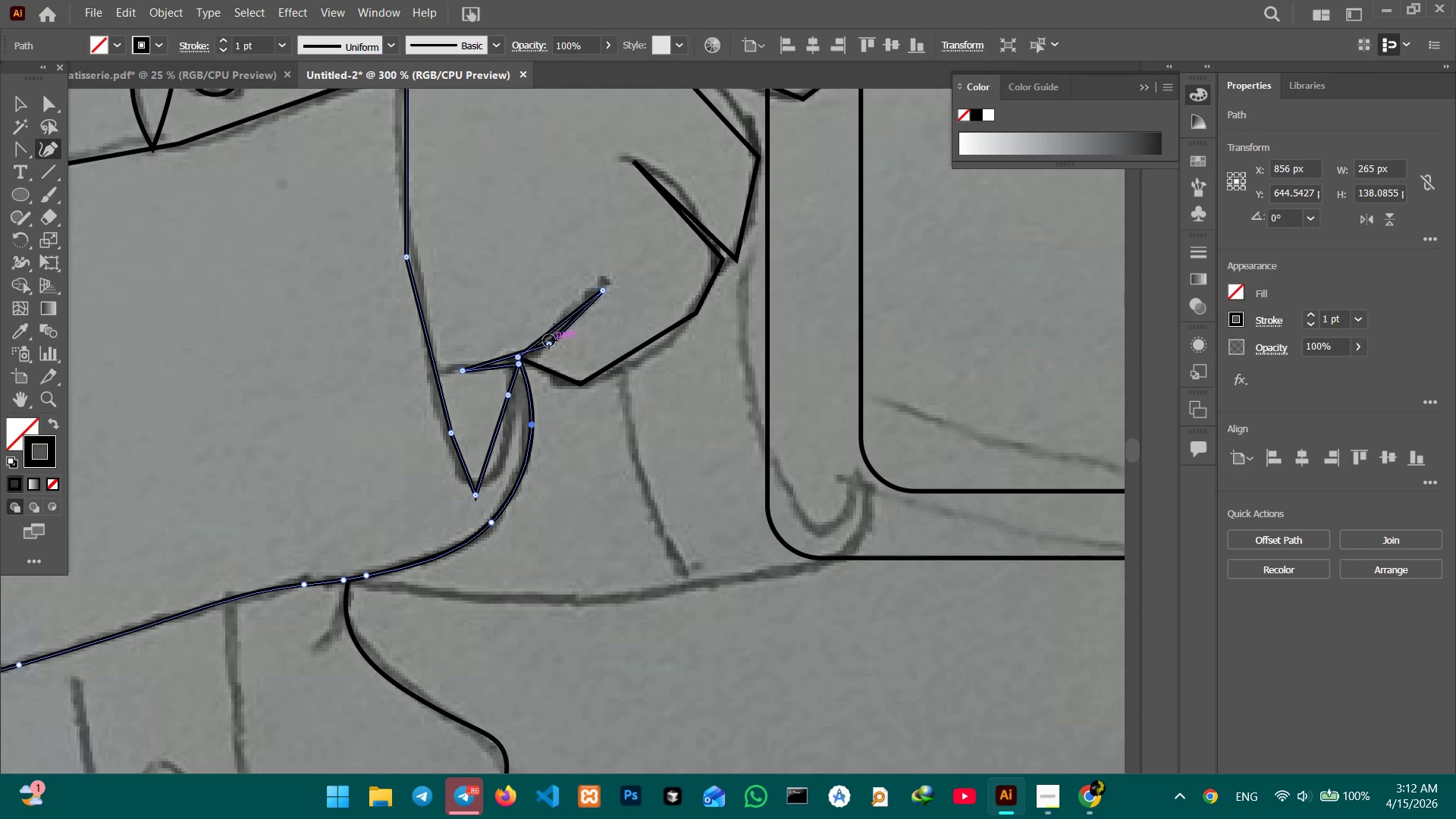 
left_click([546, 346])
 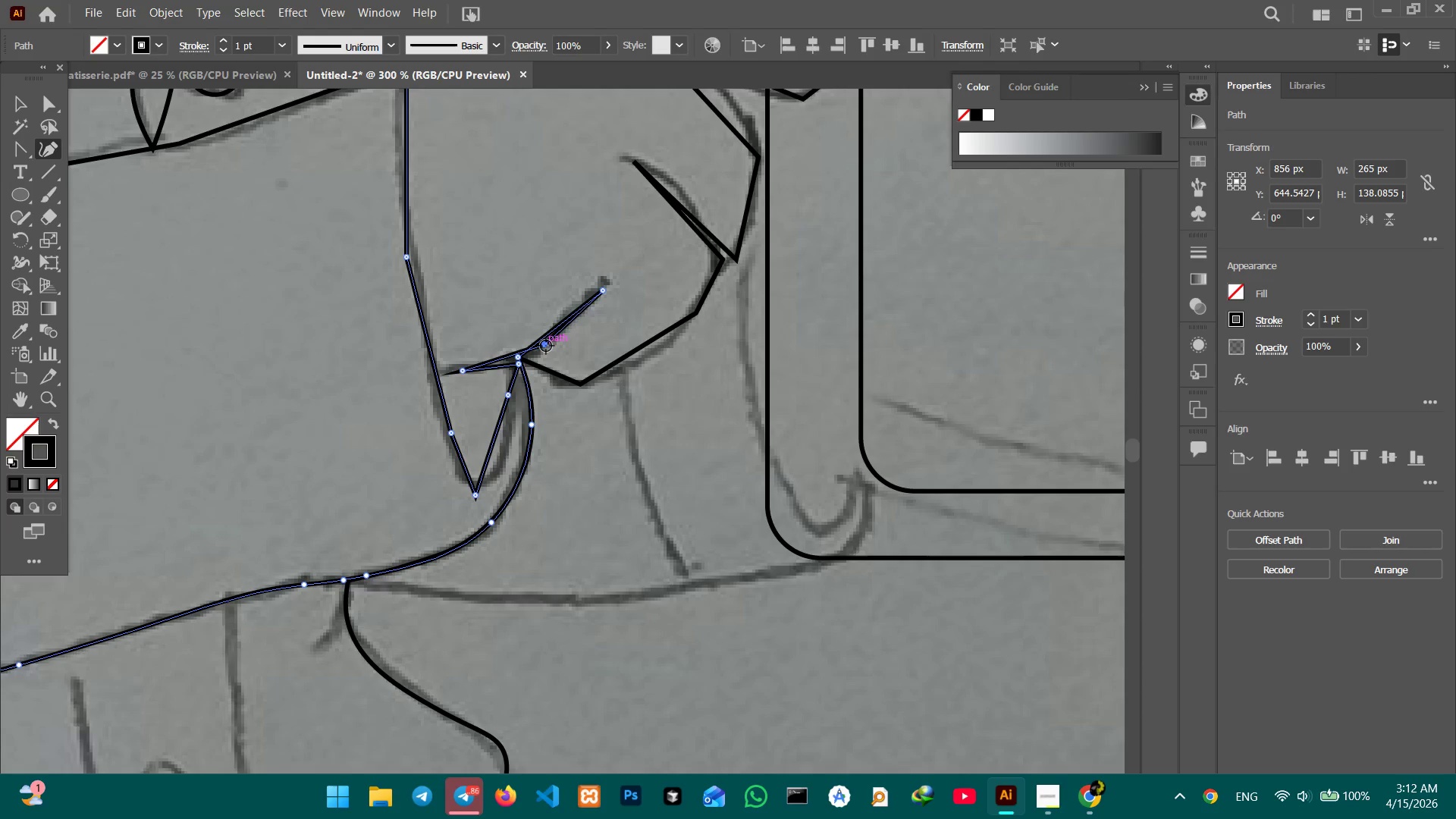 
key(Backspace)
 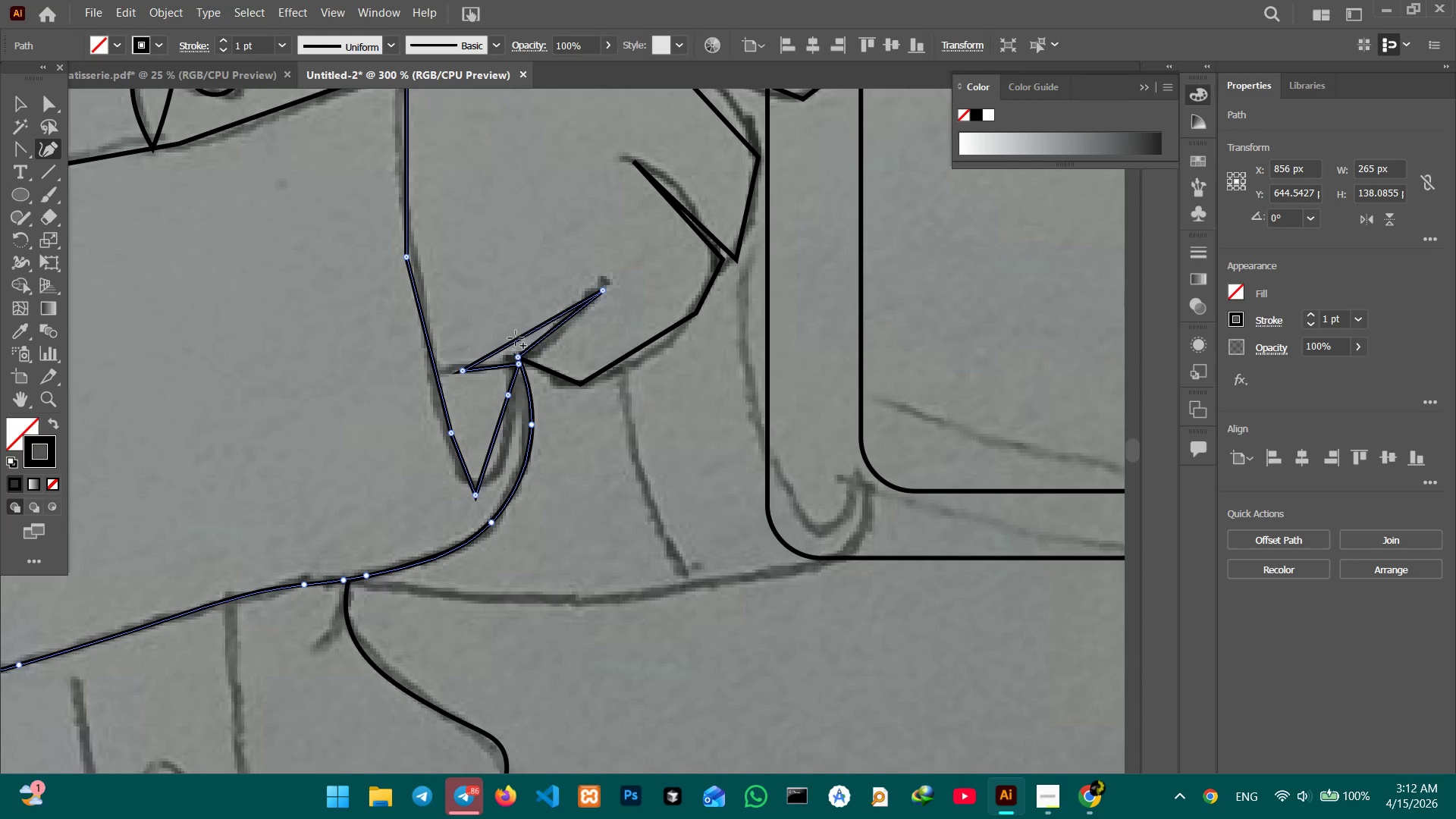 
left_click_drag(start_coordinate=[522, 338], to_coordinate=[539, 351])
 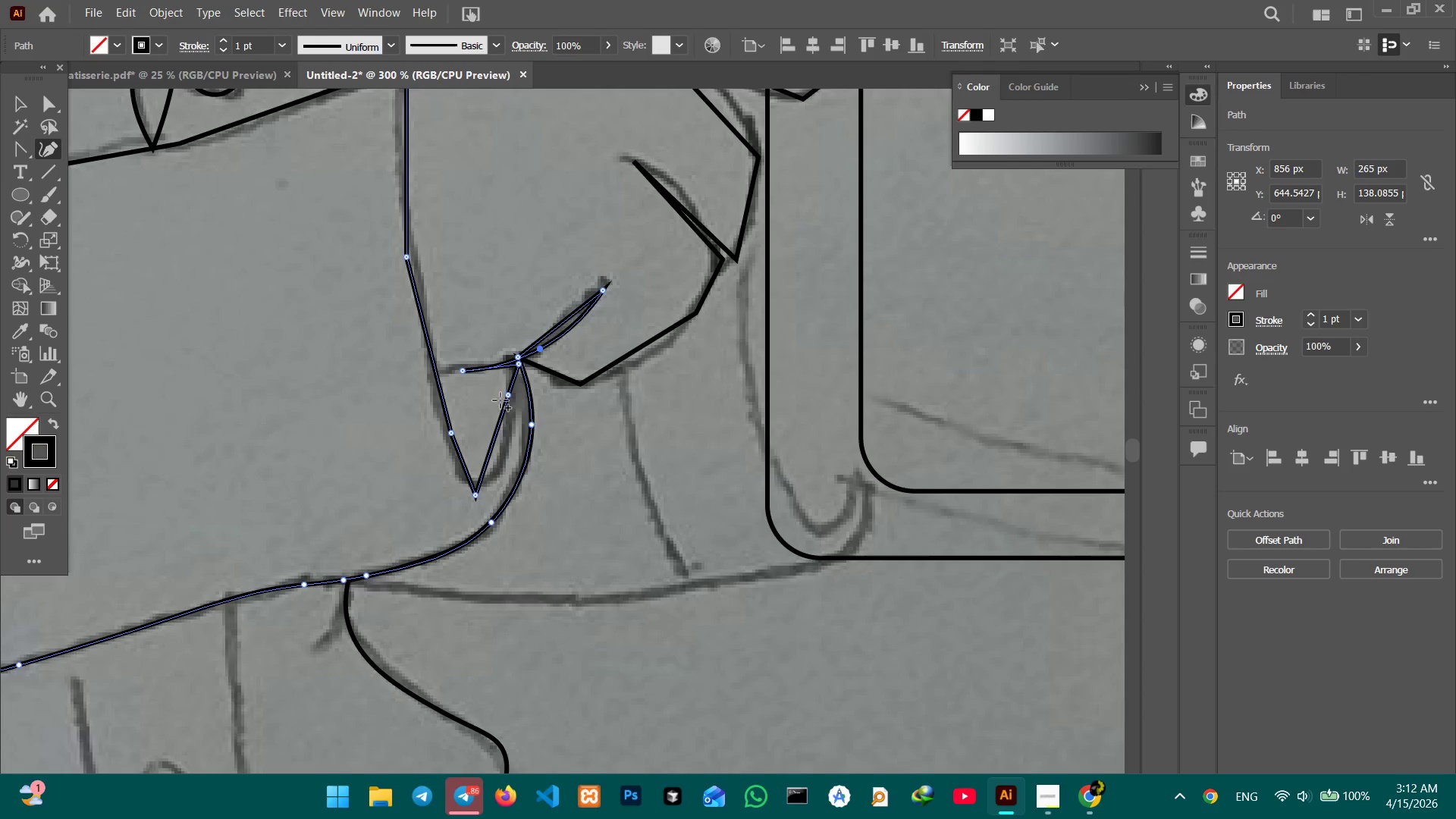 
left_click([506, 398])
 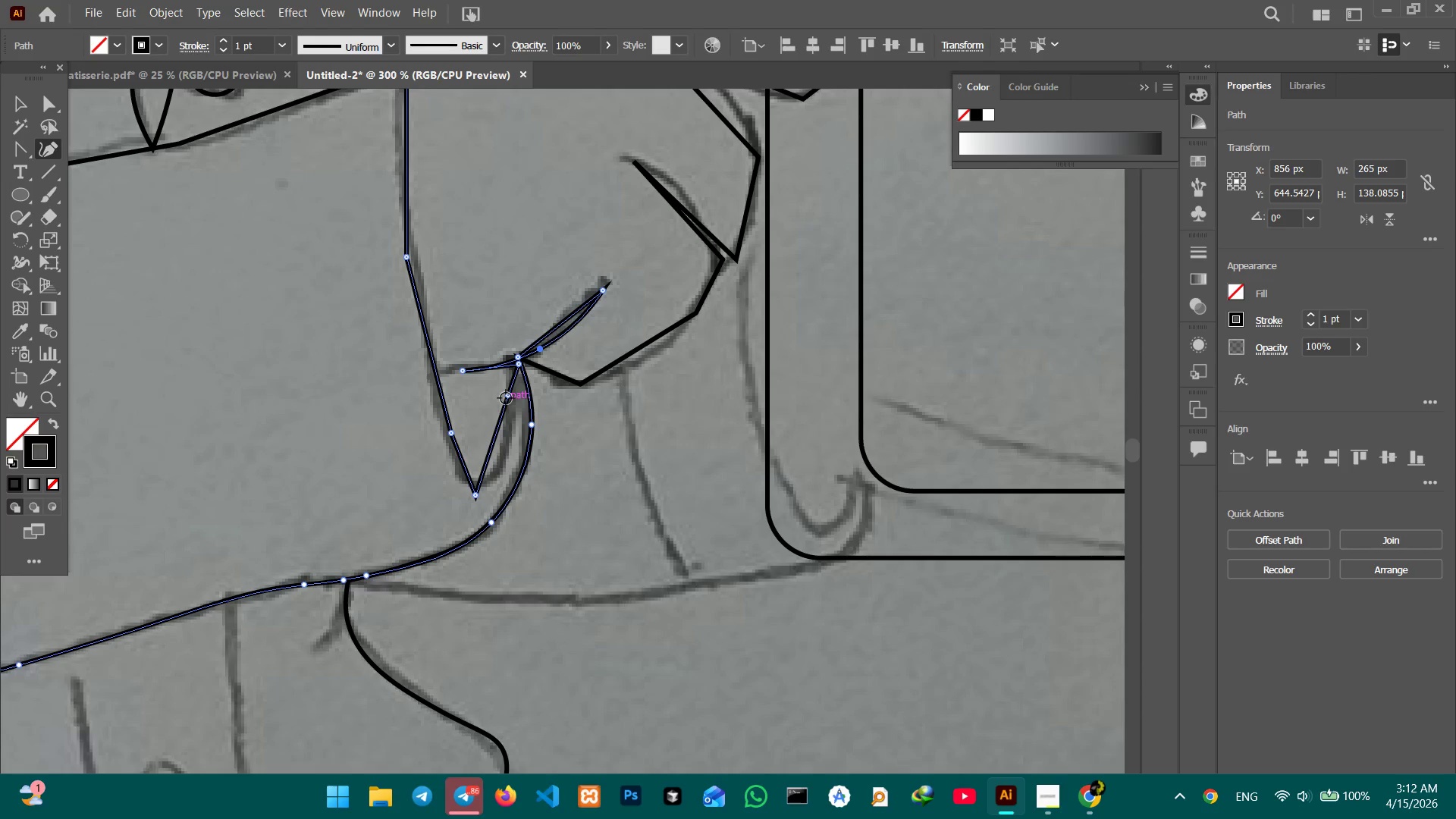 
key(Backspace)
 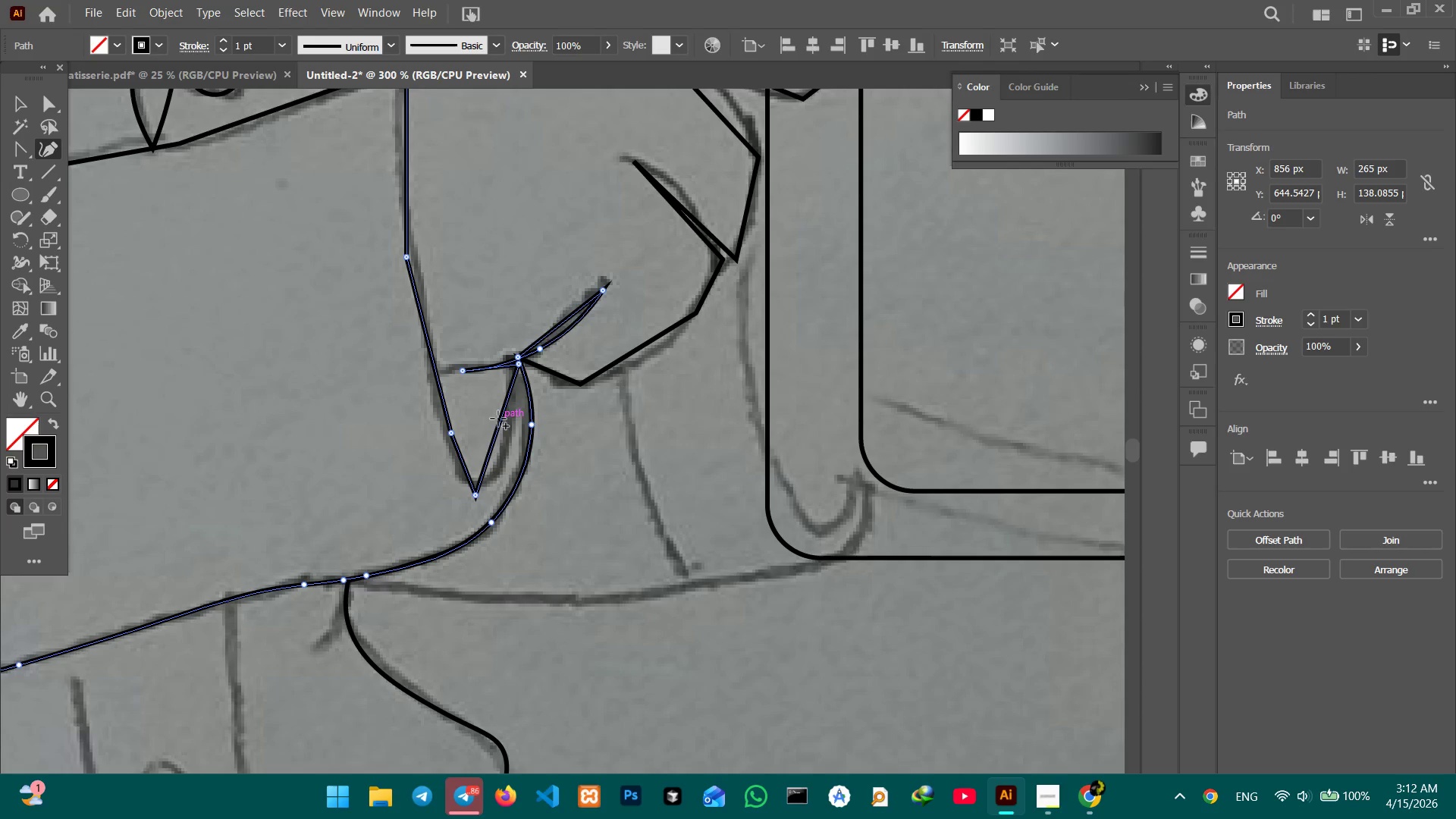 
left_click_drag(start_coordinate=[498, 419], to_coordinate=[513, 442])
 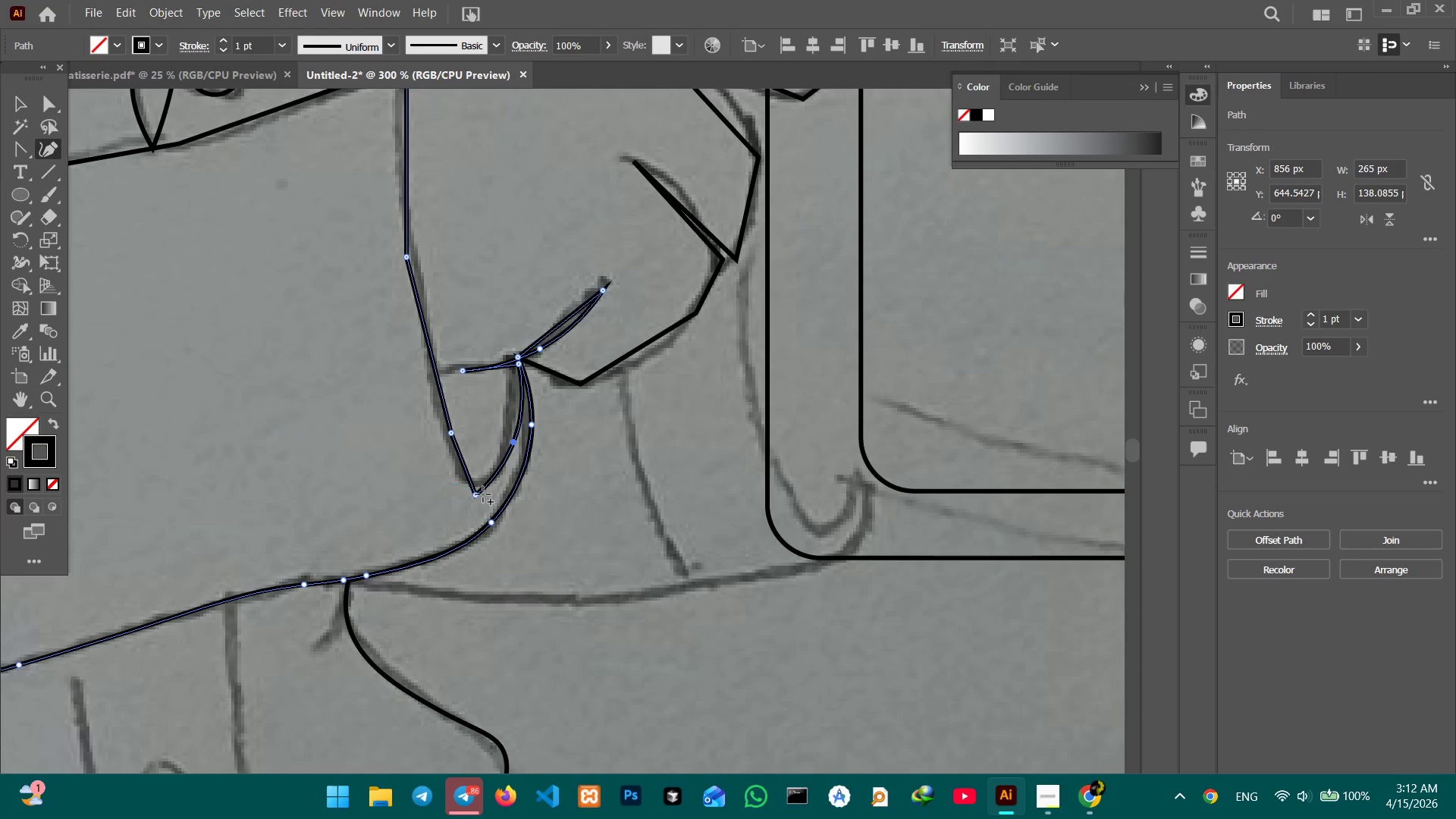 
left_click([482, 494])
 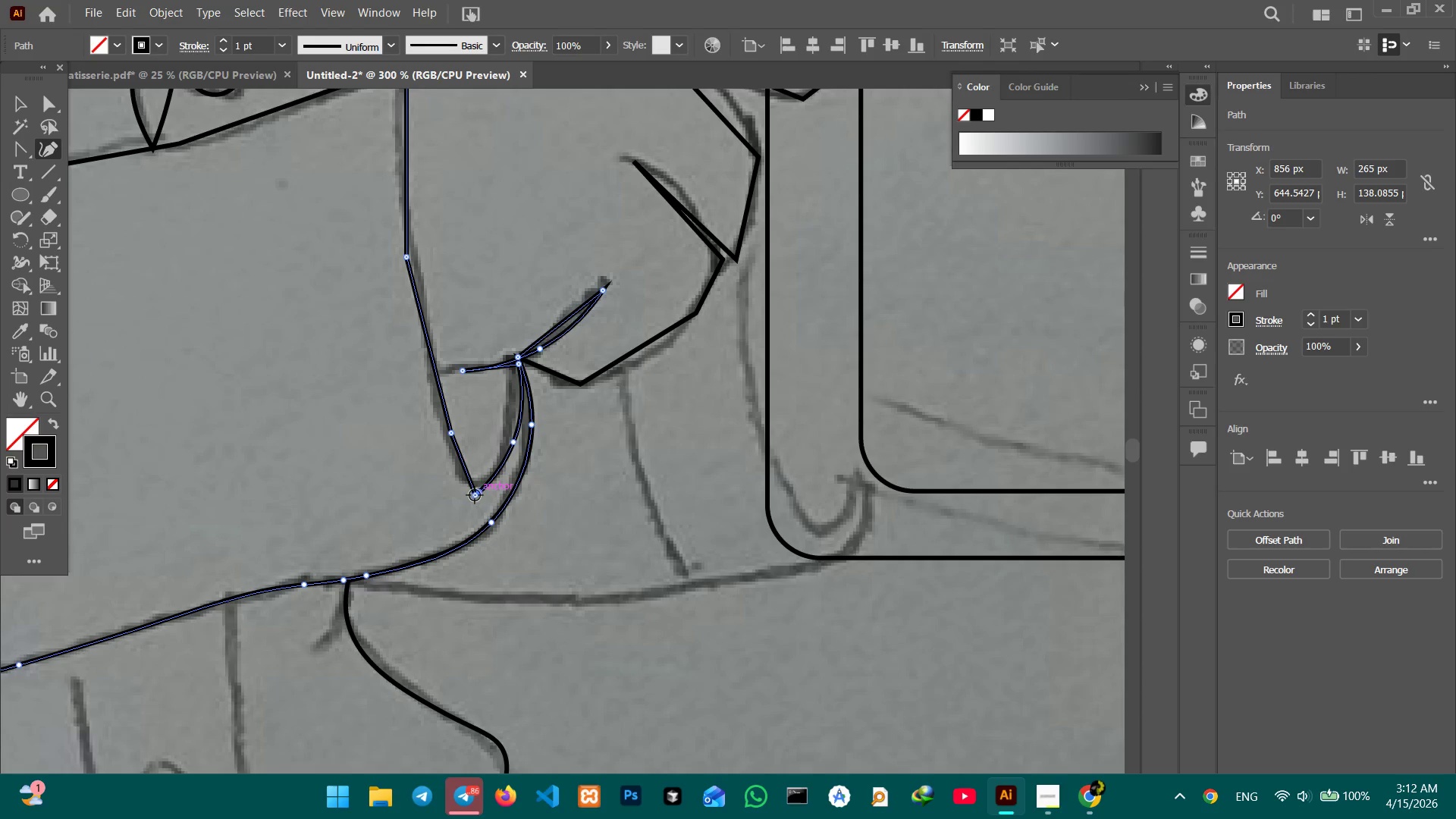 
left_click([474, 495])
 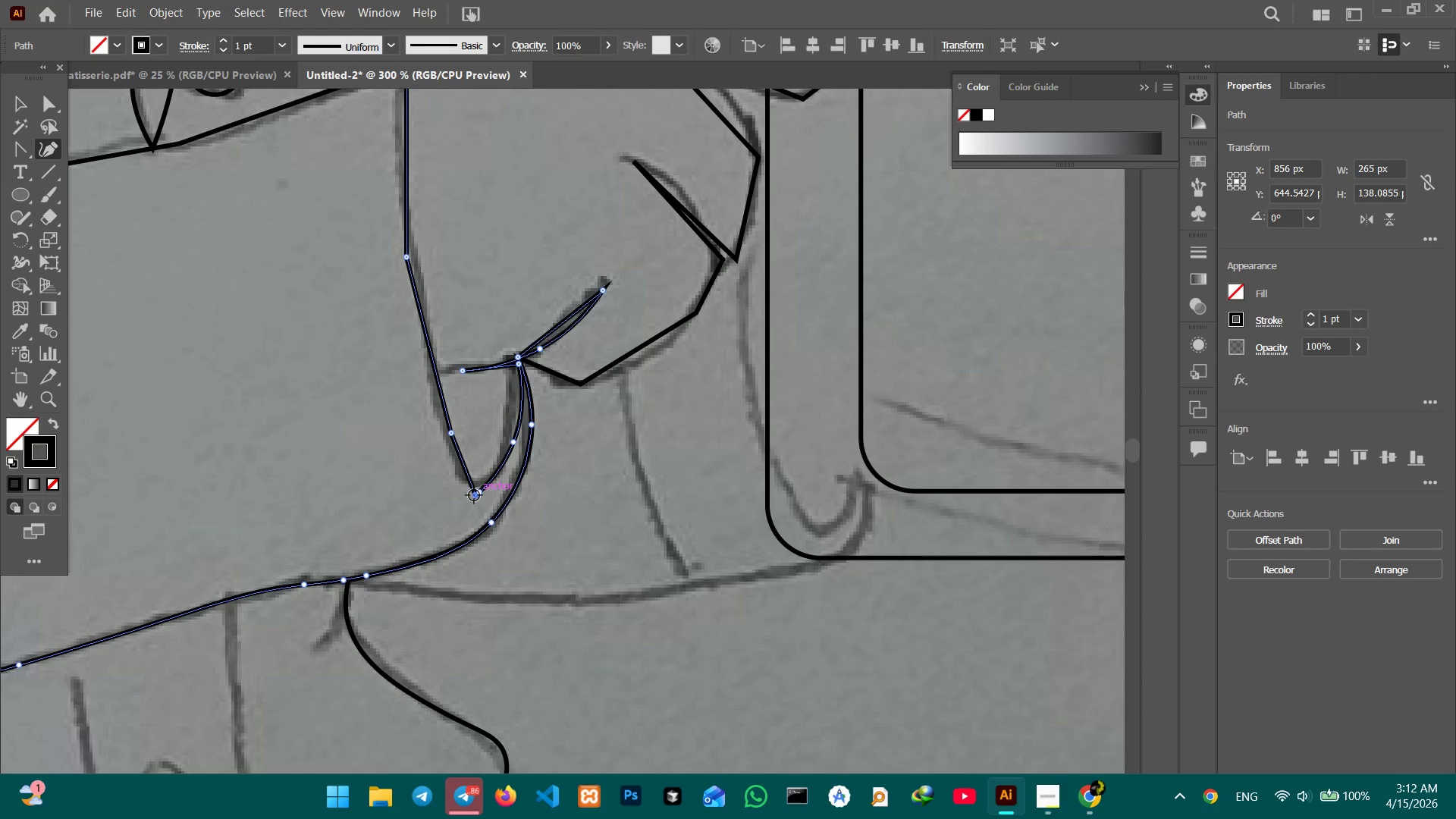 
key(Backspace)
 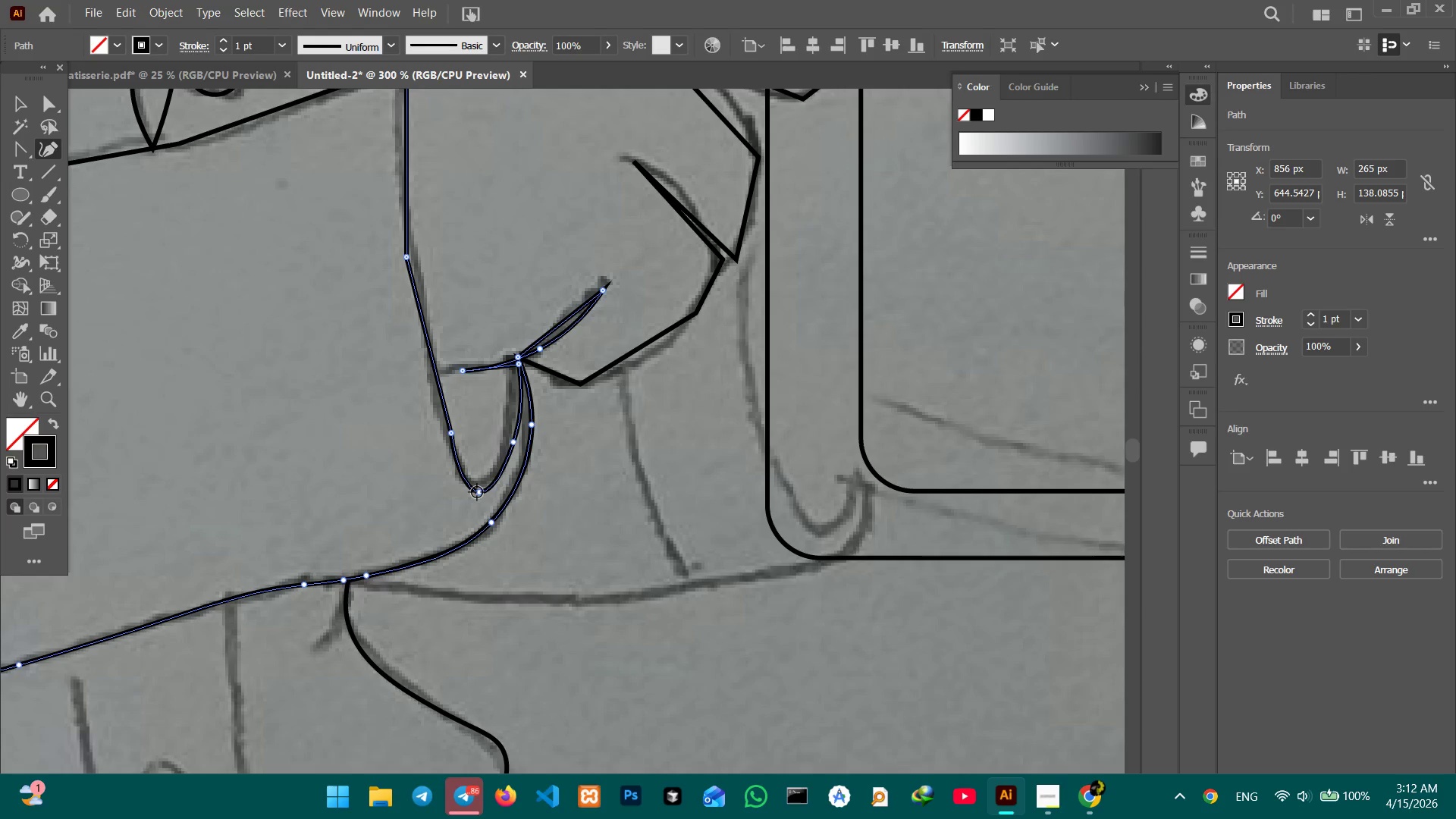 
left_click_drag(start_coordinate=[477, 492], to_coordinate=[472, 481])
 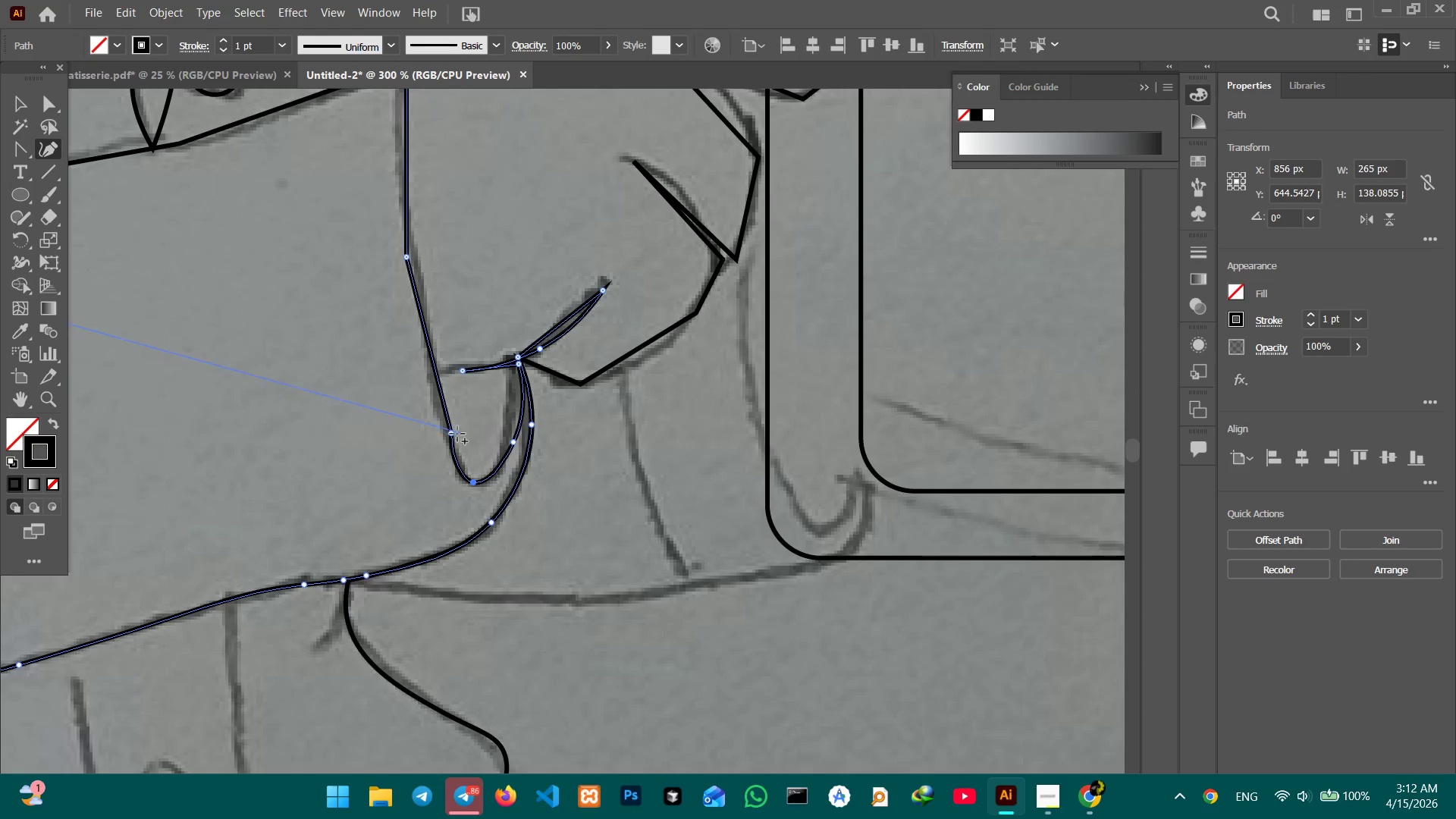 
left_click([453, 434])
 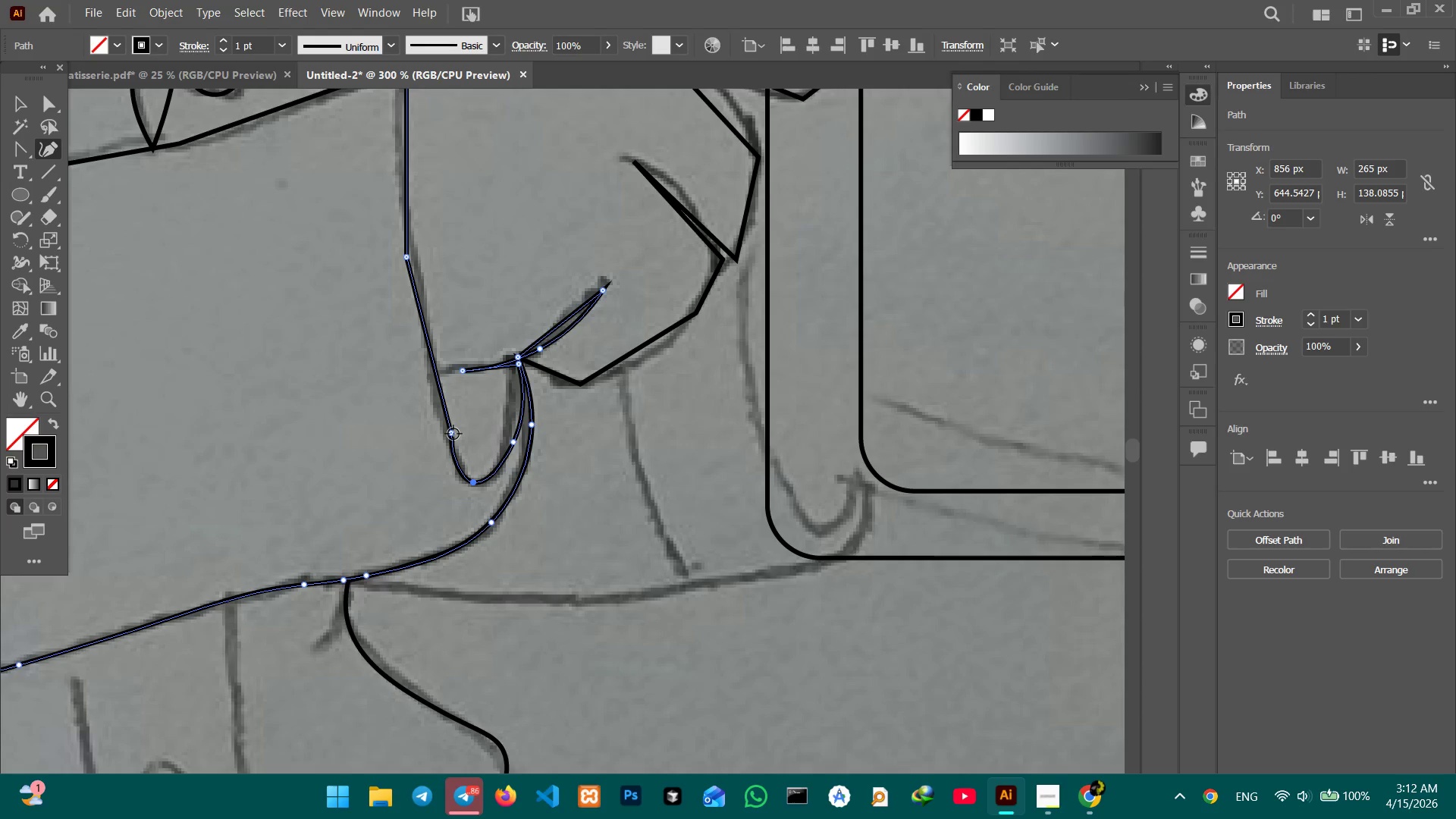 
key(Backspace)
 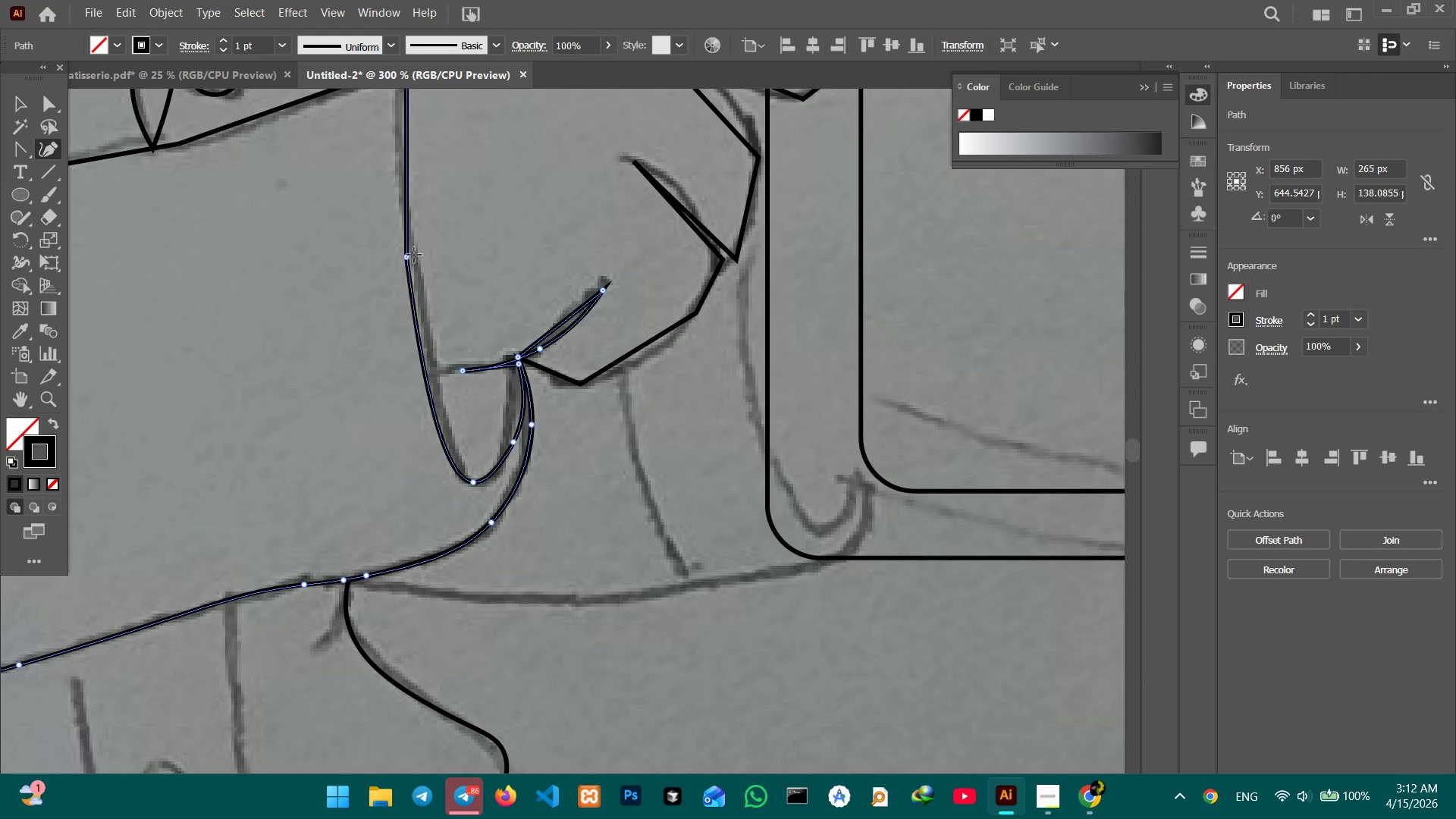 
left_click([407, 255])
 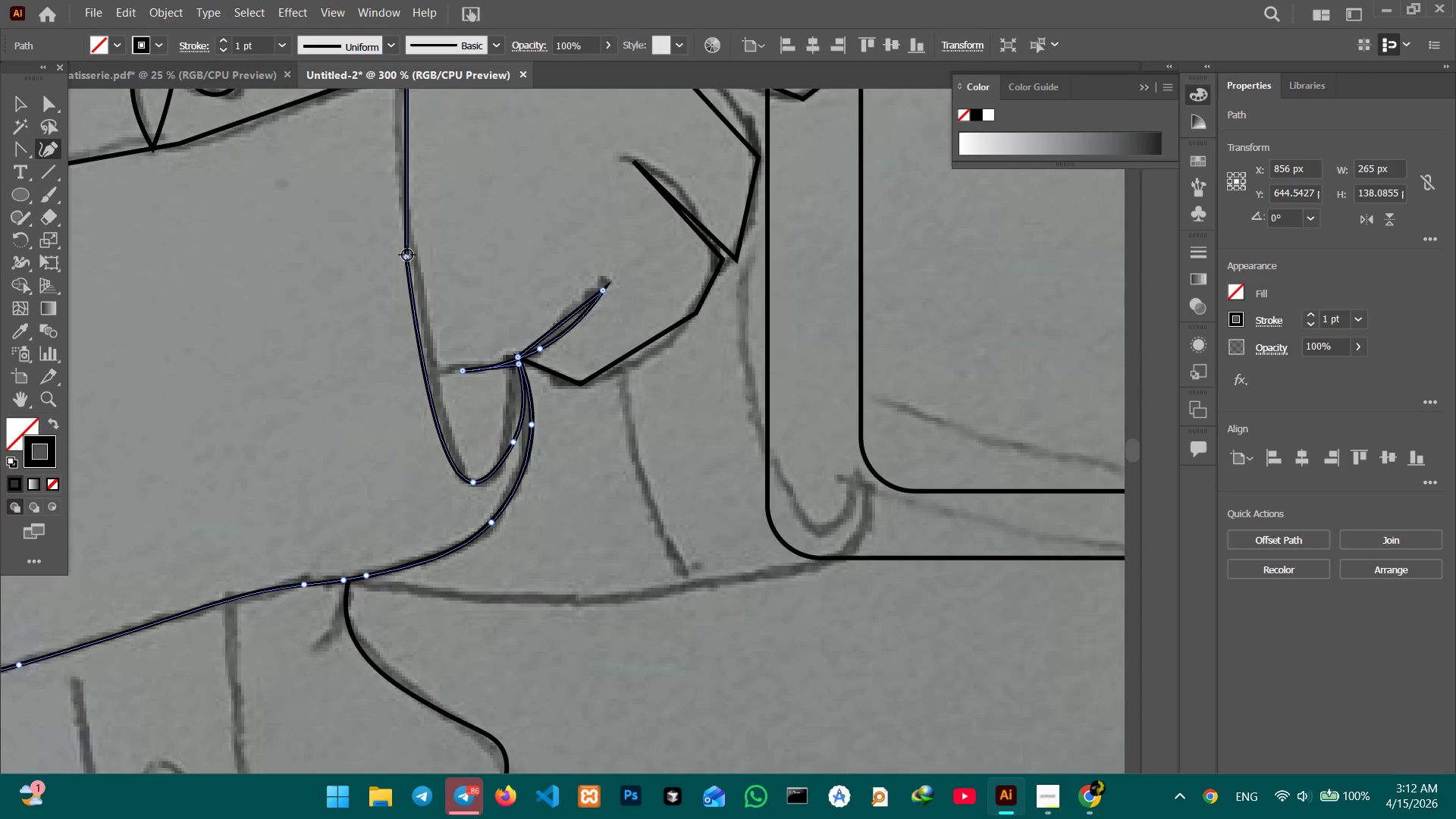 
key(Backspace)
 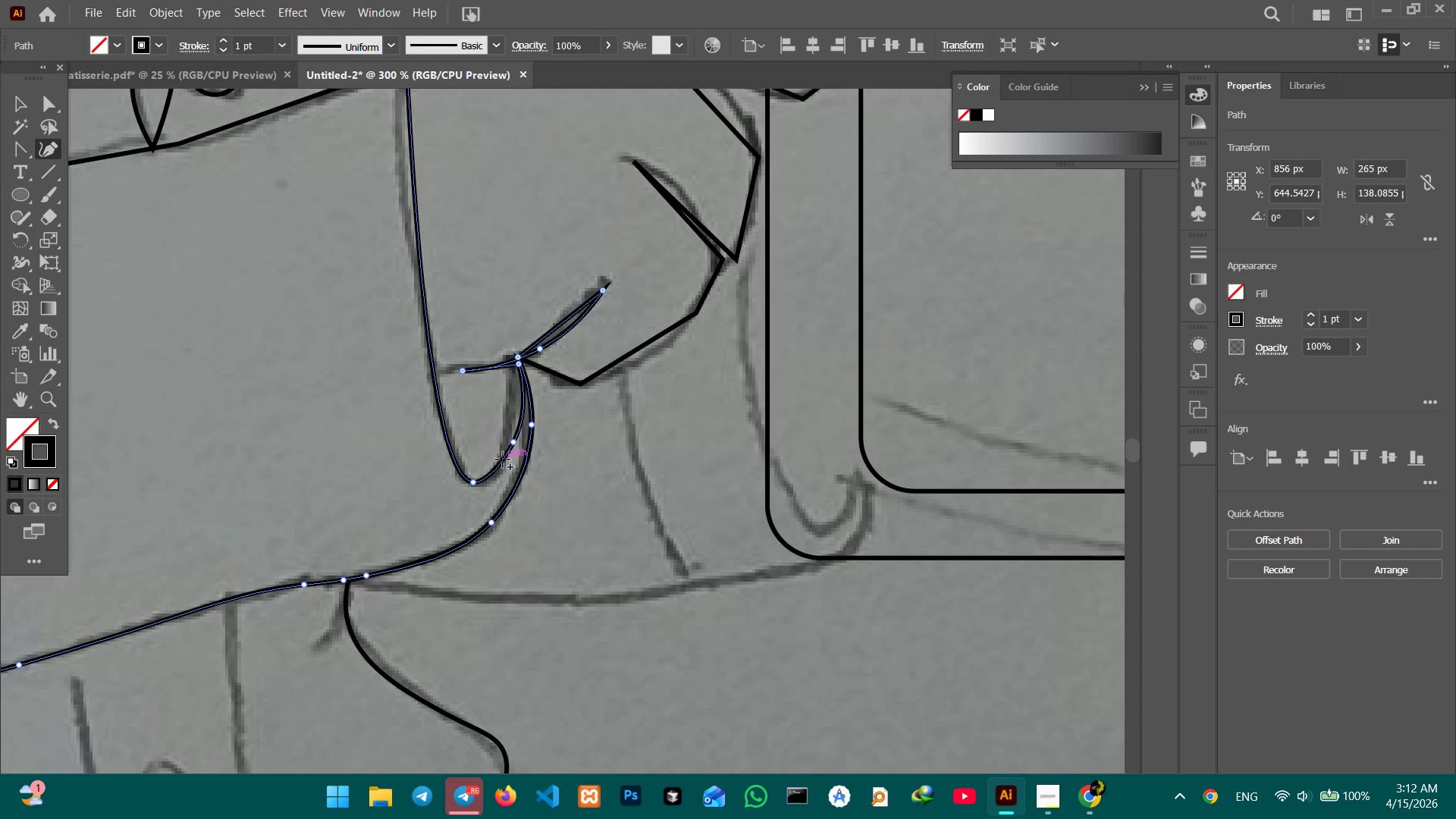 
scroll: coordinate [543, 384], scroll_direction: up, amount: 1.0
 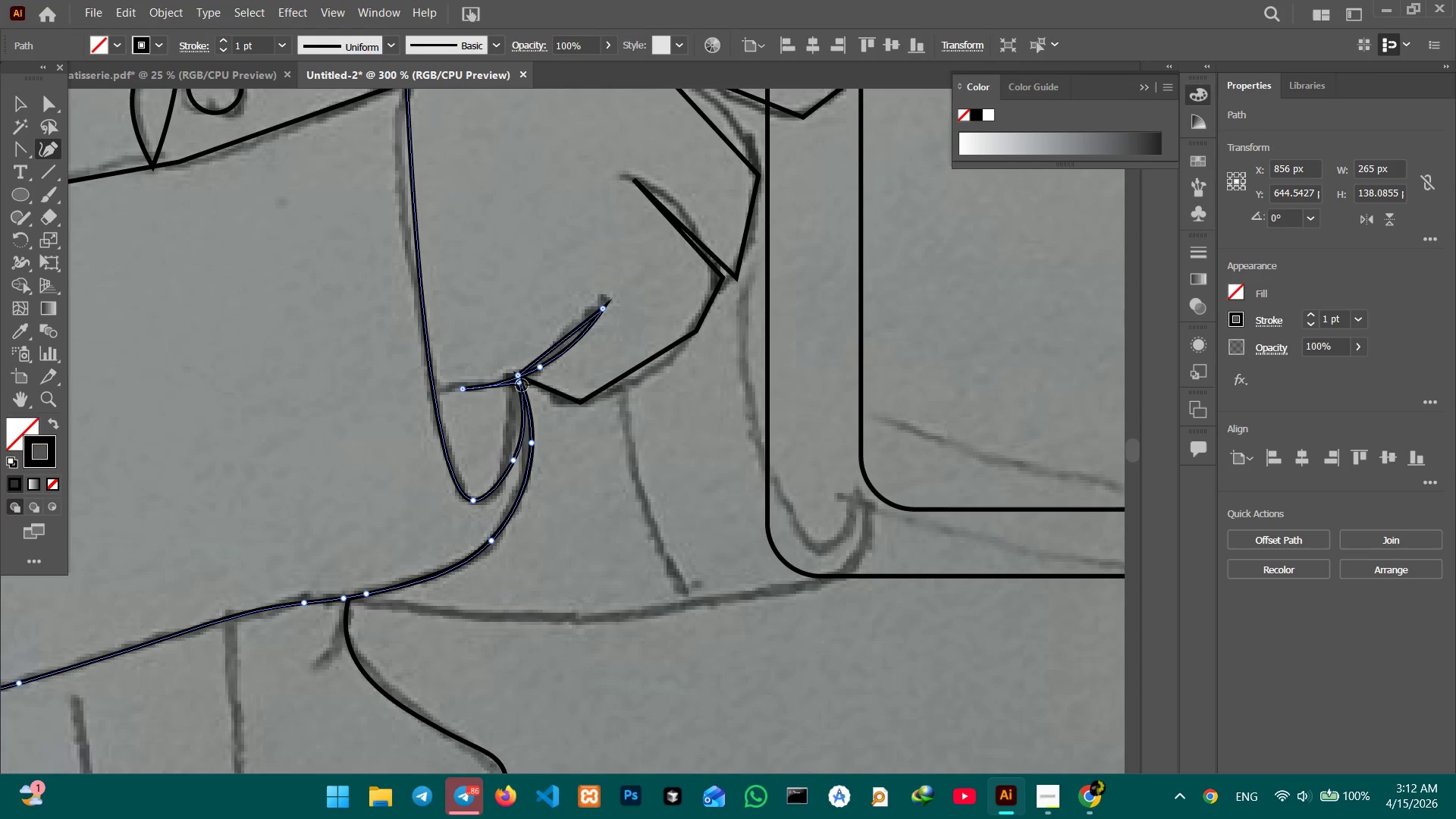 
left_click_drag(start_coordinate=[519, 384], to_coordinate=[519, 375])
 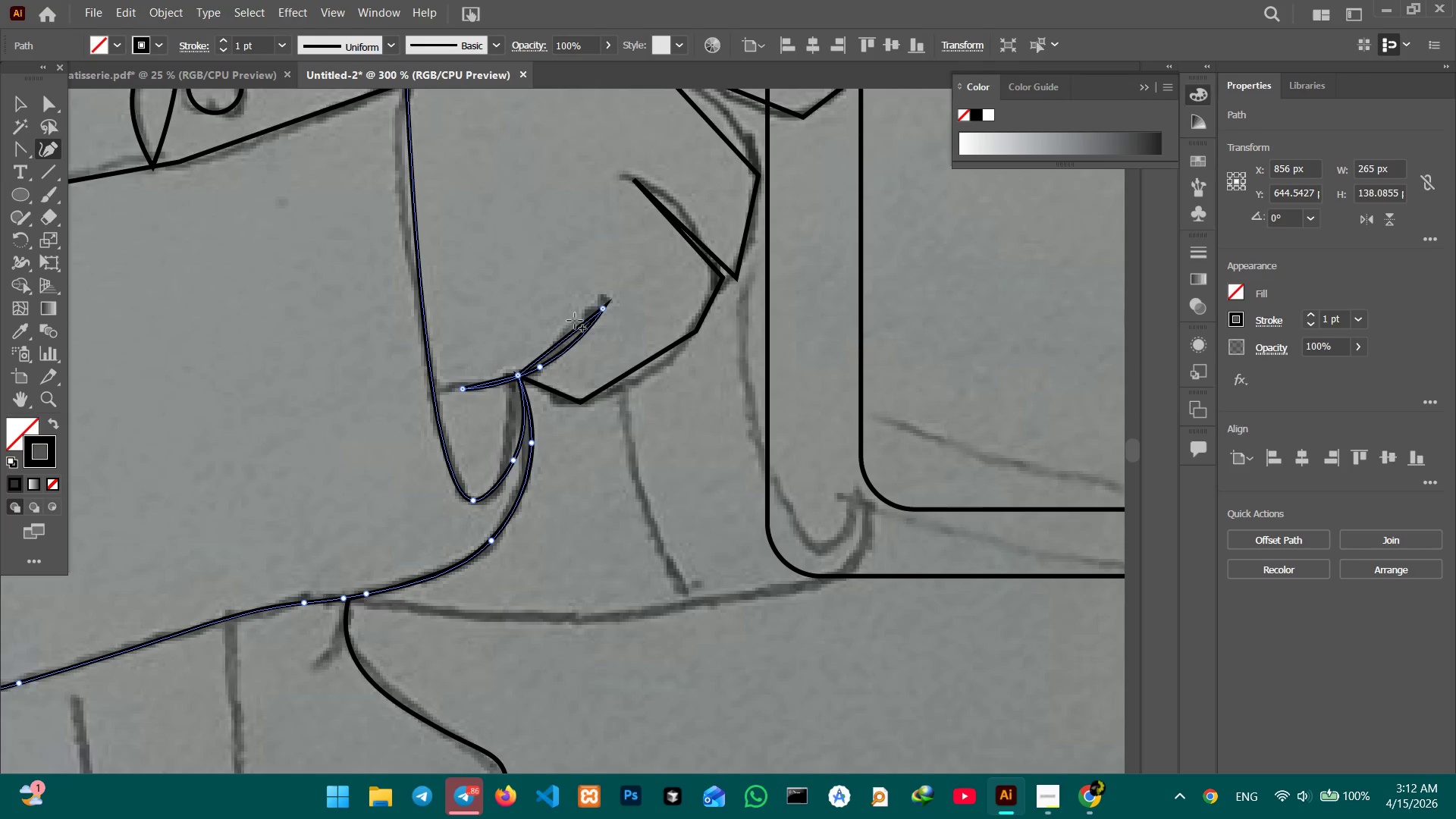 
left_click_drag(start_coordinate=[563, 334], to_coordinate=[570, 350])
 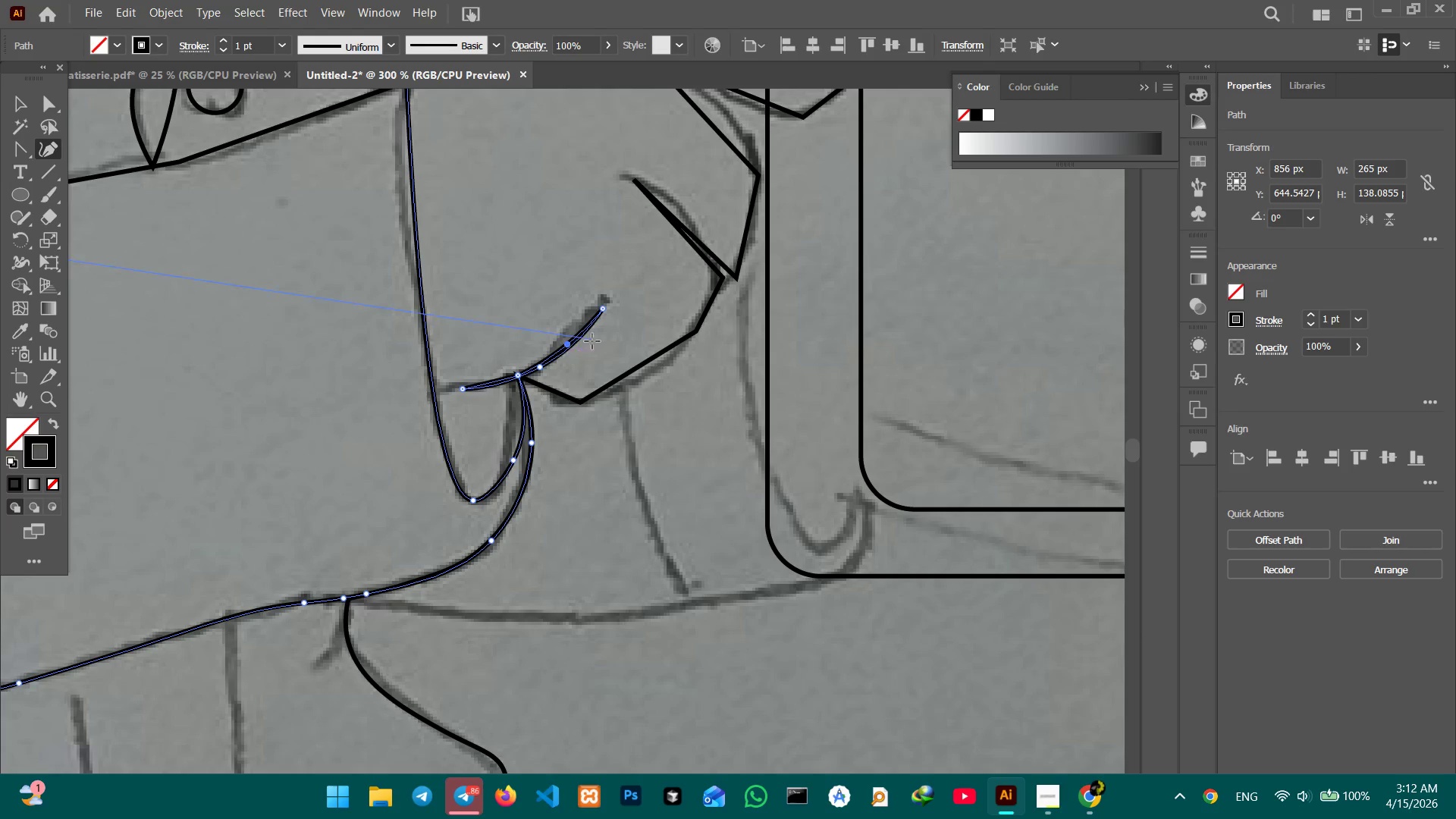 
scroll: coordinate [592, 360], scroll_direction: up, amount: 6.0
 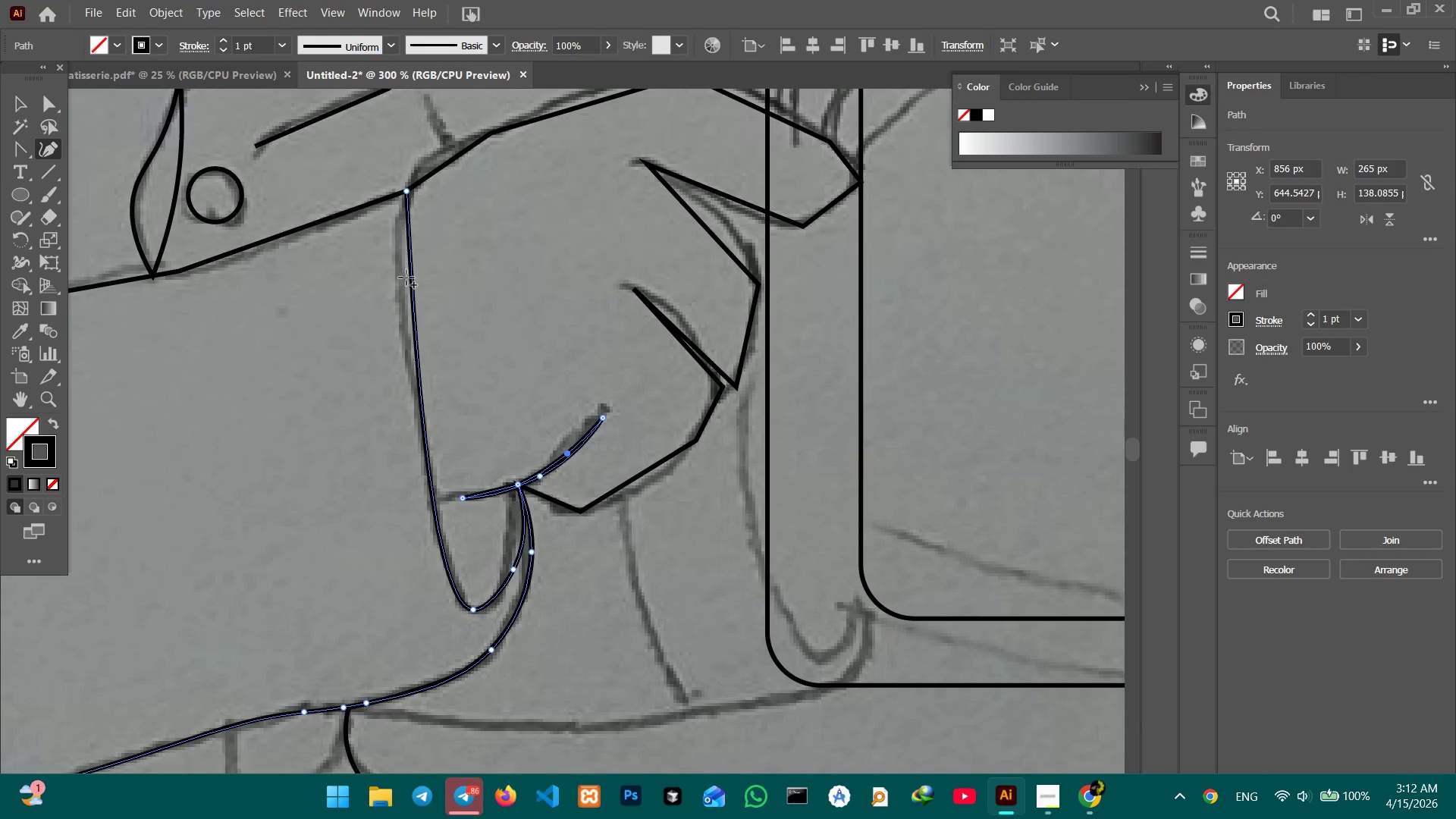 
left_click_drag(start_coordinate=[410, 275], to_coordinate=[399, 277])
 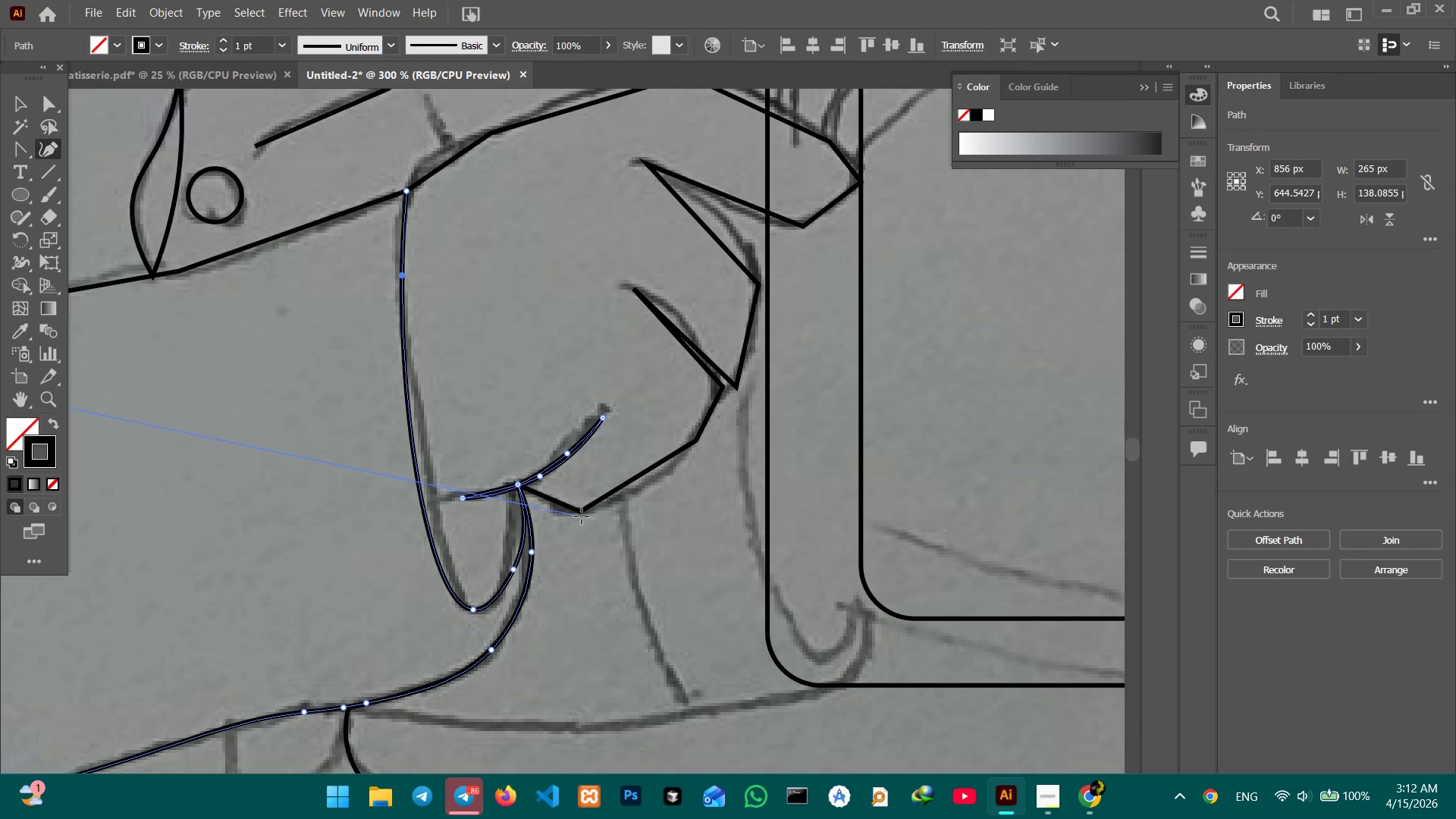 
left_click([582, 510])
 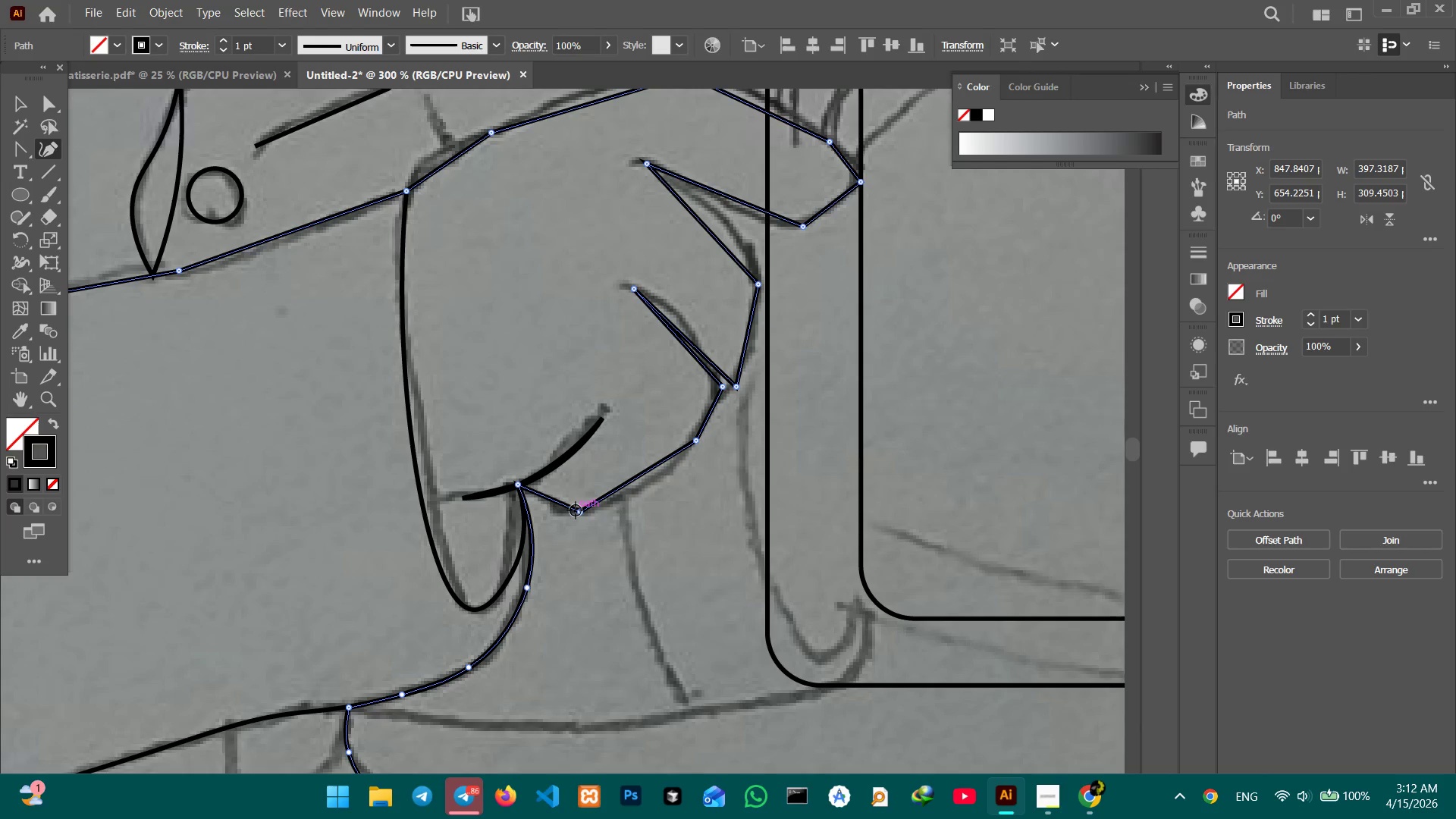 
key(Backspace)
 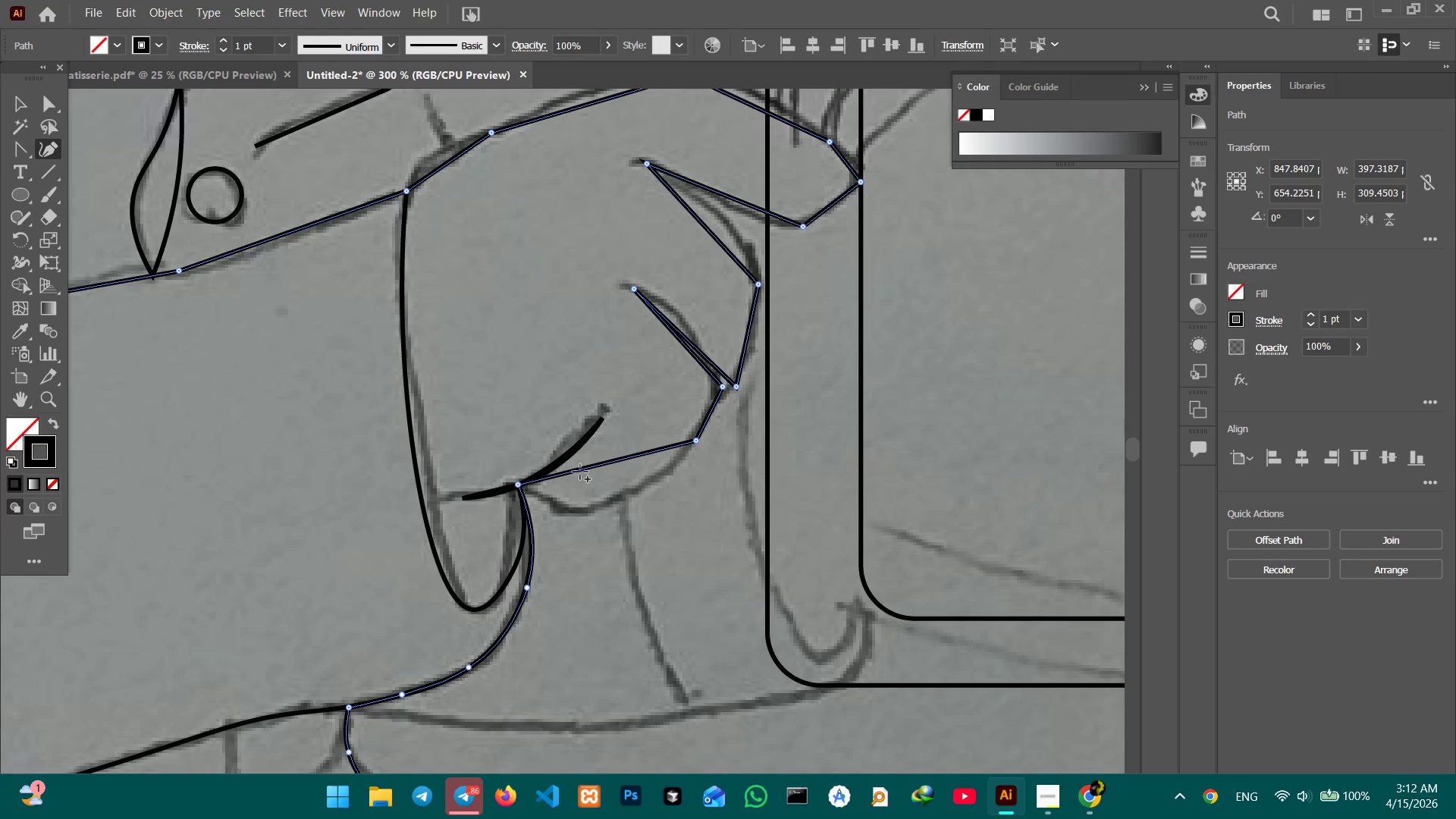 
left_click_drag(start_coordinate=[580, 469], to_coordinate=[584, 515])
 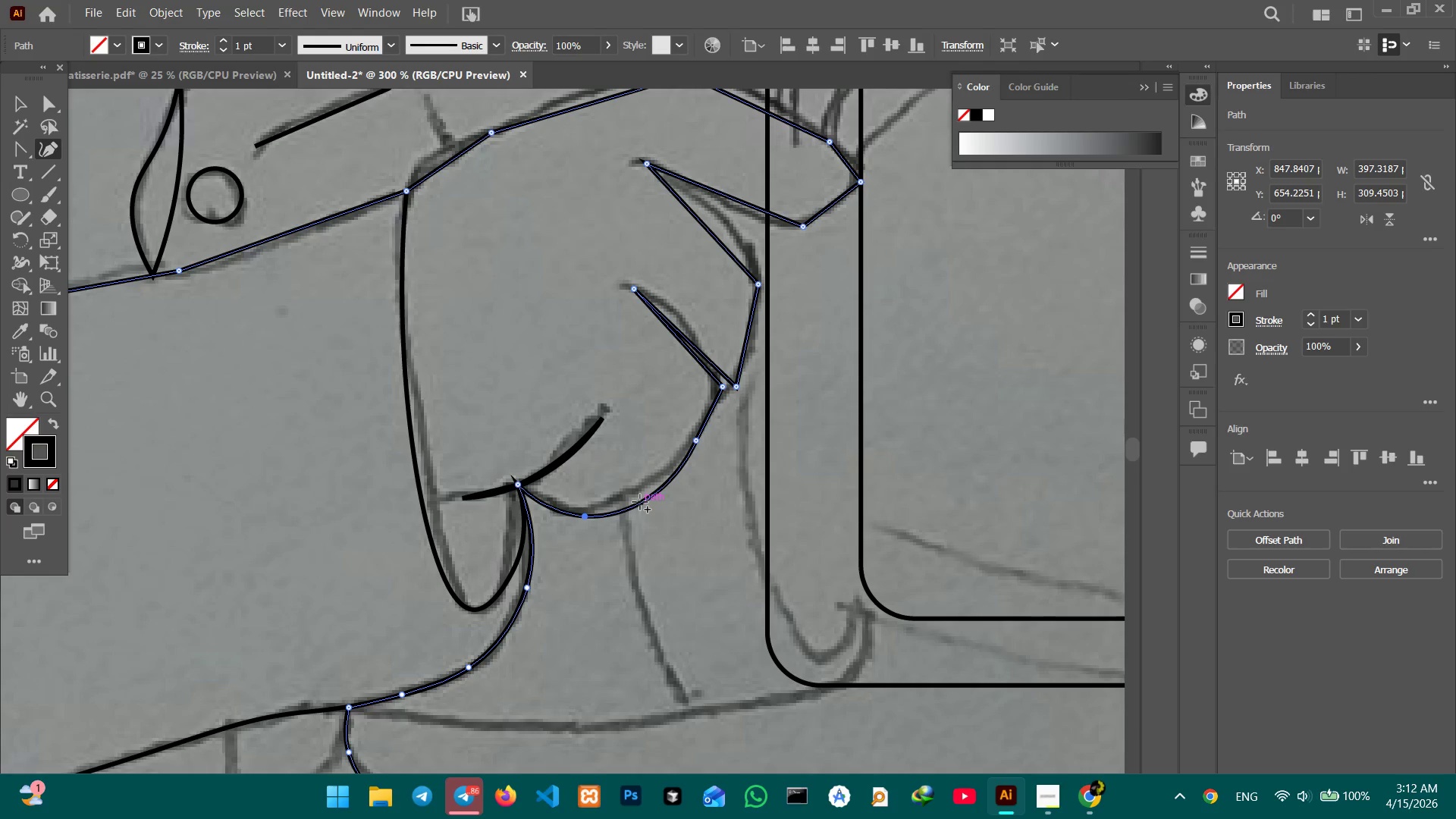 
left_click_drag(start_coordinate=[640, 502], to_coordinate=[639, 485])
 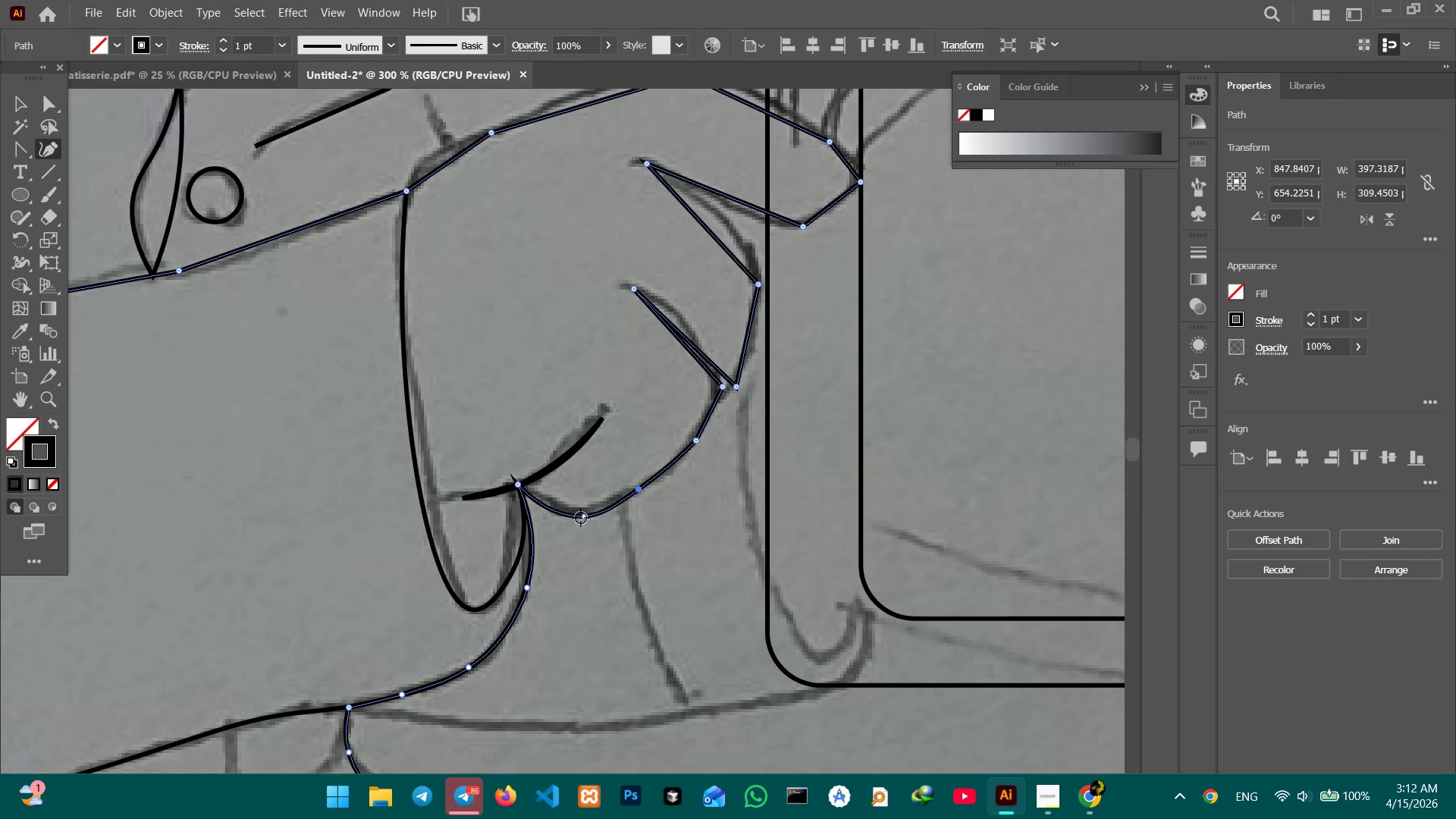 
left_click_drag(start_coordinate=[582, 519], to_coordinate=[580, 509])
 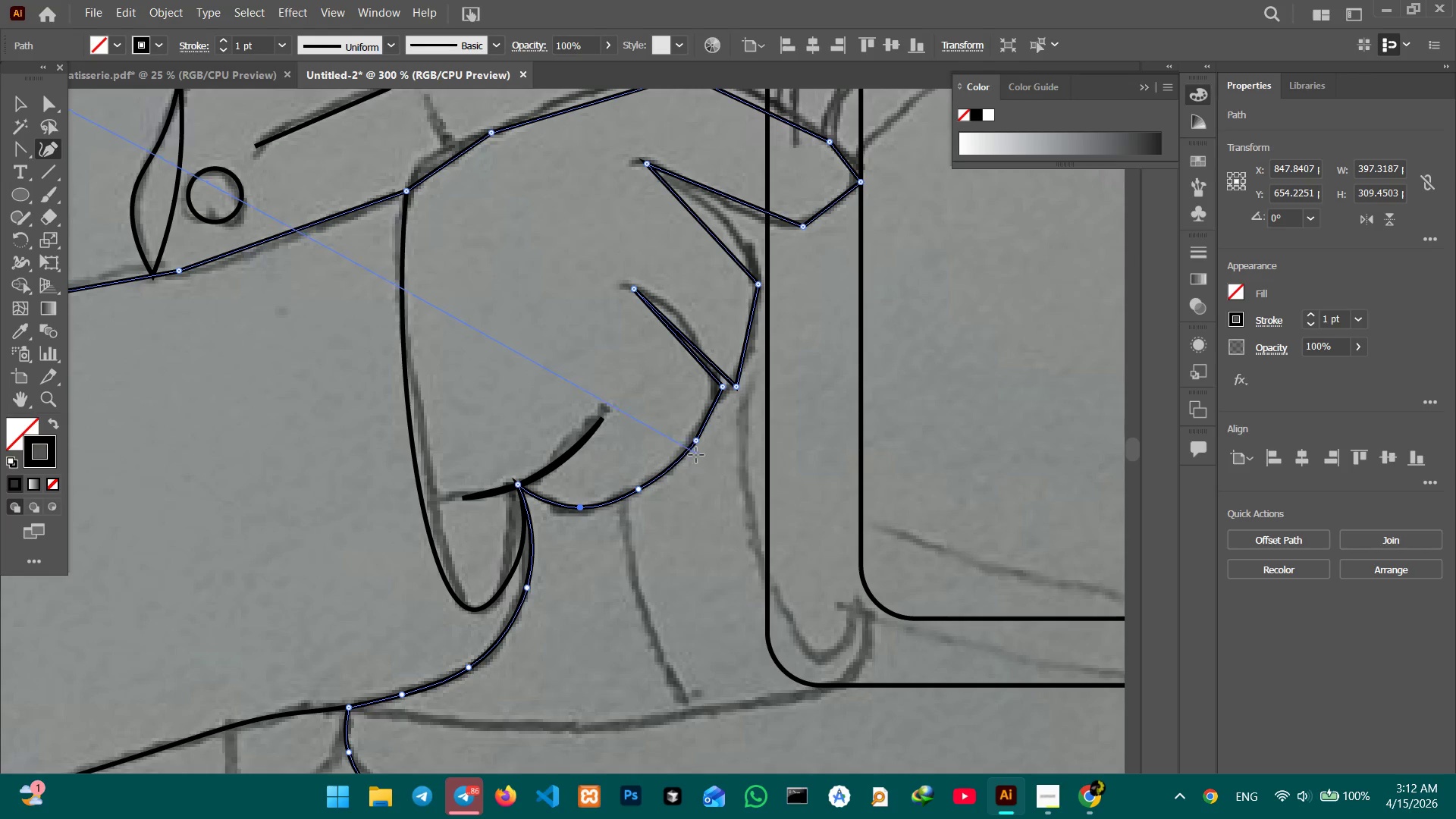 
left_click([698, 440])
 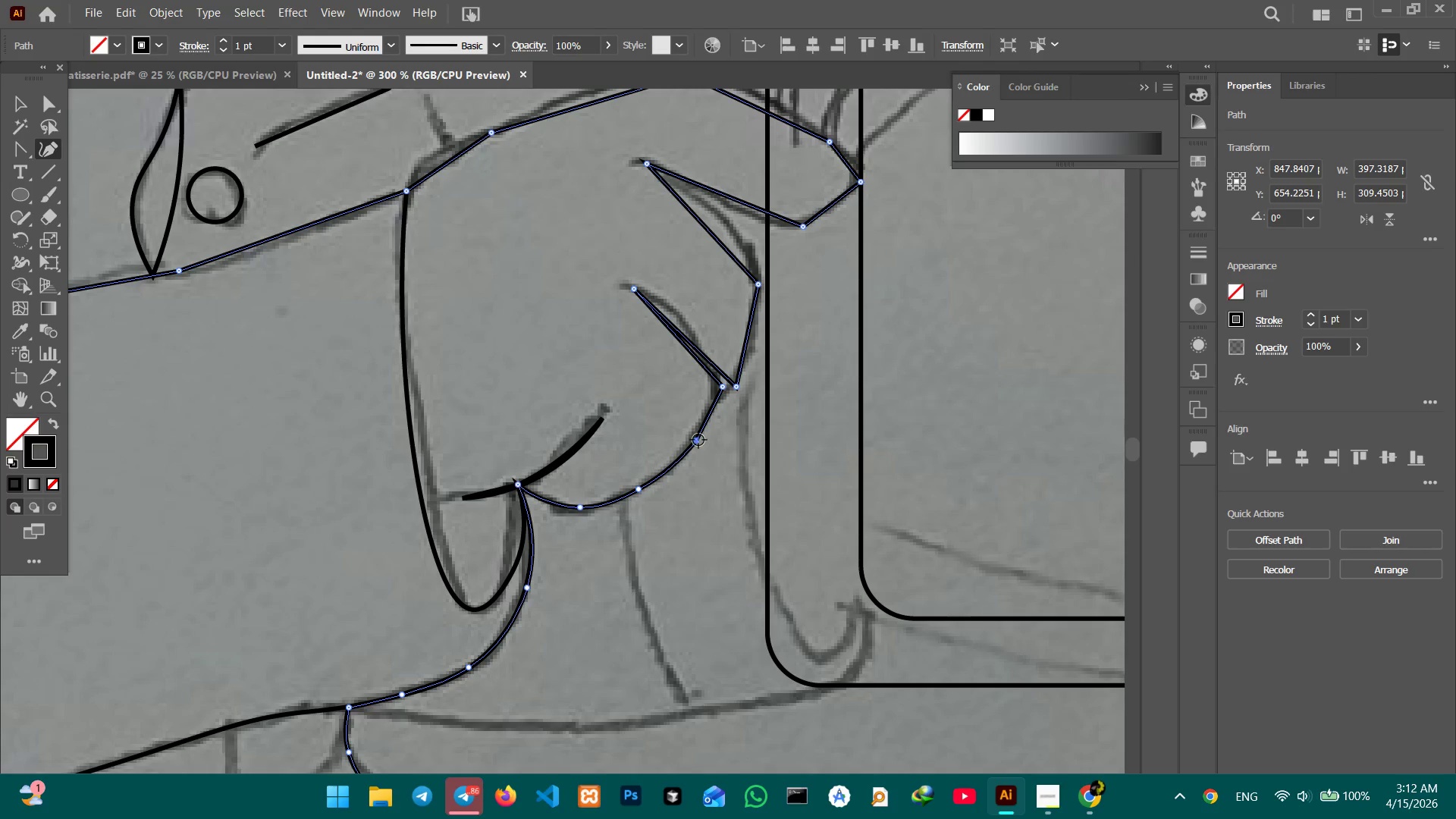 
key(Backspace)
 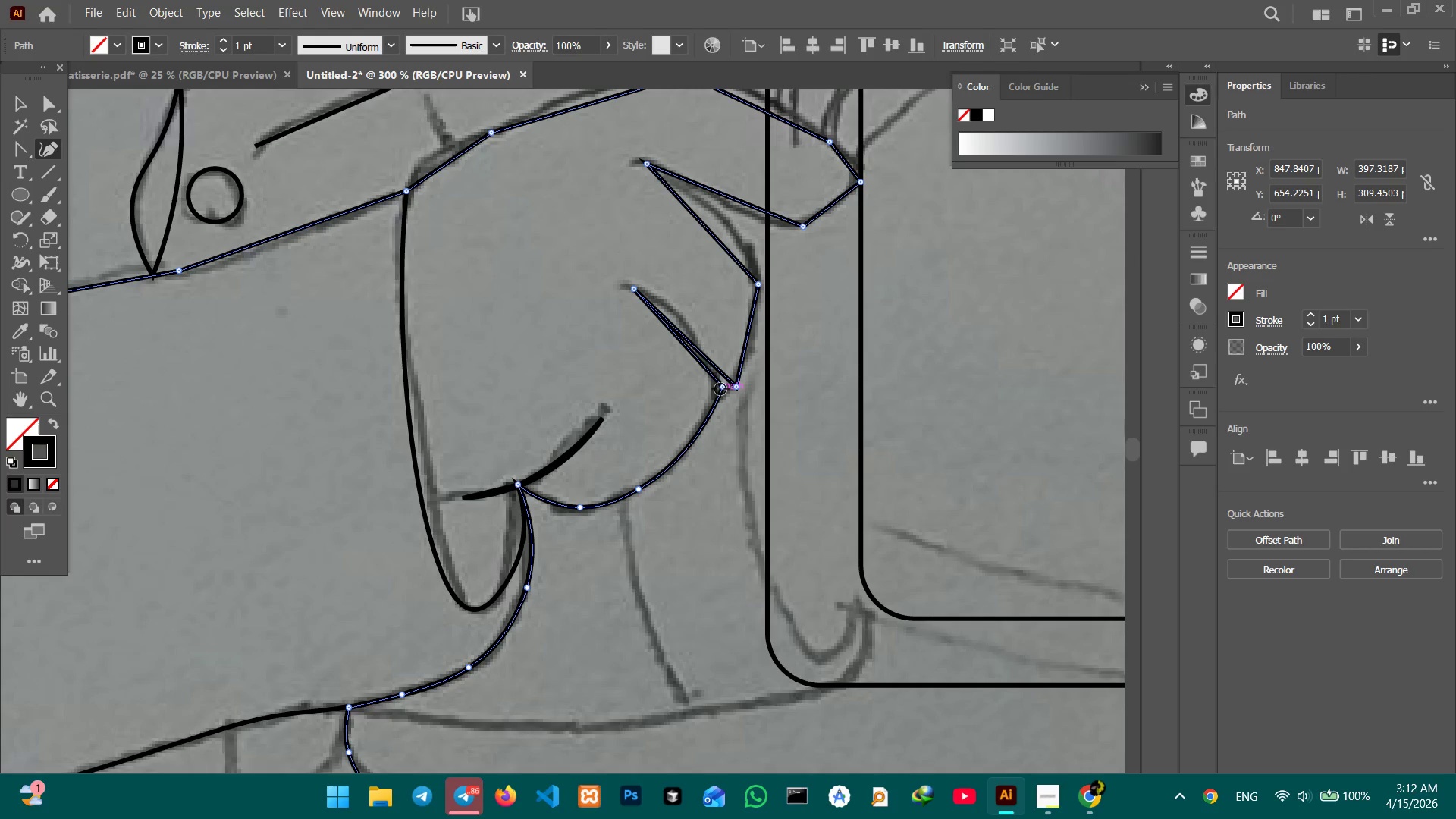 
left_click([720, 388])
 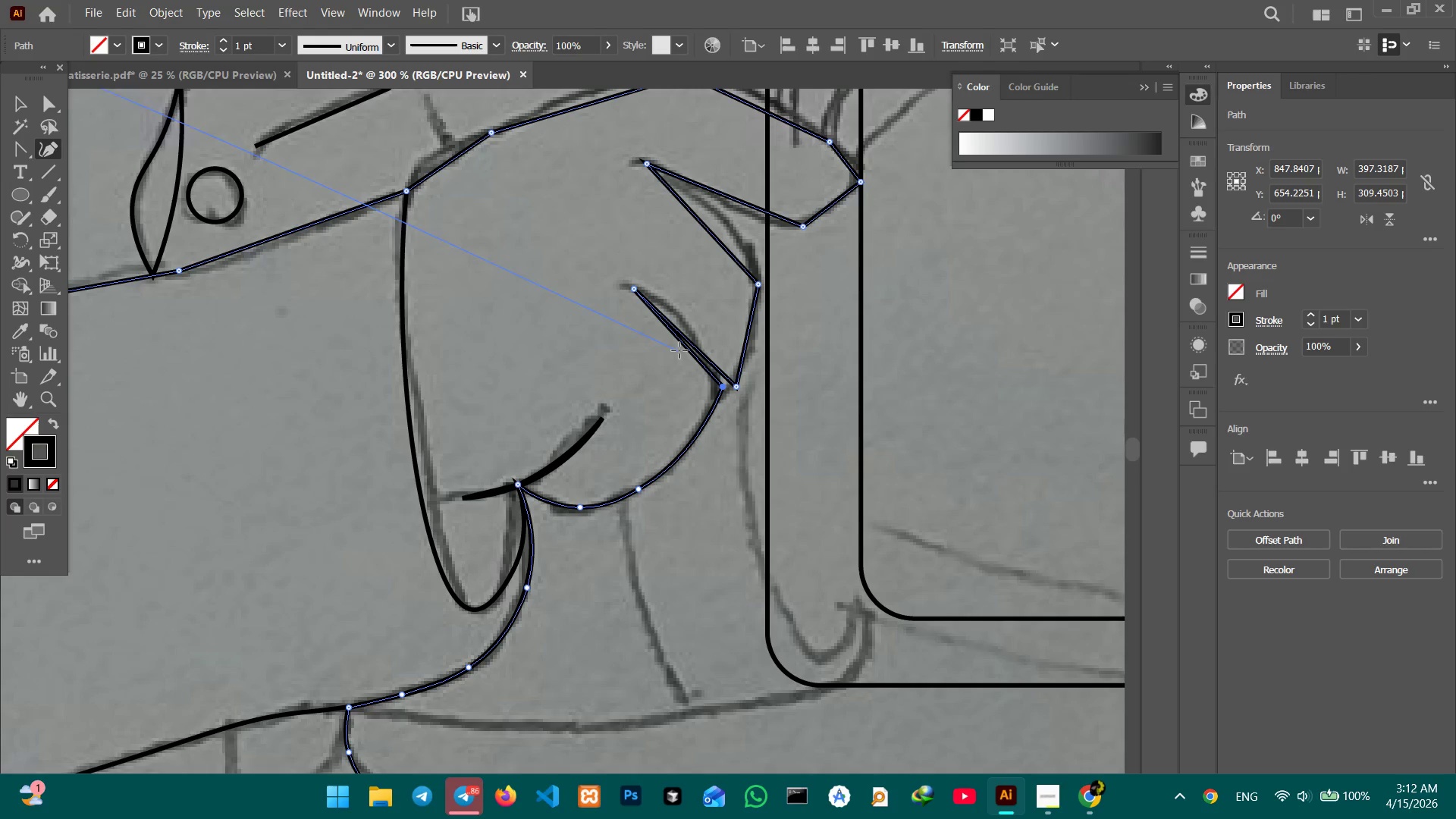 
left_click_drag(start_coordinate=[679, 344], to_coordinate=[689, 327])
 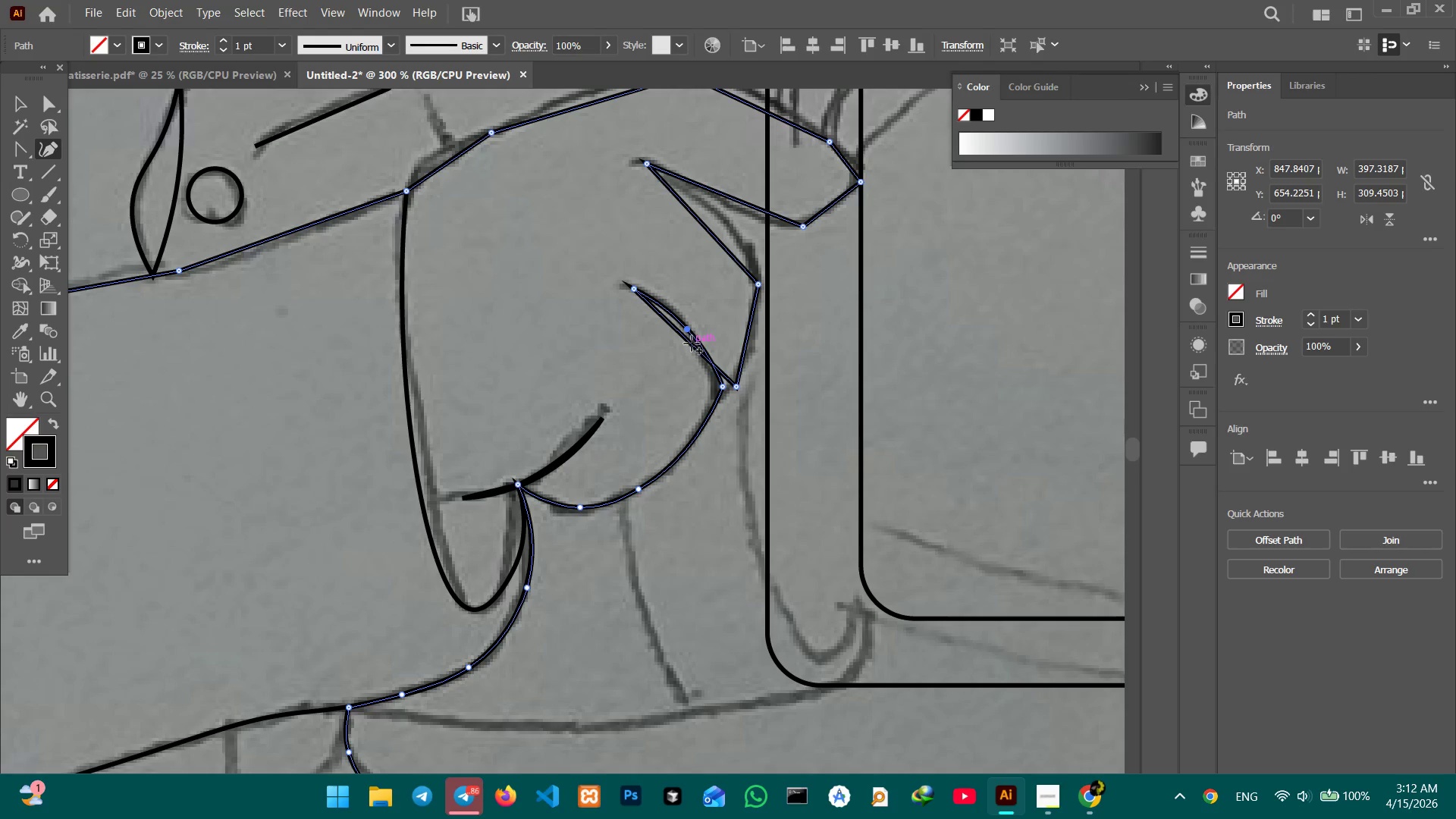 
left_click_drag(start_coordinate=[692, 344], to_coordinate=[695, 333])
 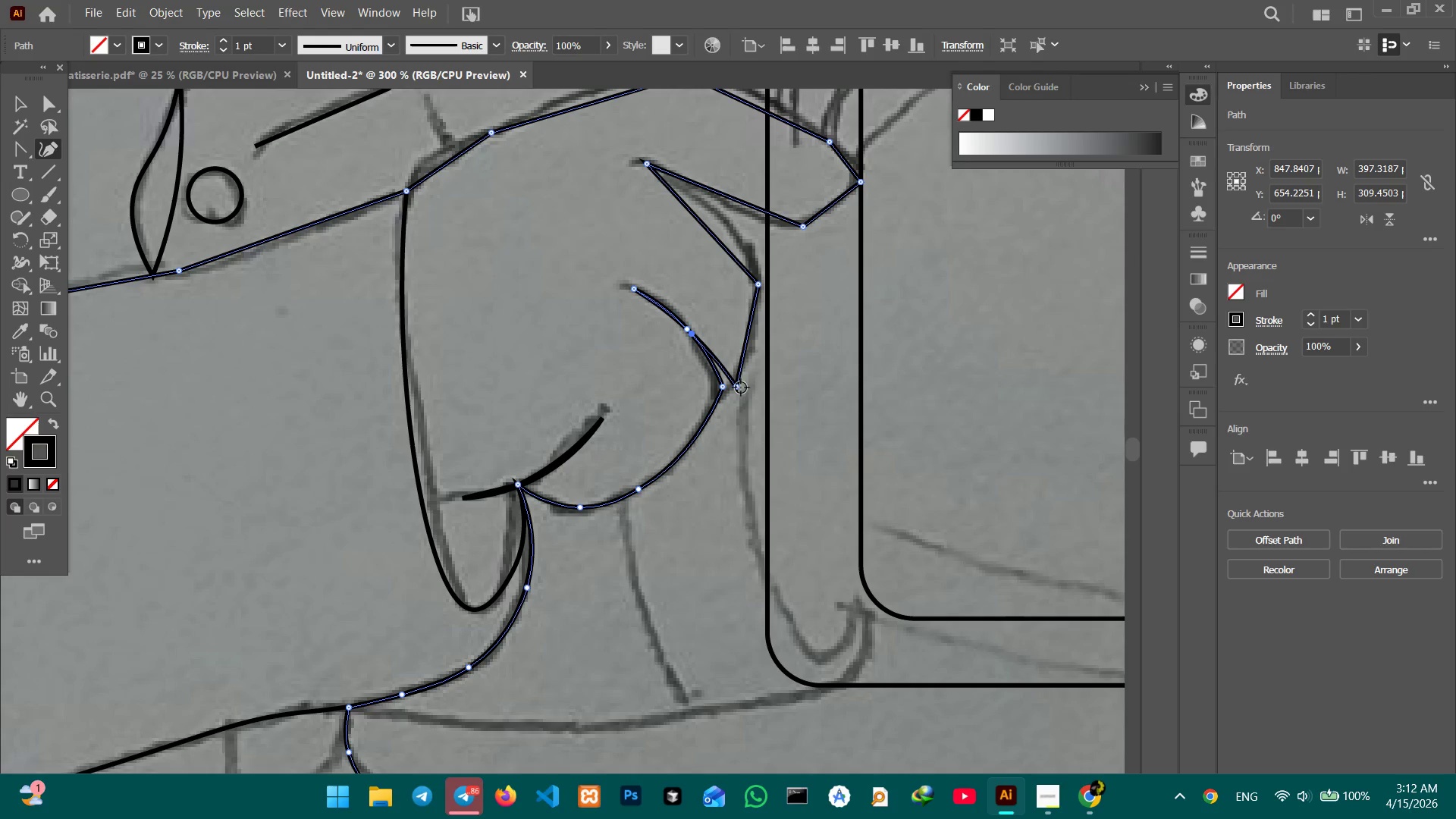 
left_click_drag(start_coordinate=[740, 387], to_coordinate=[720, 390])
 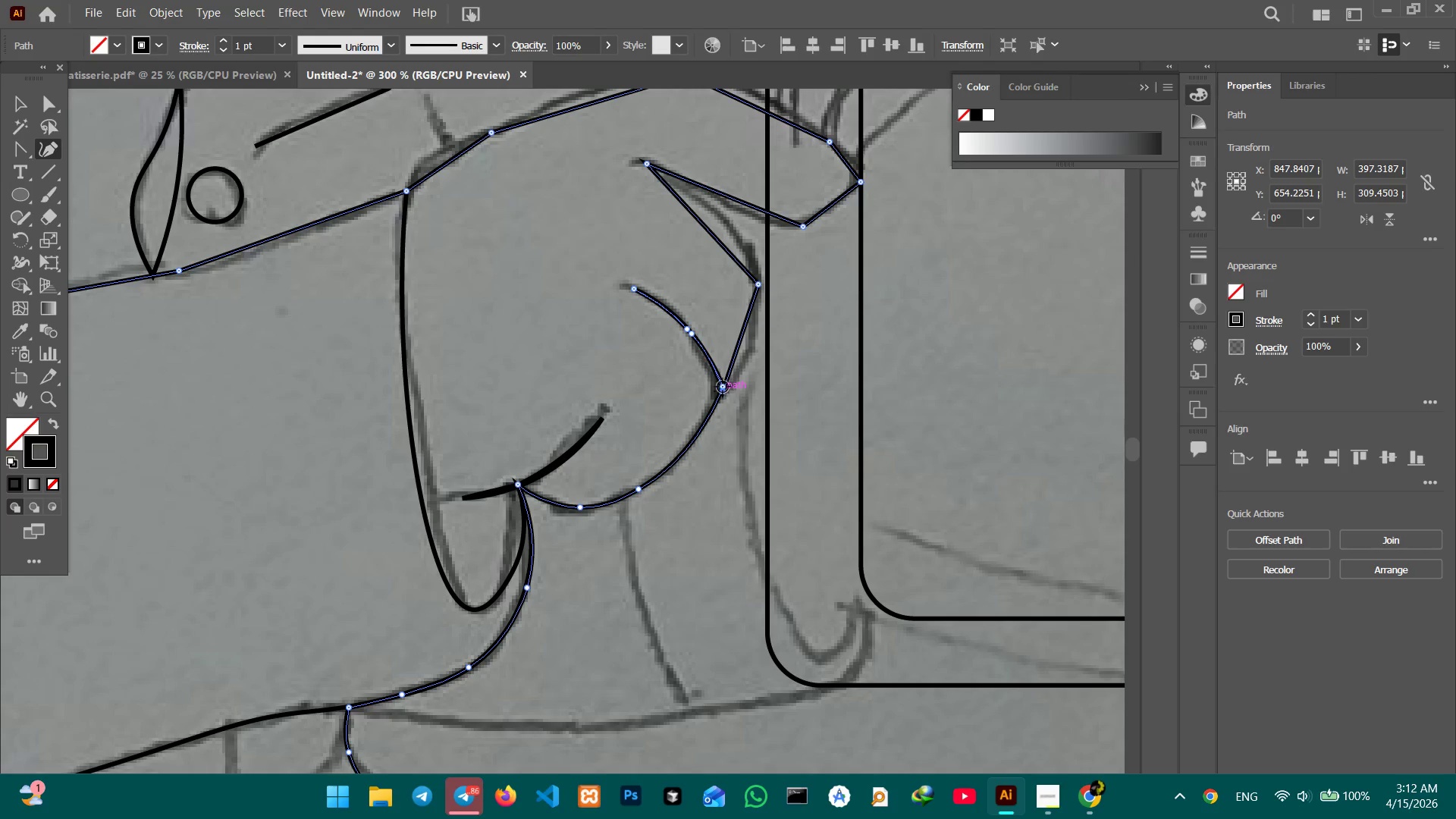 
left_click_drag(start_coordinate=[723, 384], to_coordinate=[717, 391])
 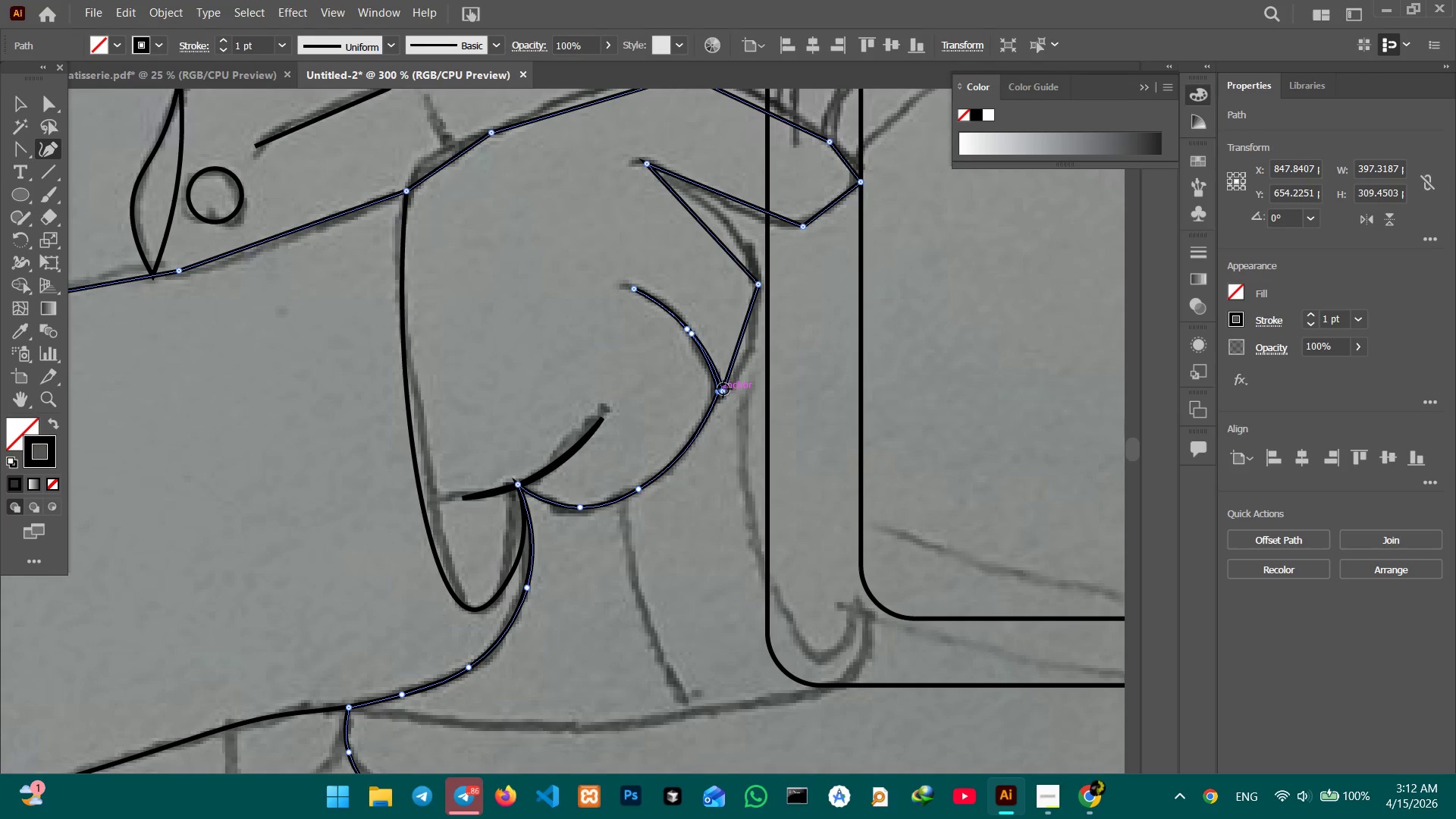 
left_click_drag(start_coordinate=[723, 389], to_coordinate=[716, 391])
 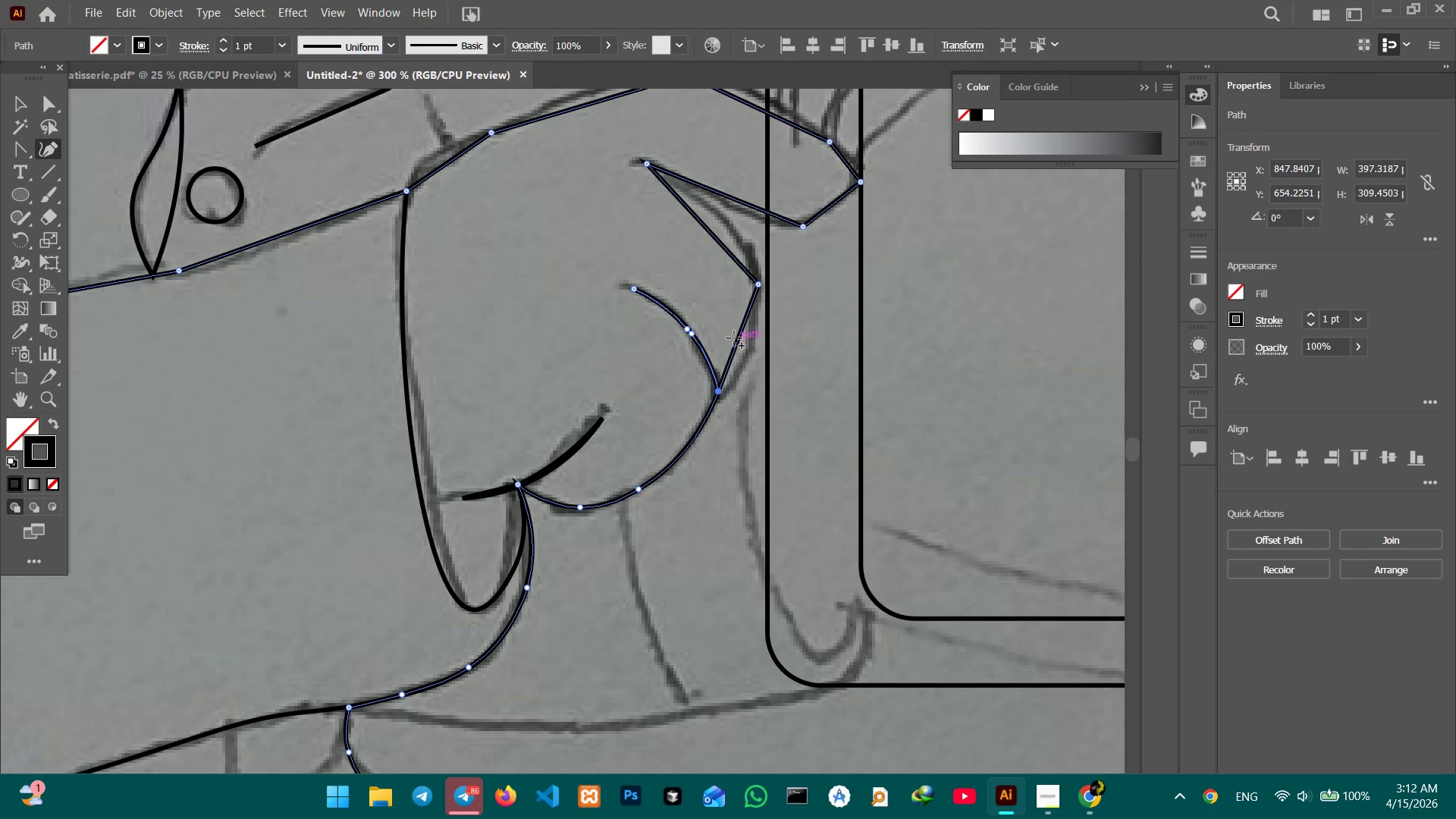 
left_click_drag(start_coordinate=[730, 337], to_coordinate=[739, 362])
 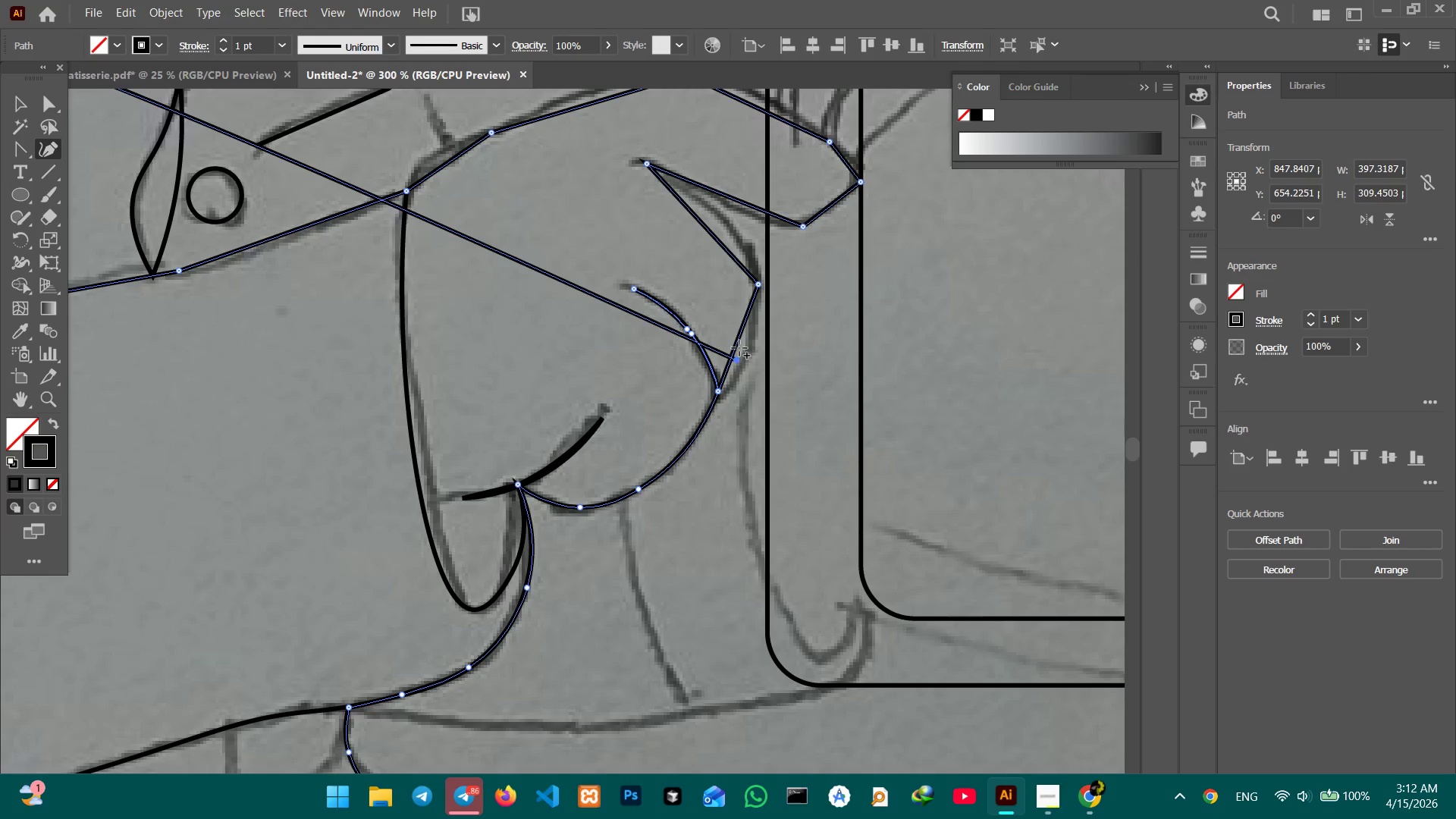 
key(Backspace)
 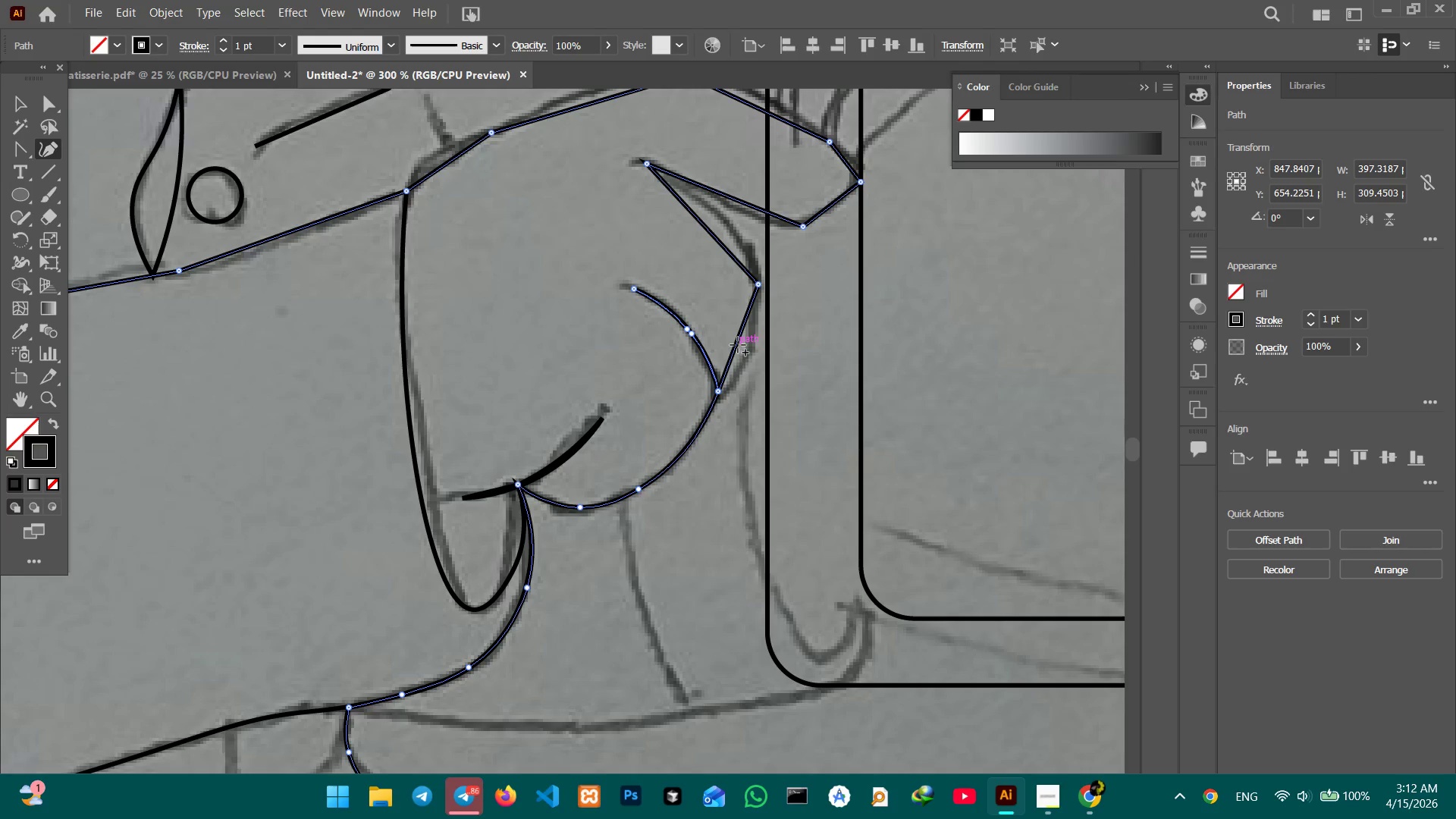 
left_click_drag(start_coordinate=[738, 345], to_coordinate=[742, 366])
 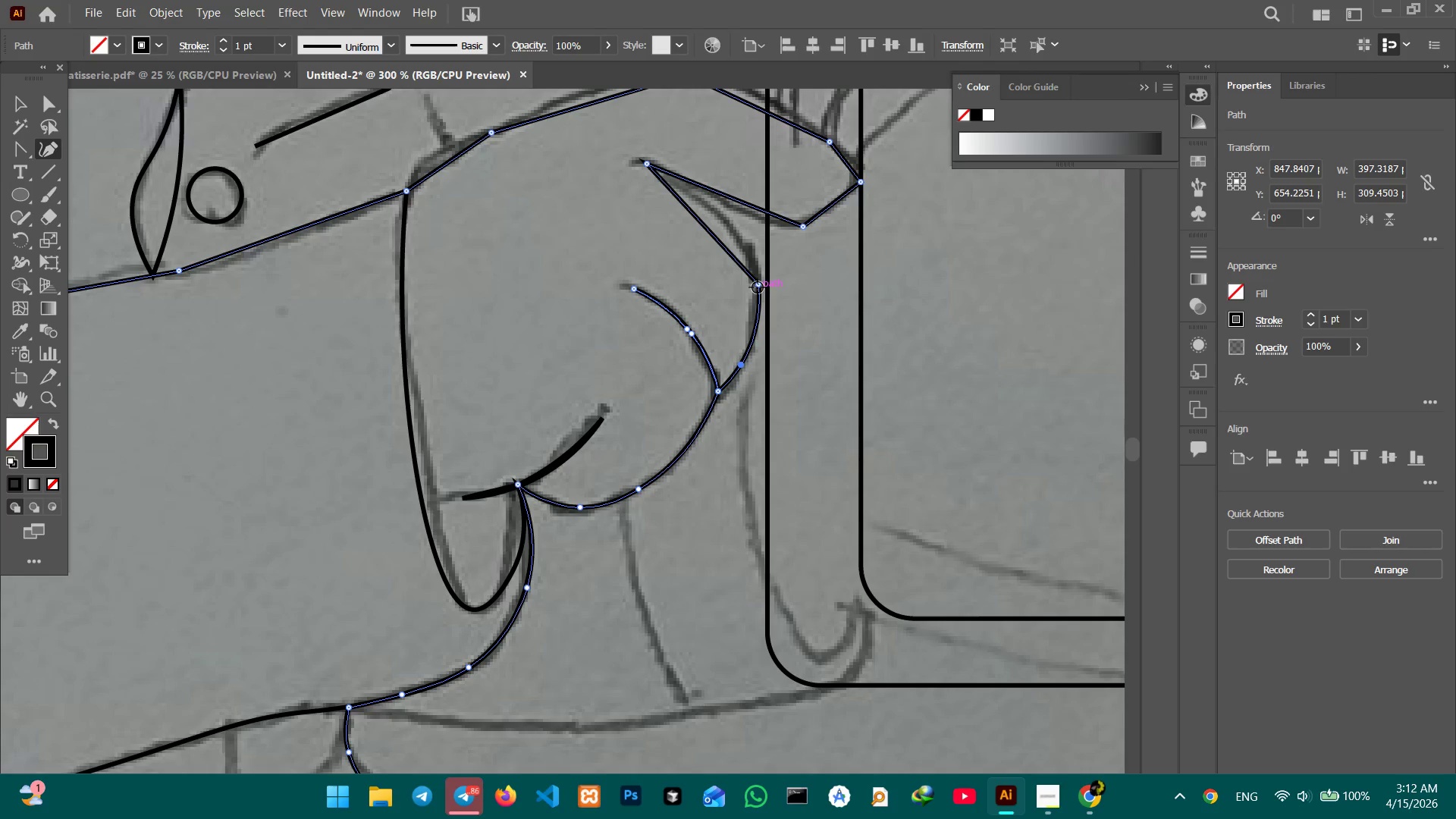 
left_click([758, 286])
 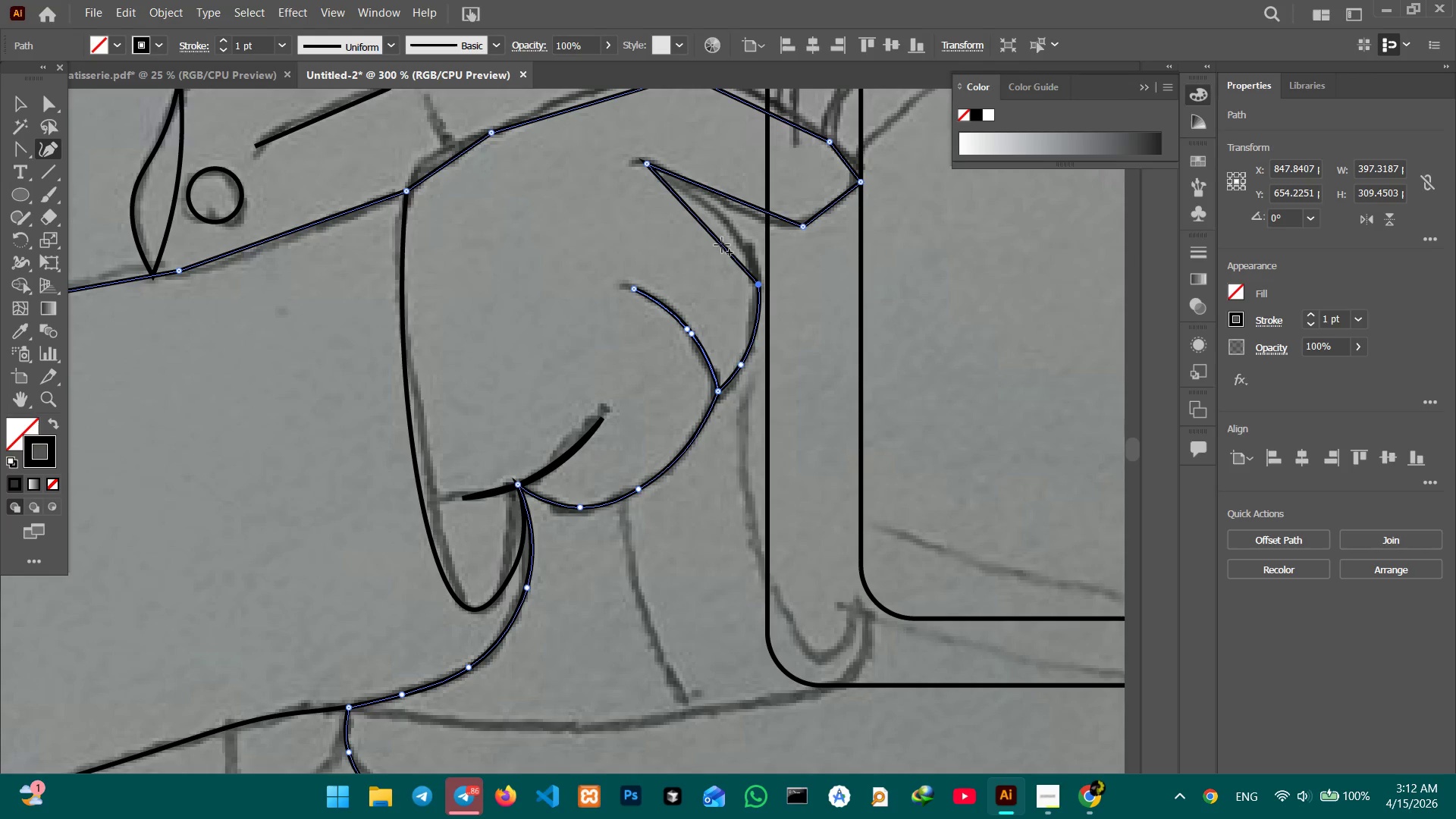 
left_click_drag(start_coordinate=[722, 245], to_coordinate=[735, 232])
 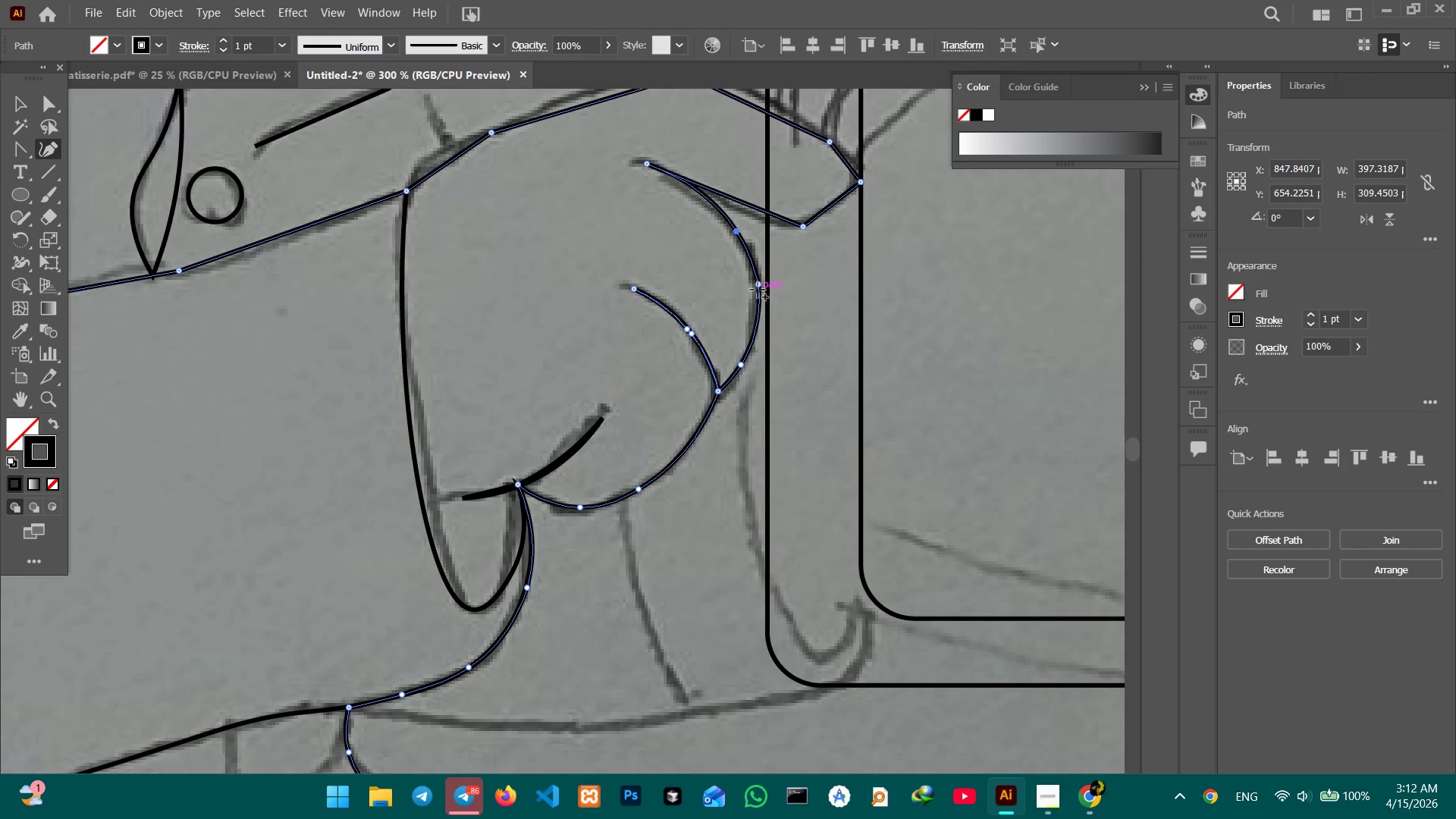 
left_click([758, 287])
 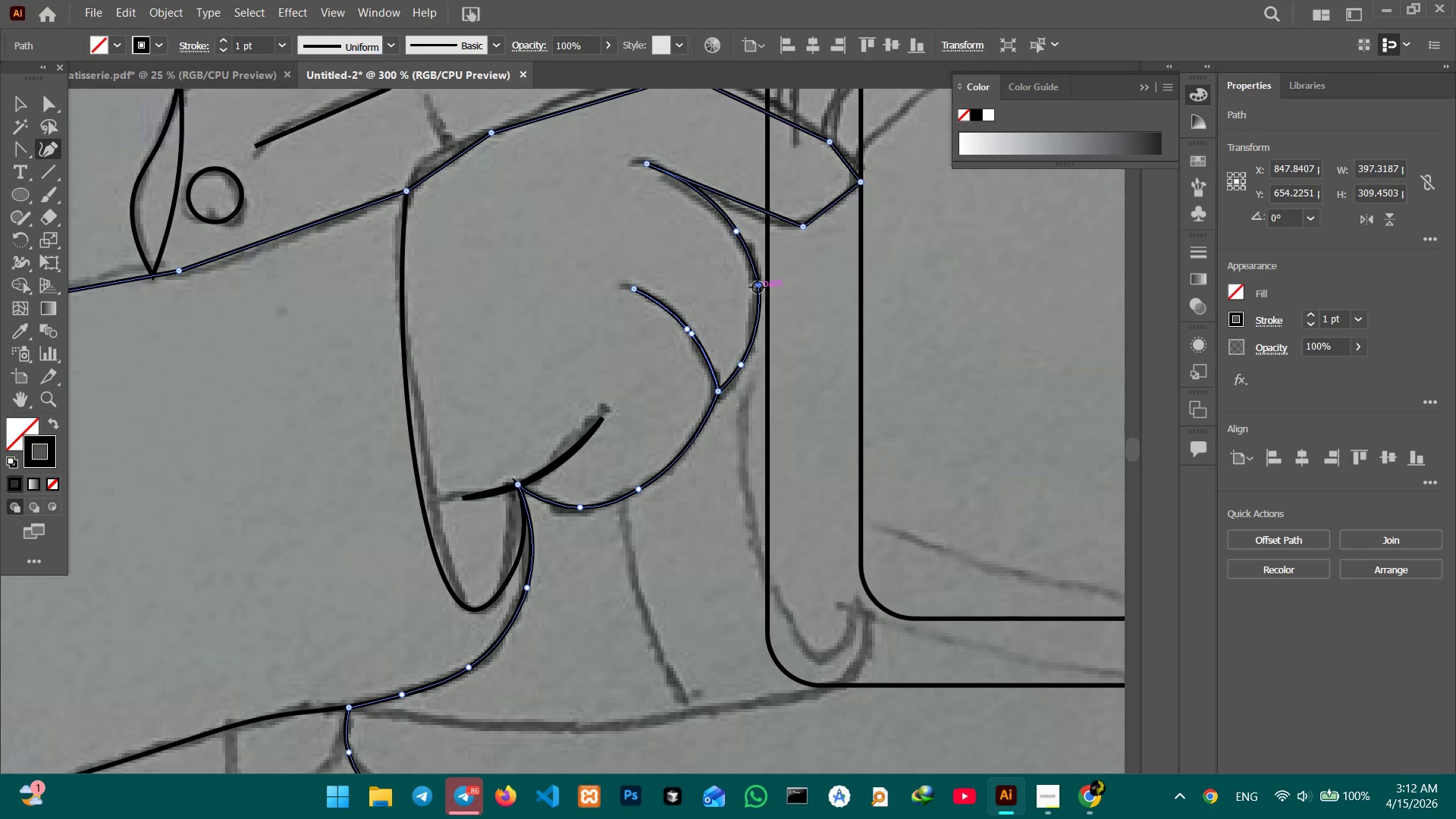 
key(Backspace)
 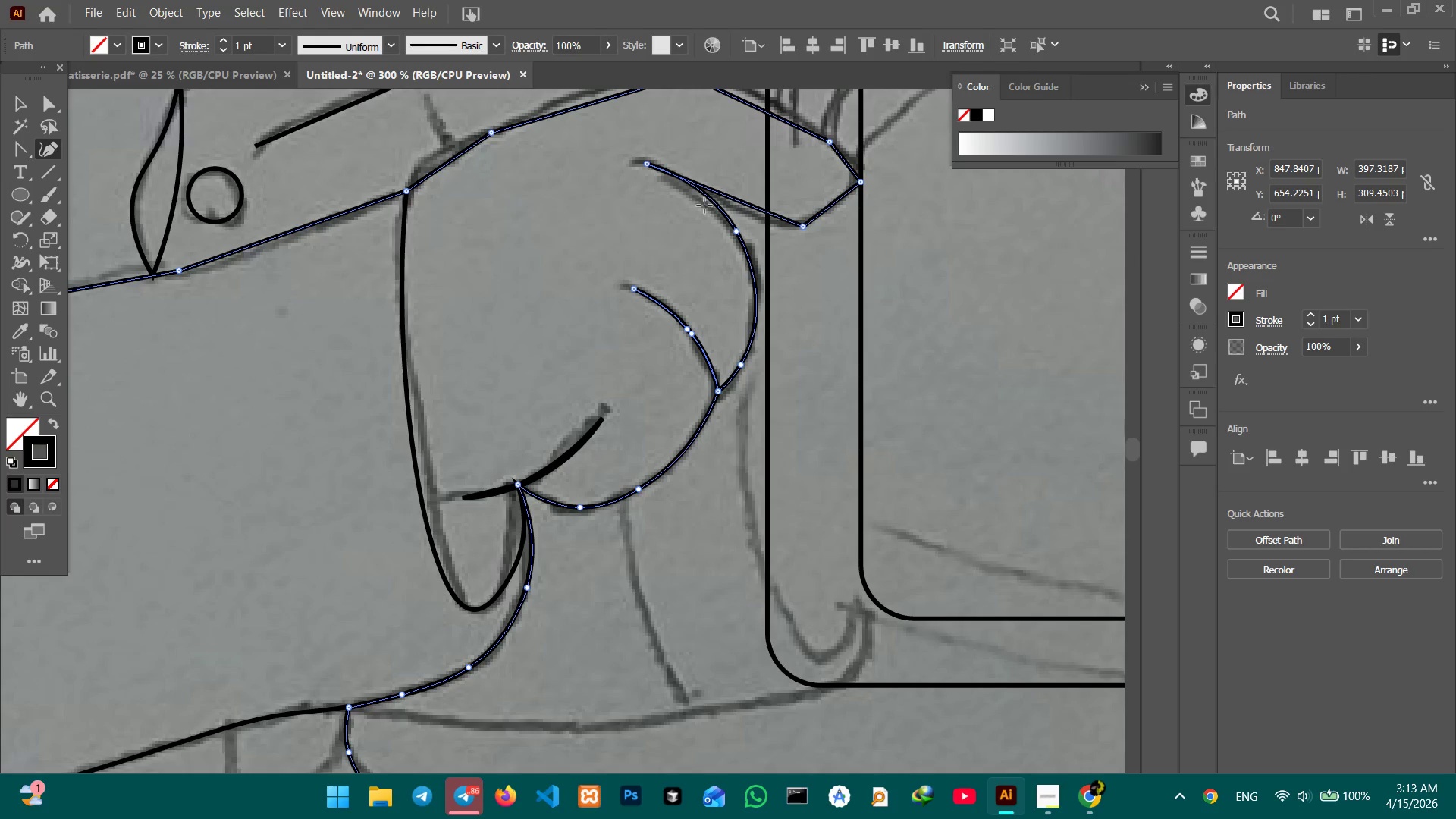 
scroll: coordinate [785, 284], scroll_direction: up, amount: 4.0
 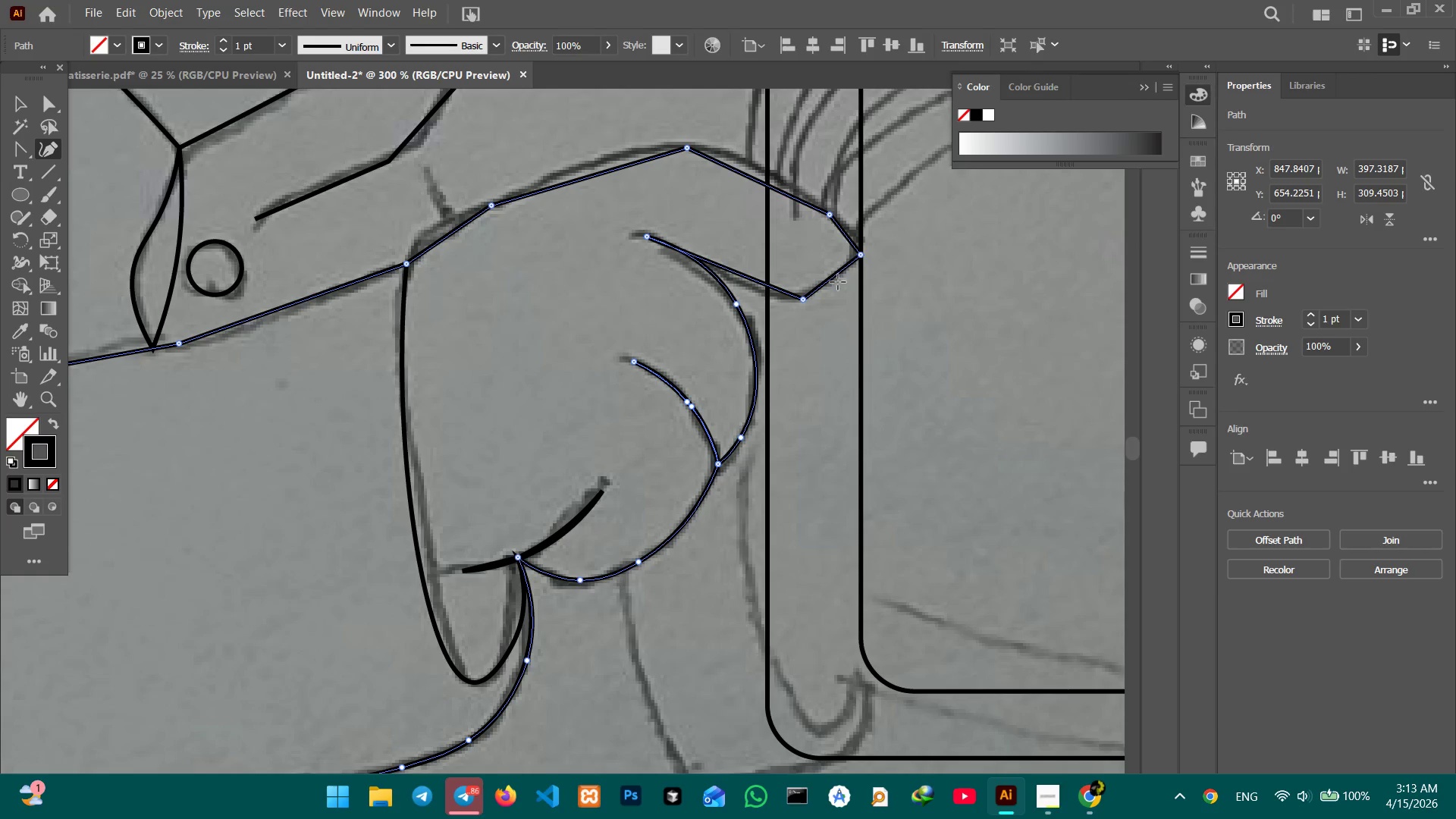 
left_click_drag(start_coordinate=[840, 276], to_coordinate=[840, 281])
 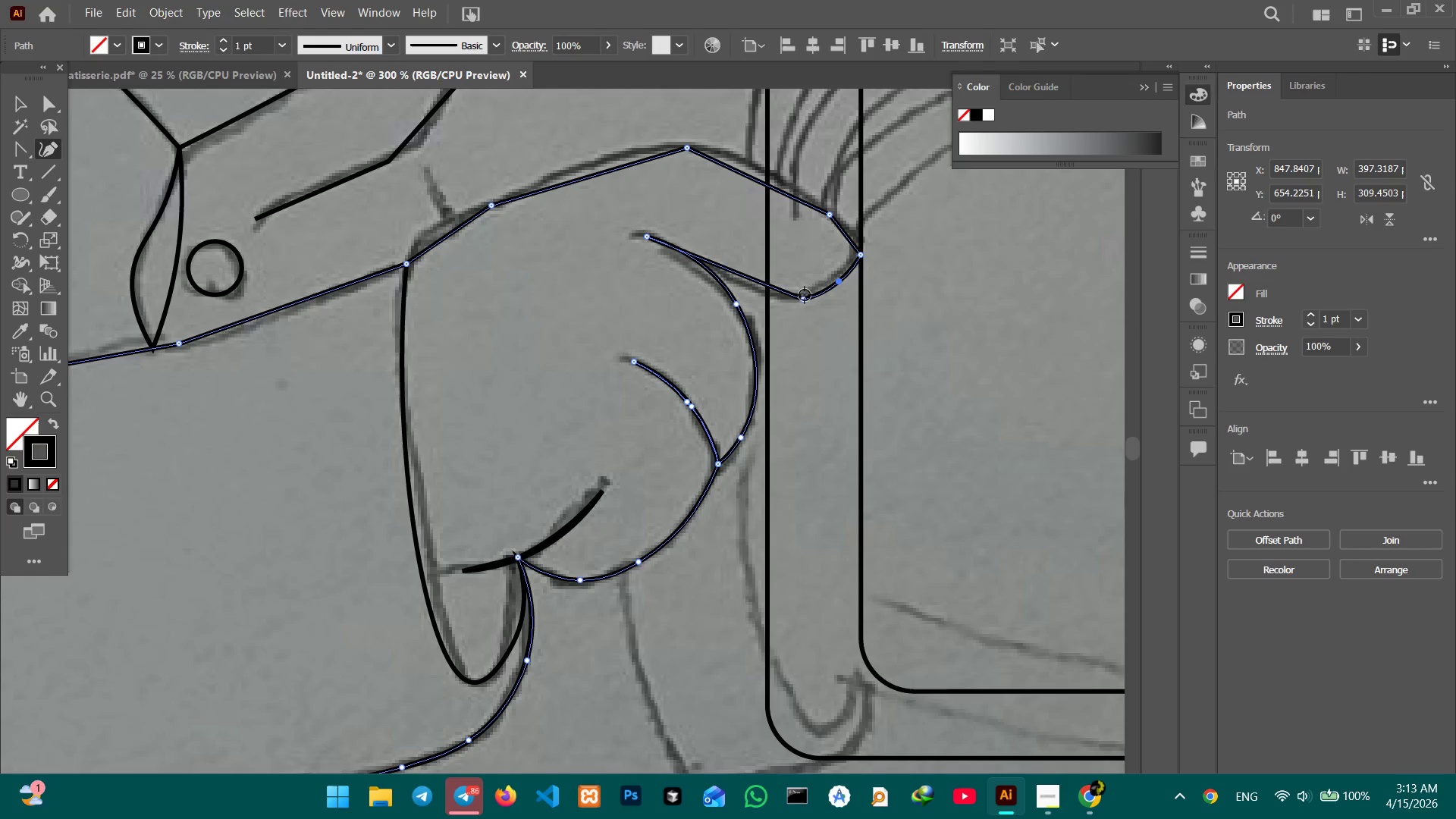 
left_click([804, 299])
 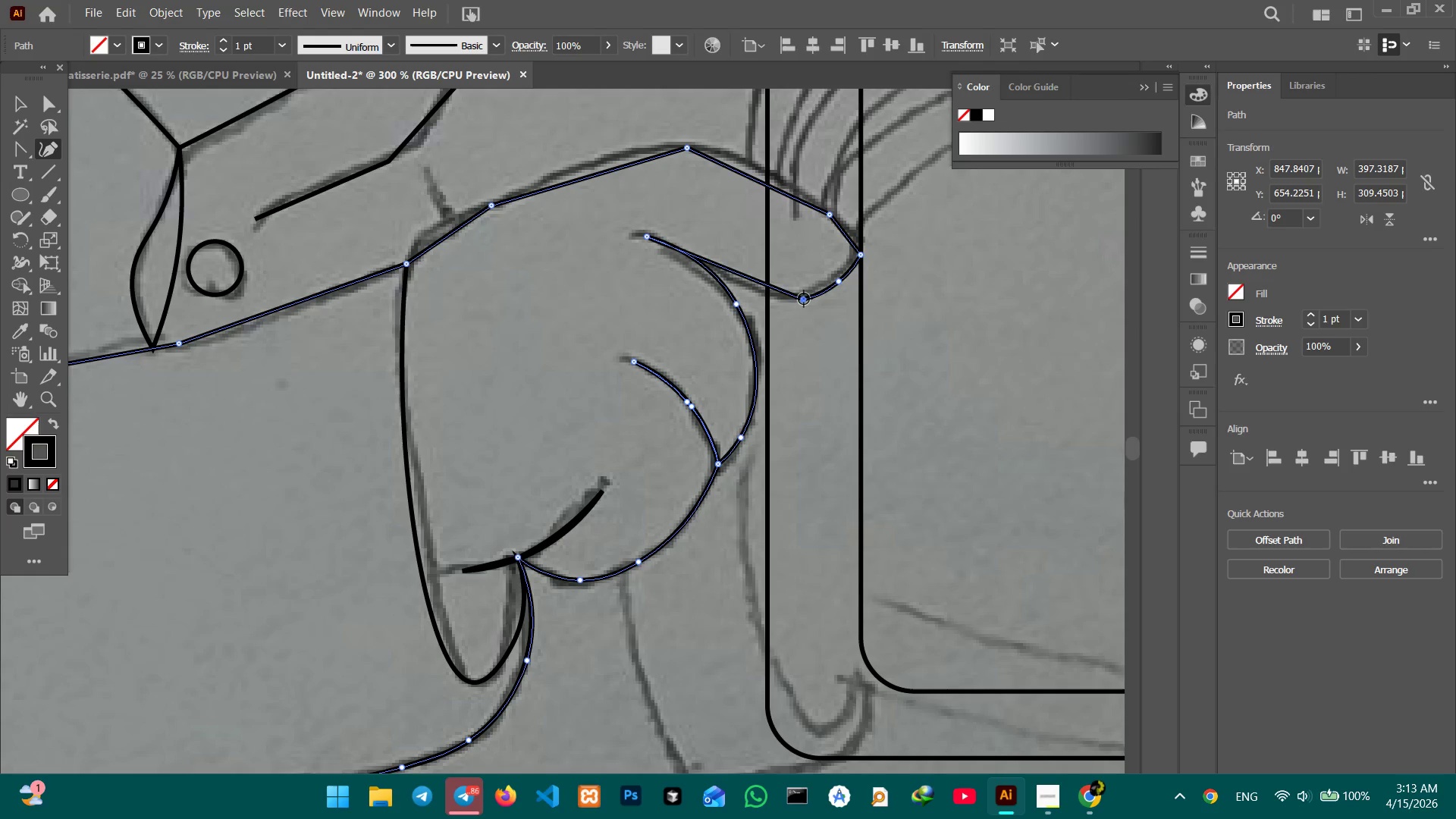 
key(Backspace)
 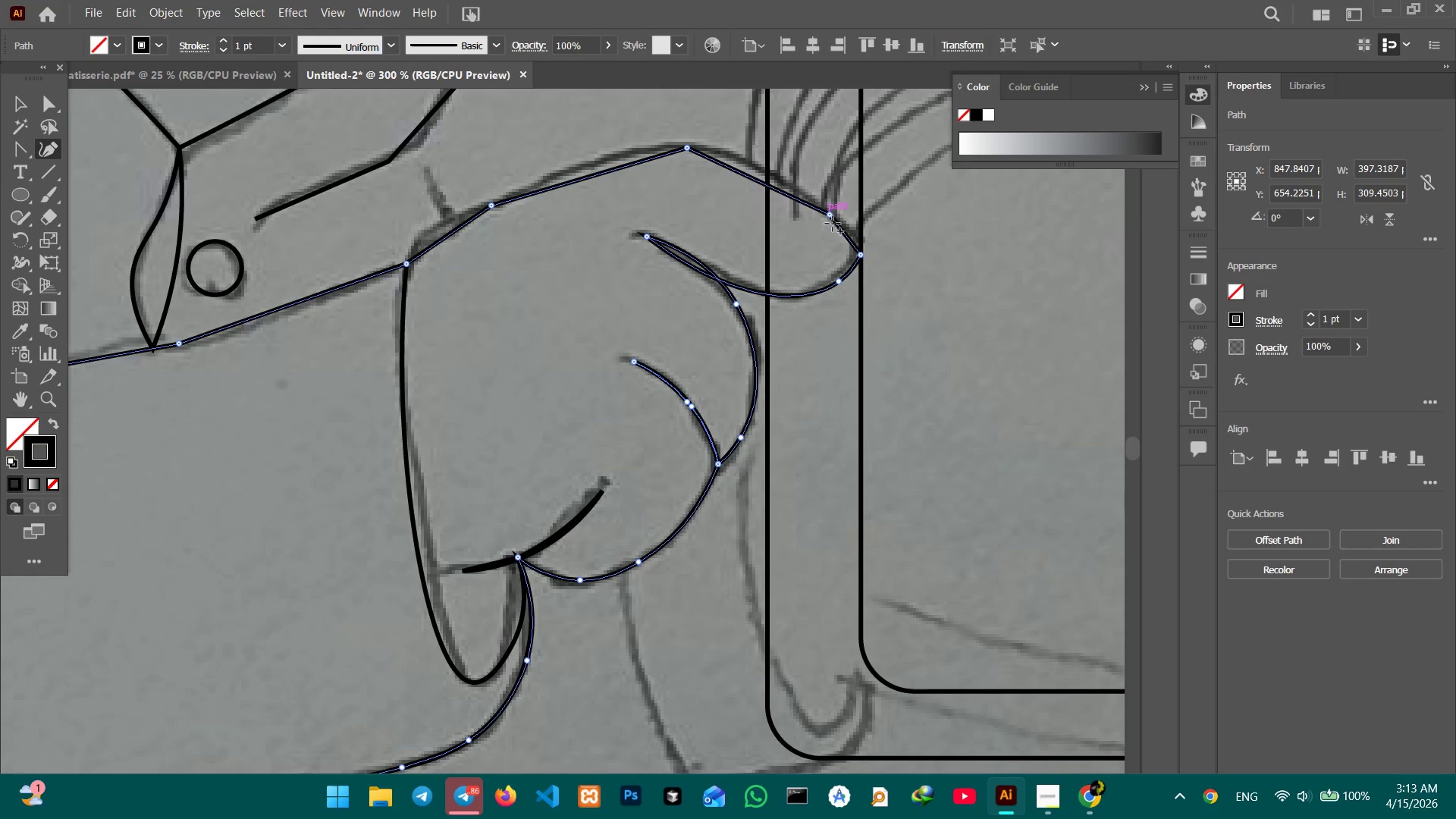 
left_click([833, 216])
 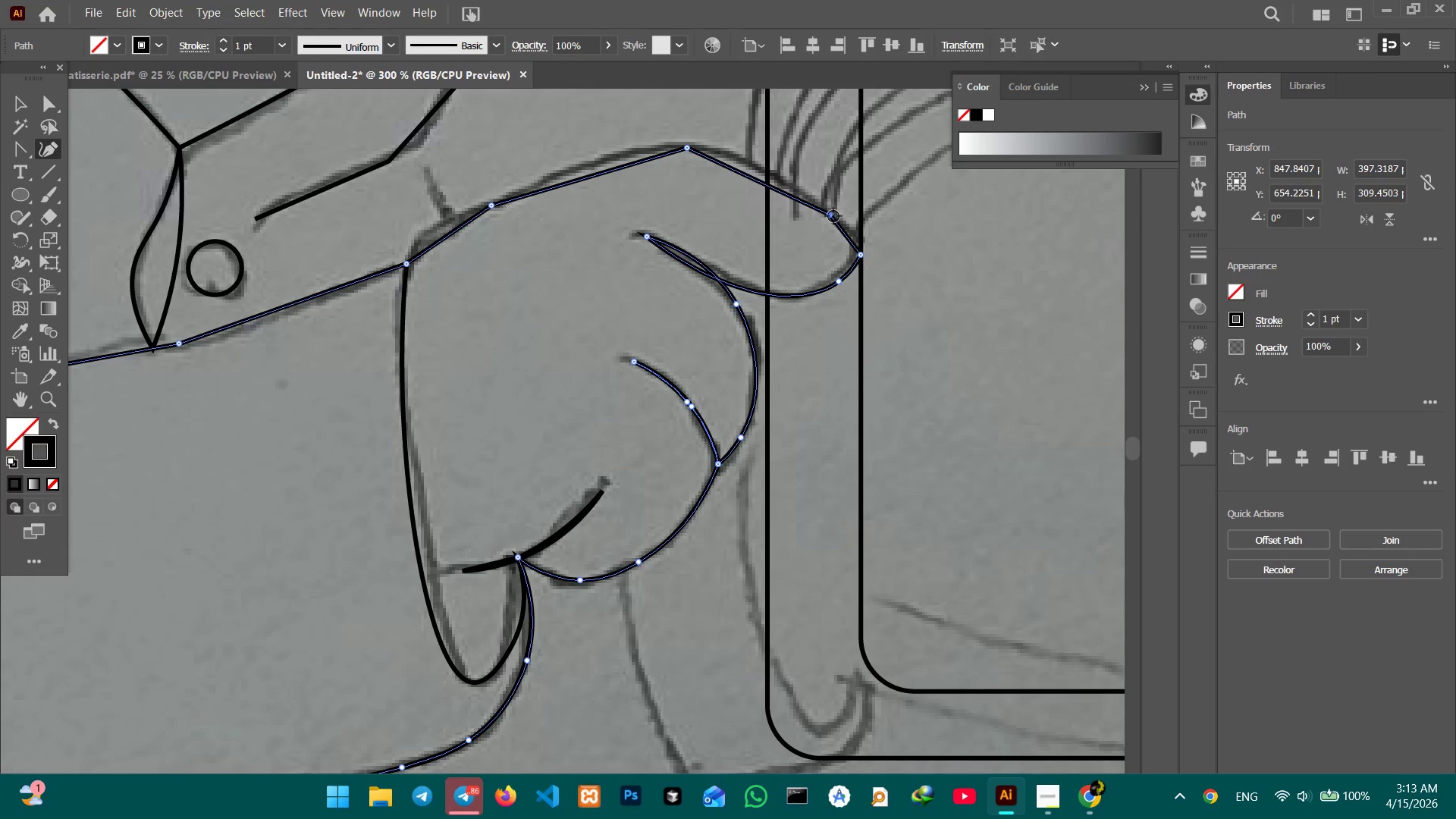 
key(Backspace)
 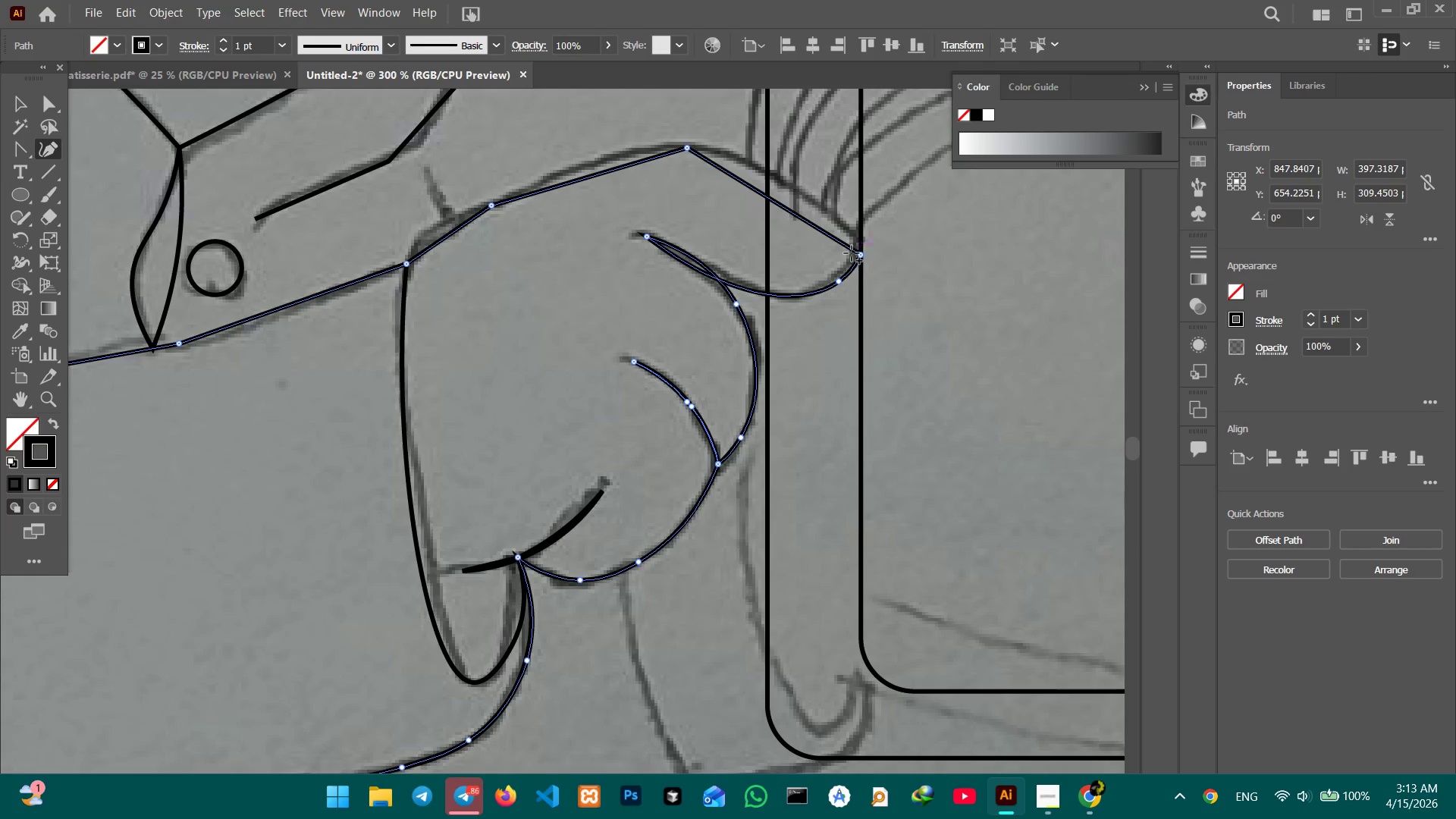 
left_click([860, 254])
 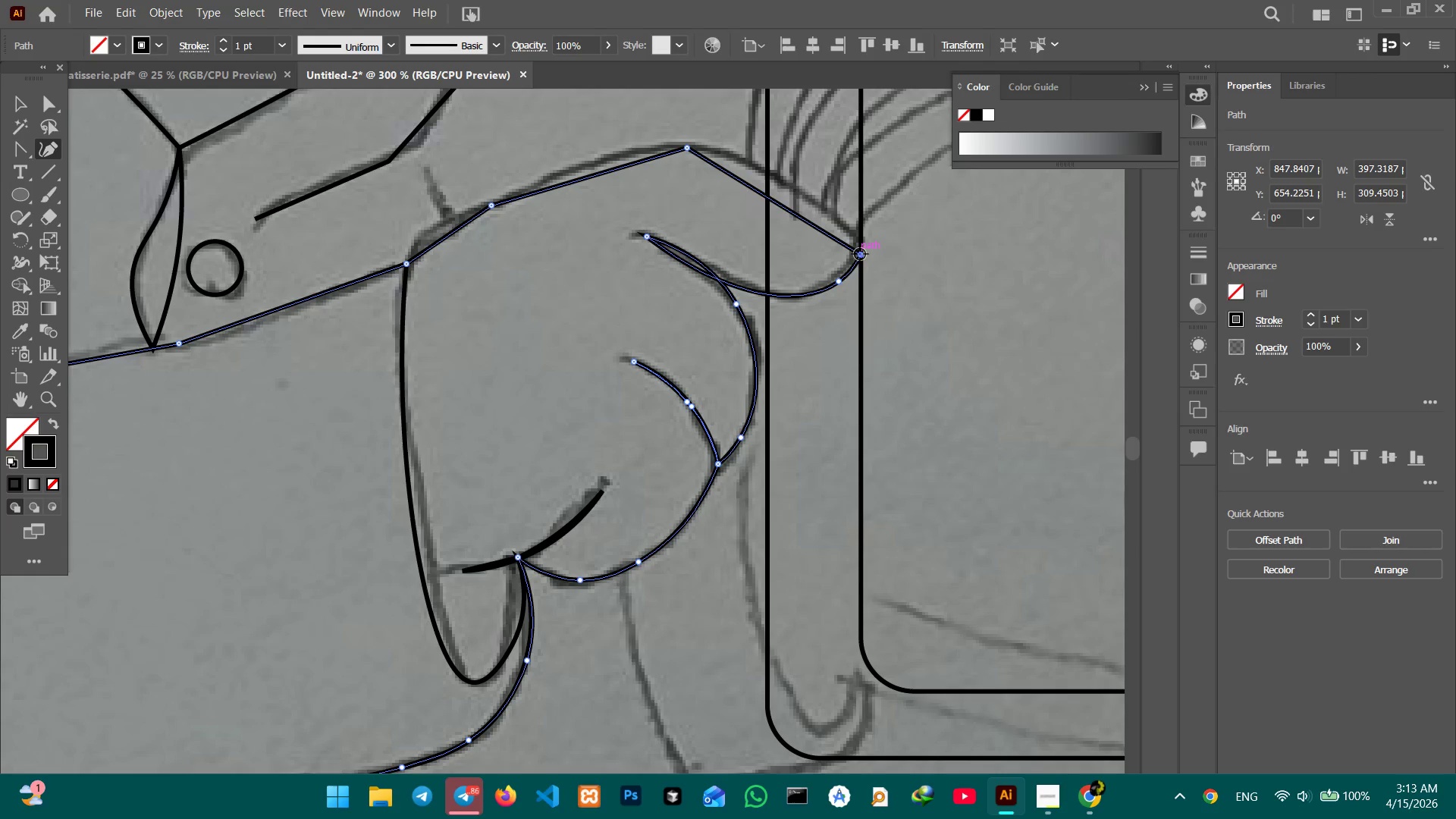 
key(Backspace)
 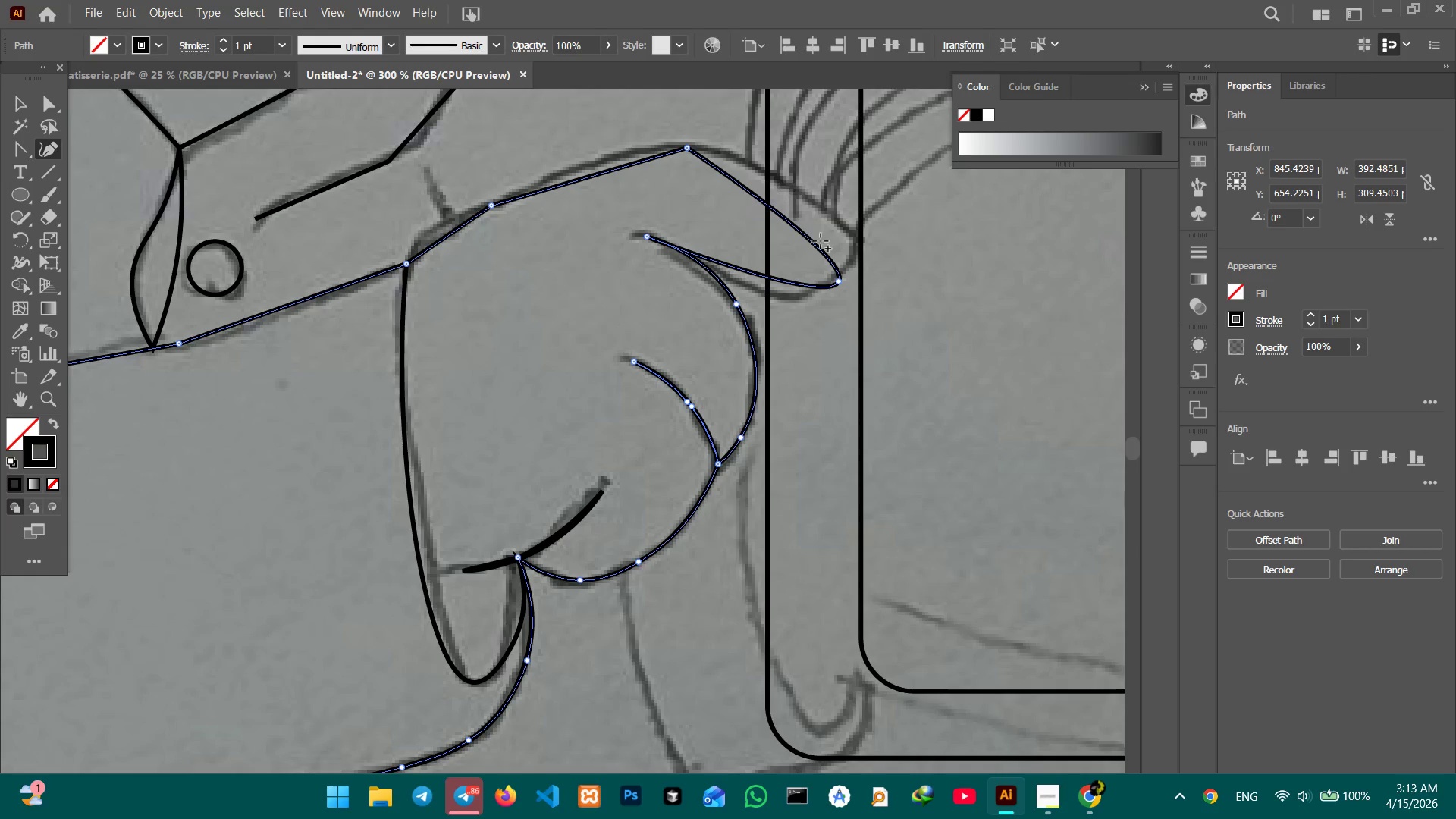 
left_click_drag(start_coordinate=[817, 241], to_coordinate=[852, 245])
 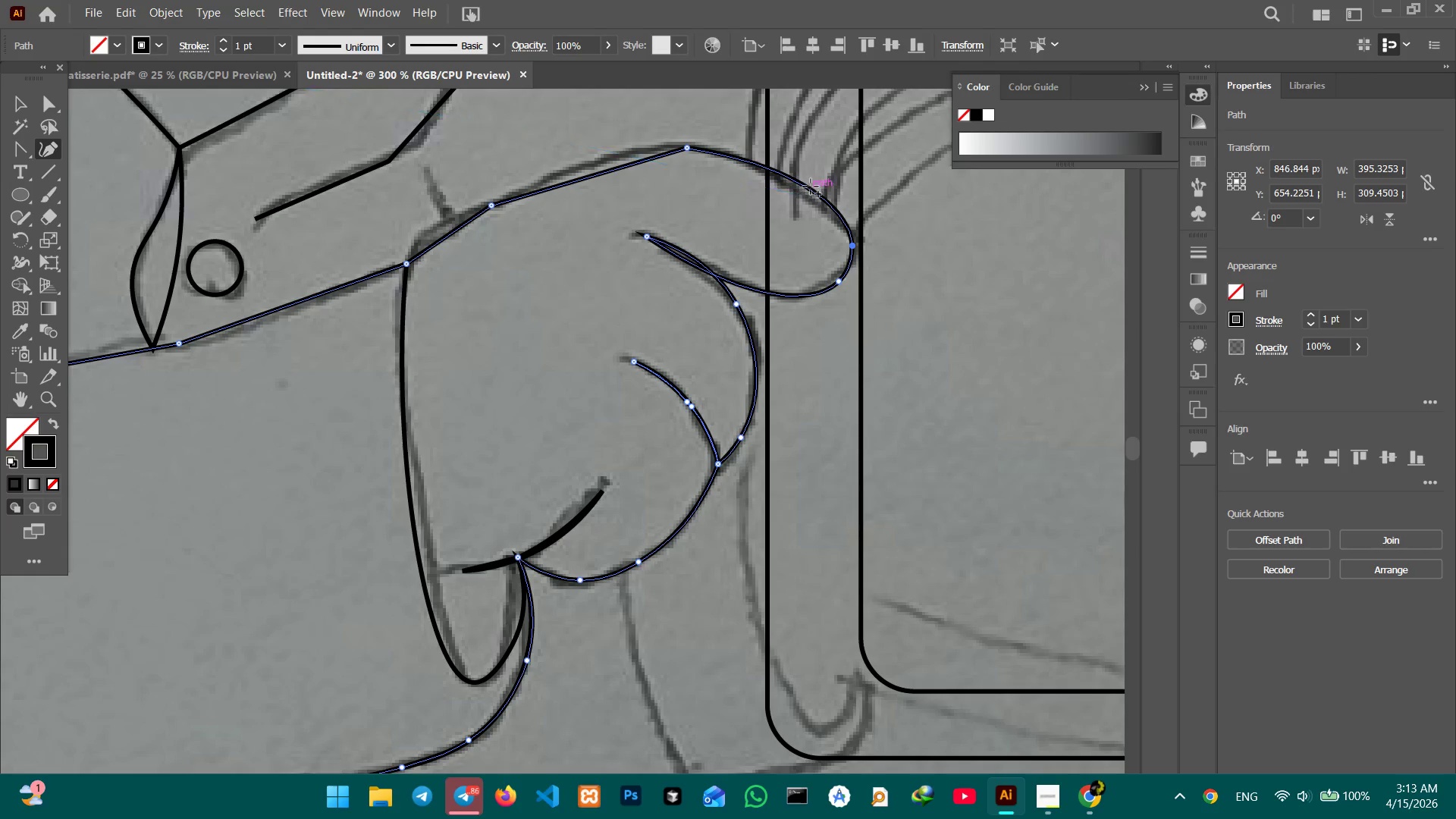 
left_click_drag(start_coordinate=[812, 185], to_coordinate=[802, 193])
 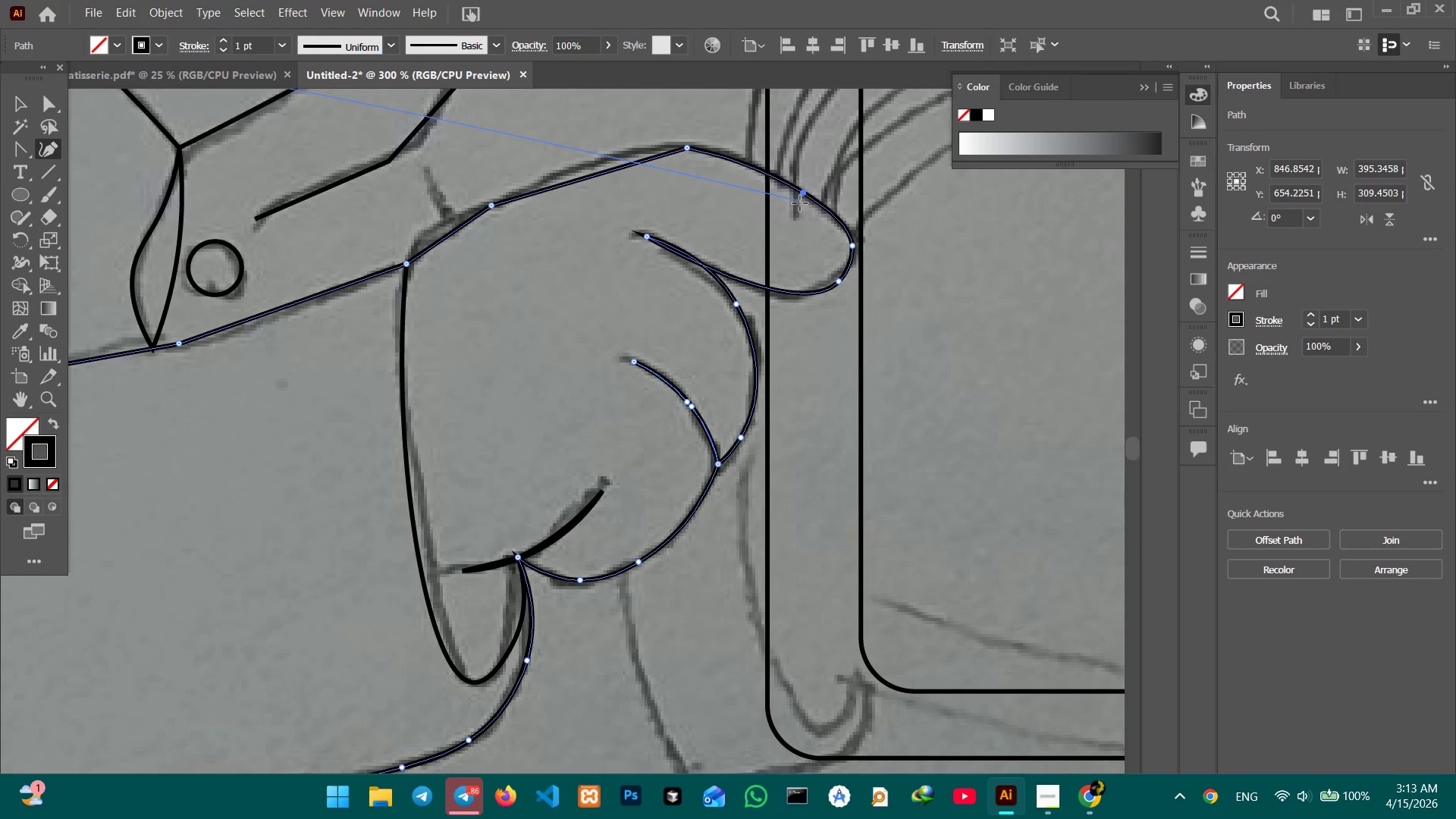 
wait(10.05)
 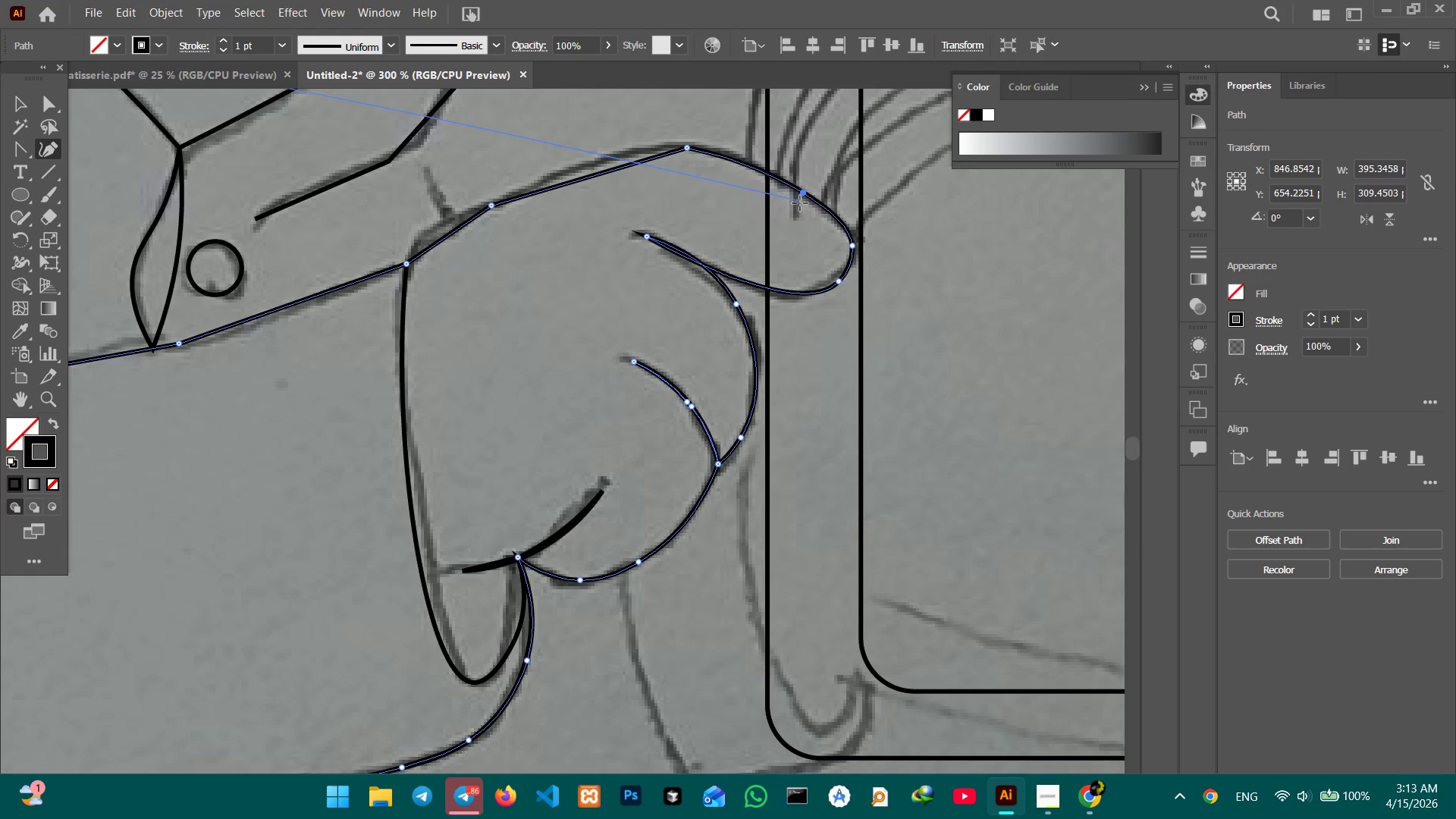 
left_click_drag(start_coordinate=[569, 183], to_coordinate=[570, 166])
 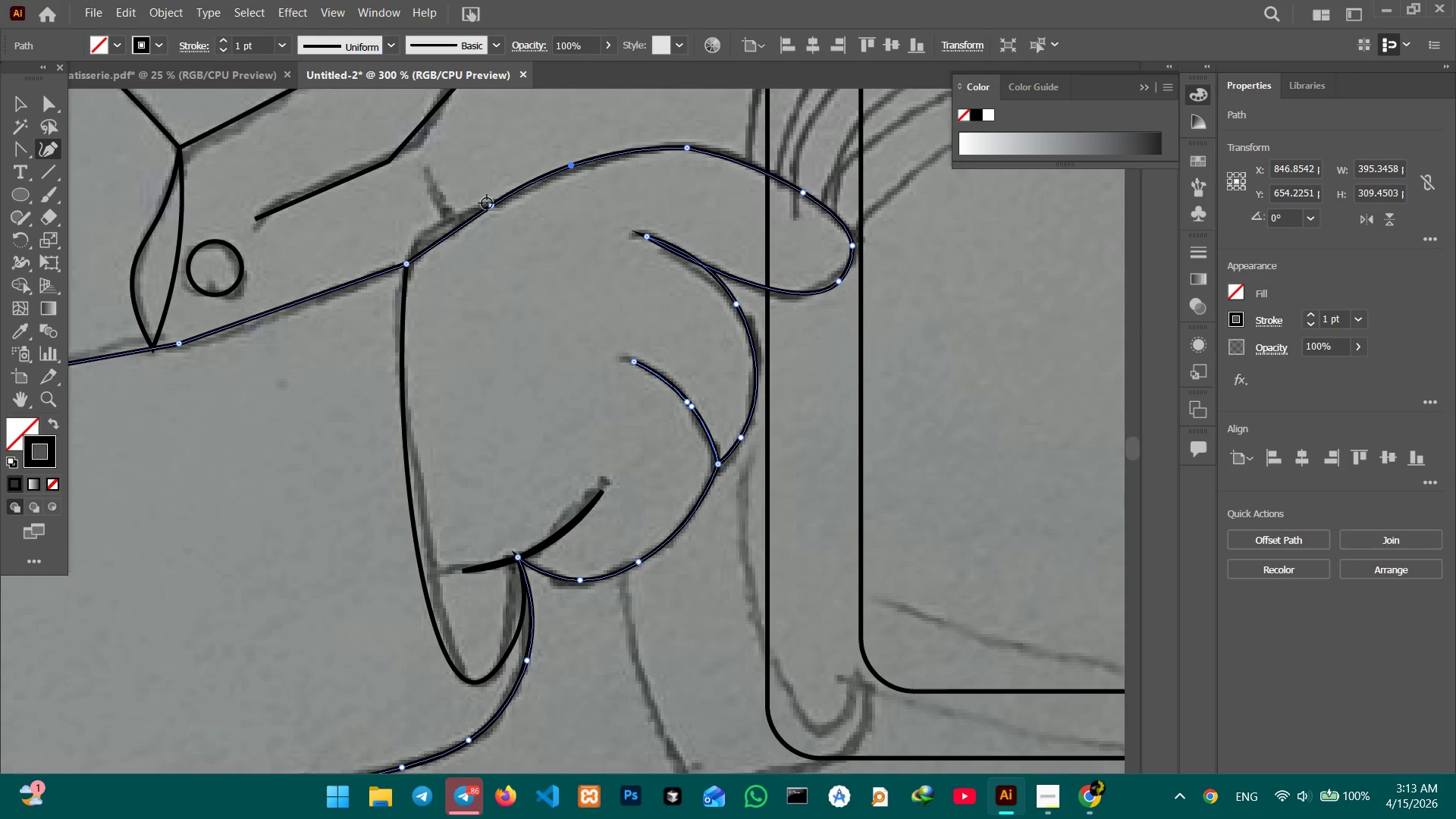 
left_click([491, 205])
 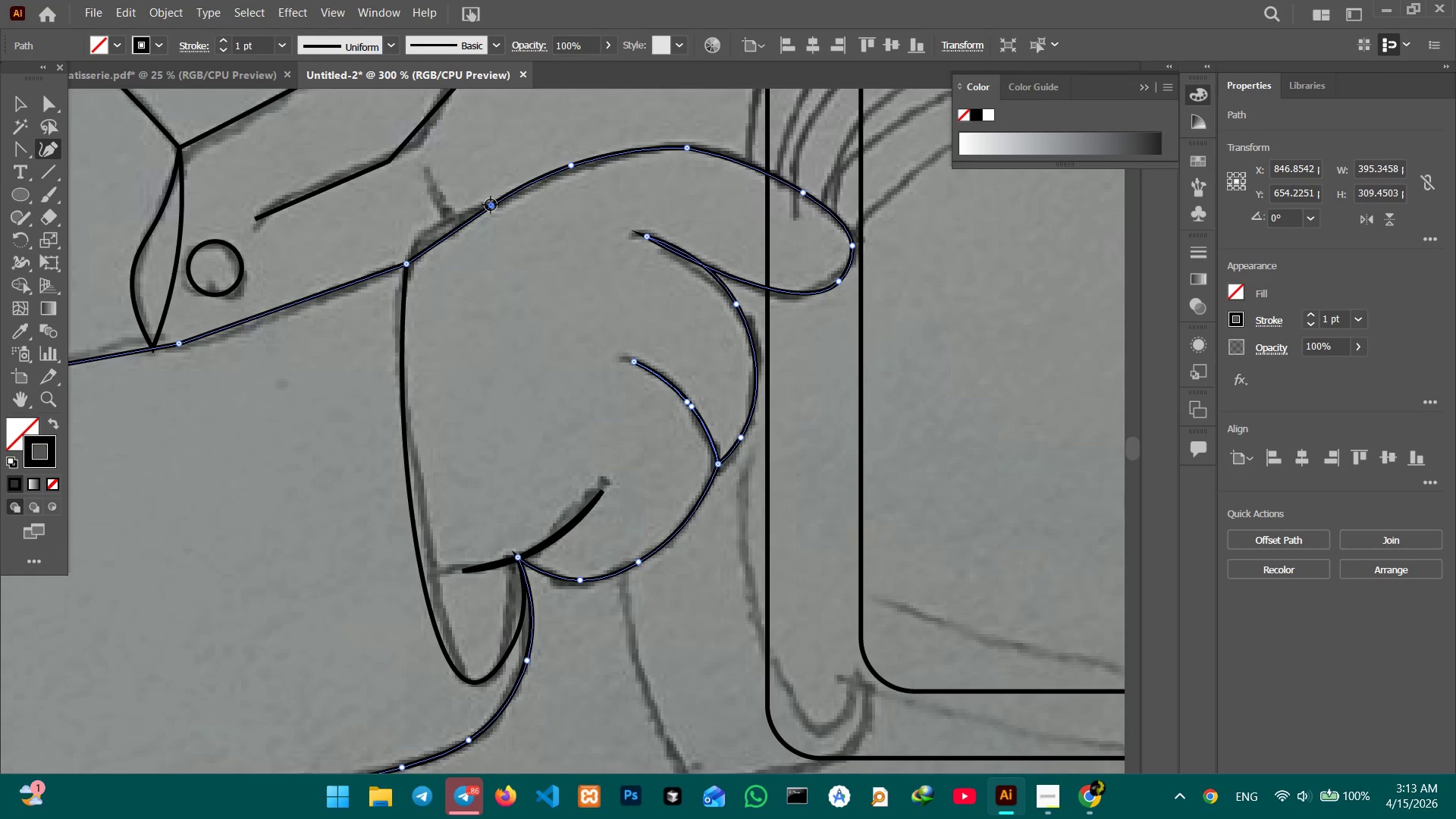 
key(Backspace)
 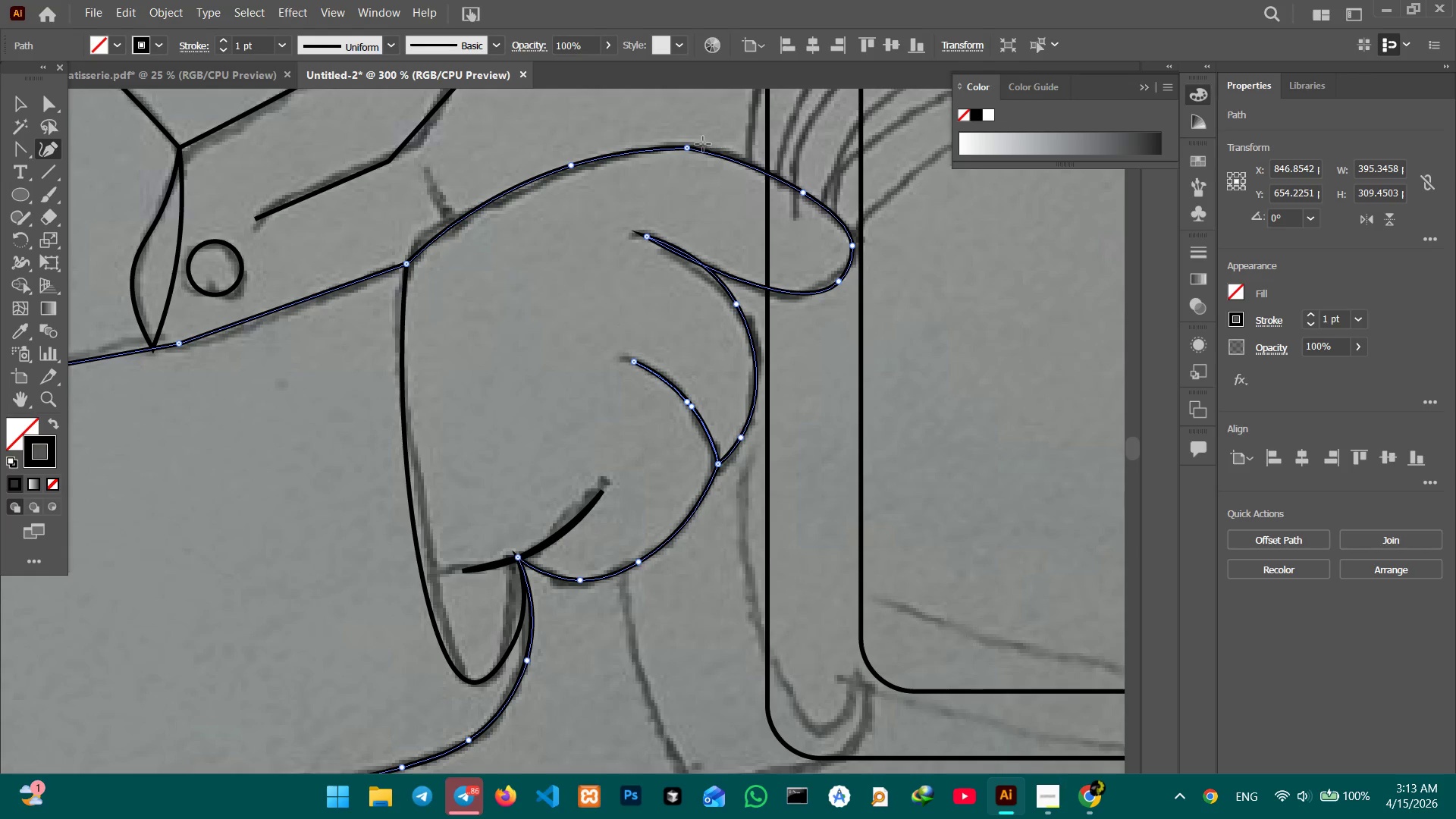 
left_click([685, 148])
 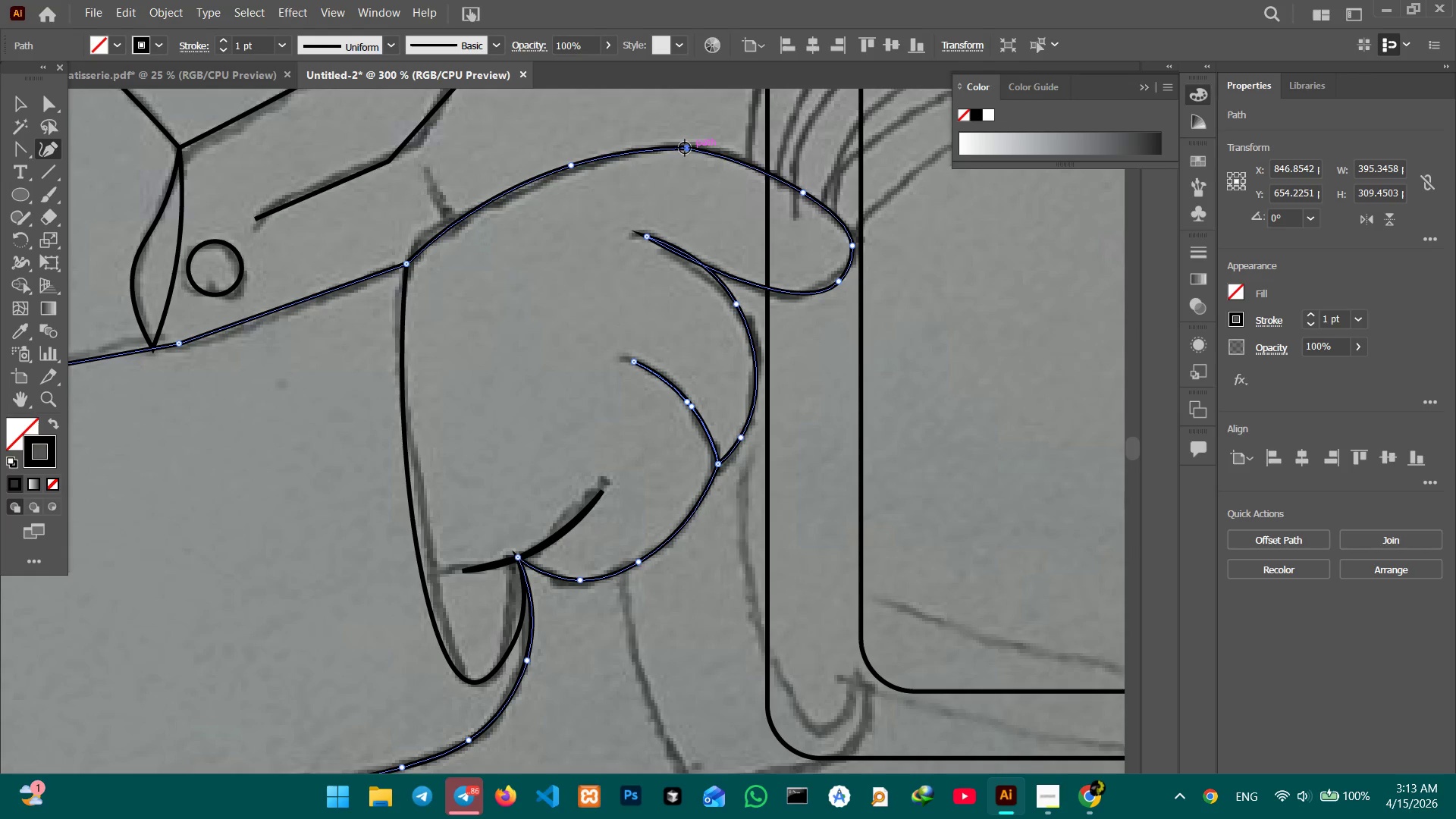 
key(Backspace)
 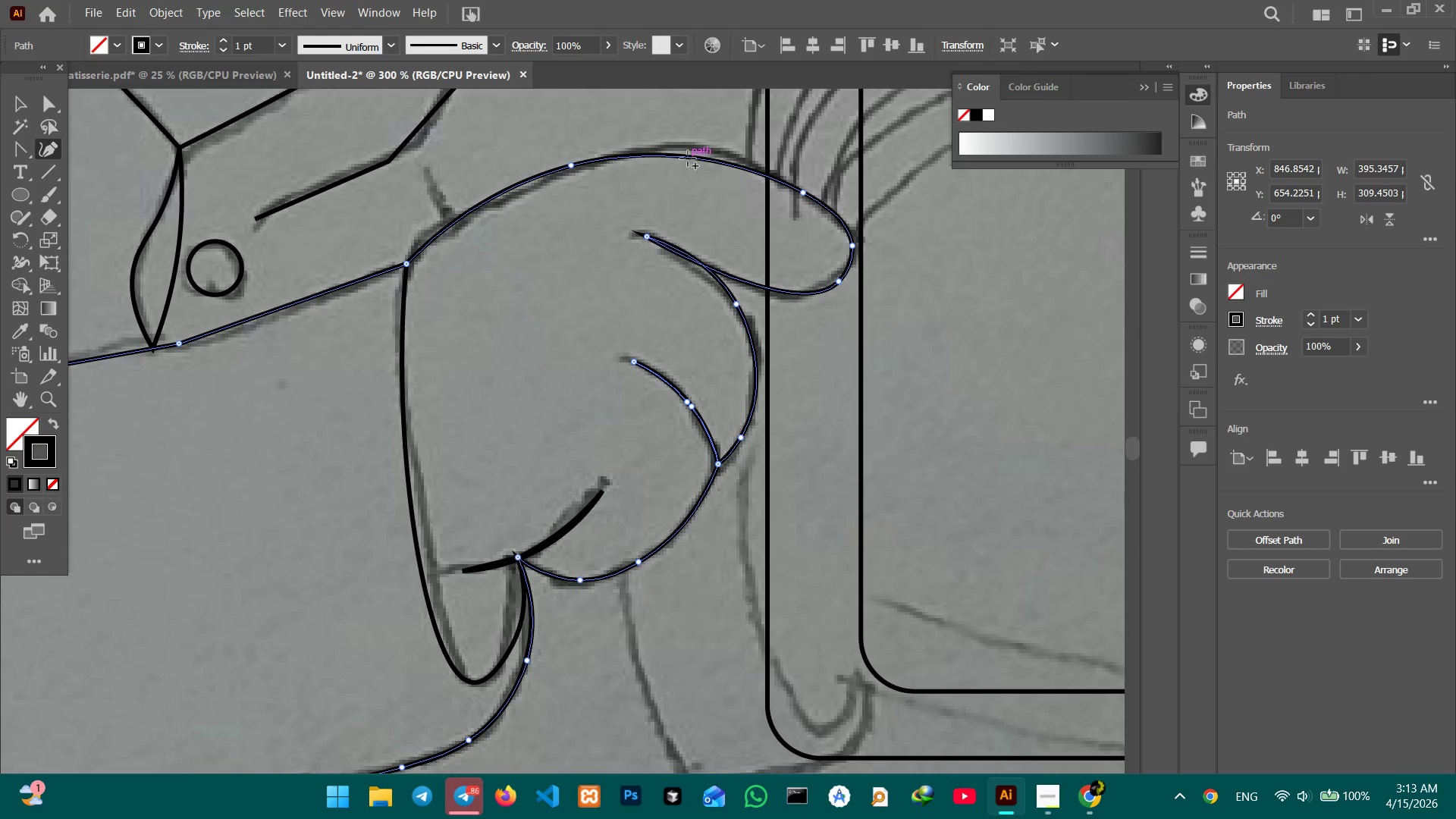 
left_click_drag(start_coordinate=[687, 159], to_coordinate=[695, 147])
 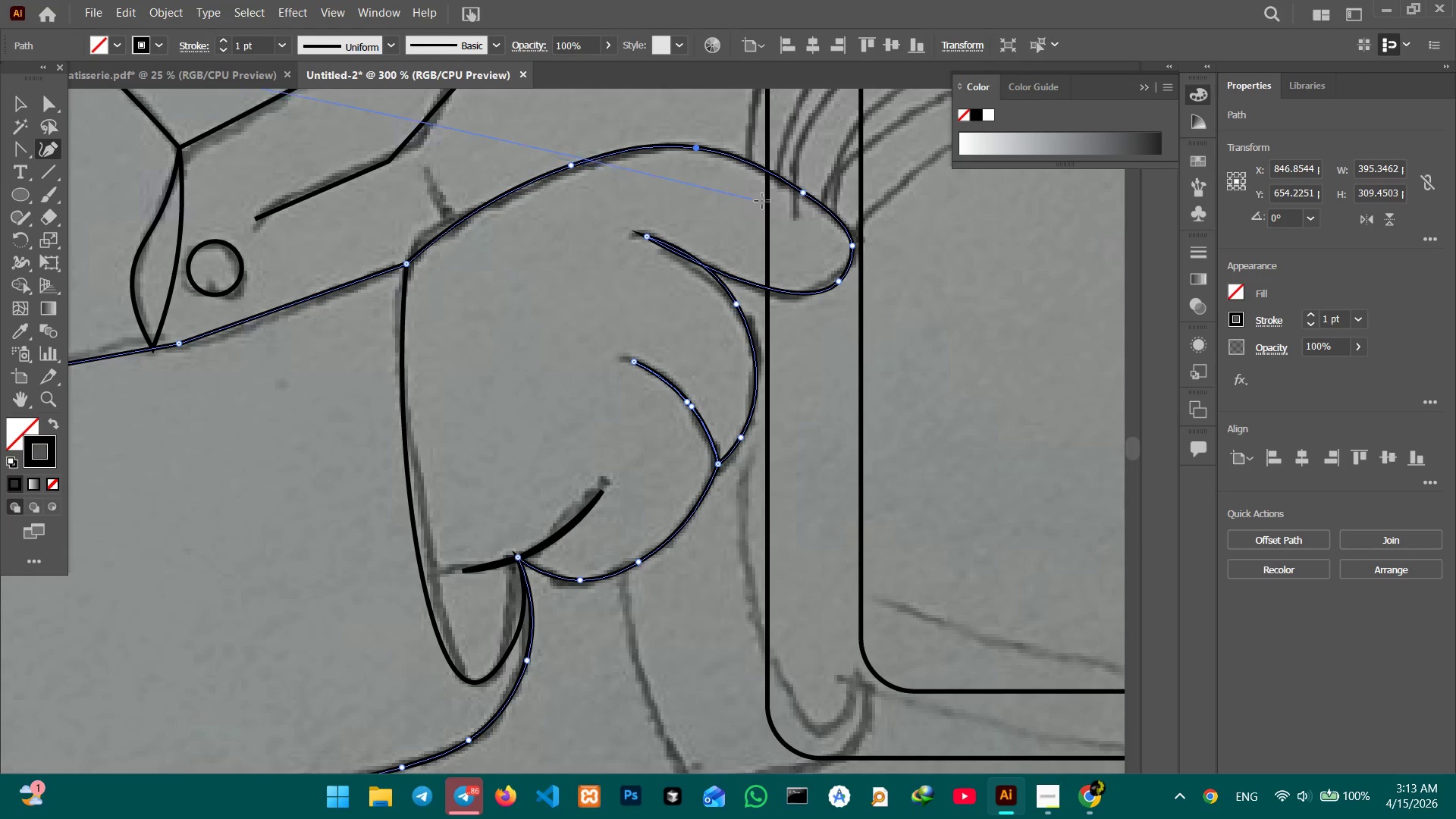 
hold_key(key=Space, duration=1.5)
 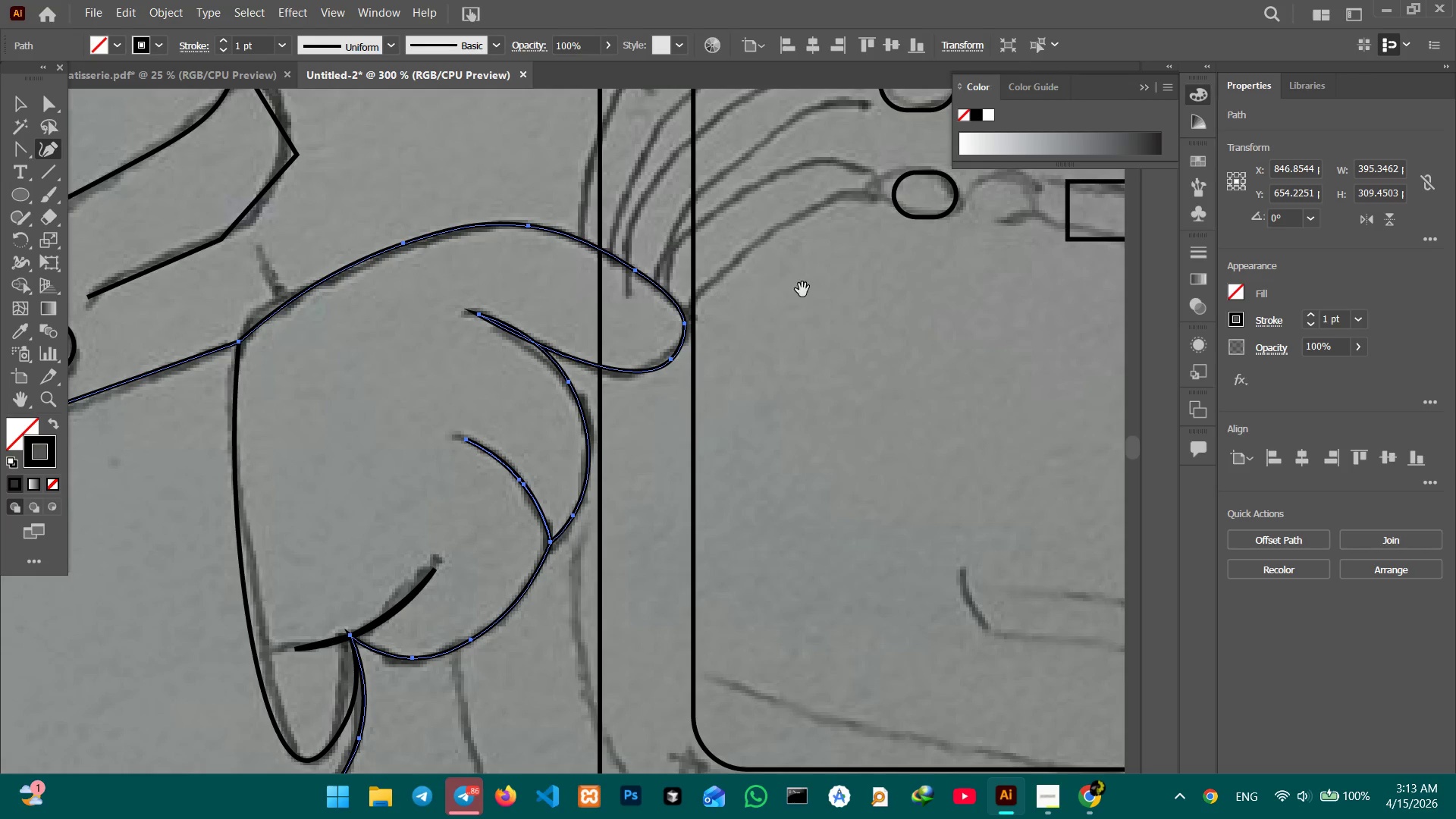 
left_click_drag(start_coordinate=[921, 216], to_coordinate=[754, 294])
 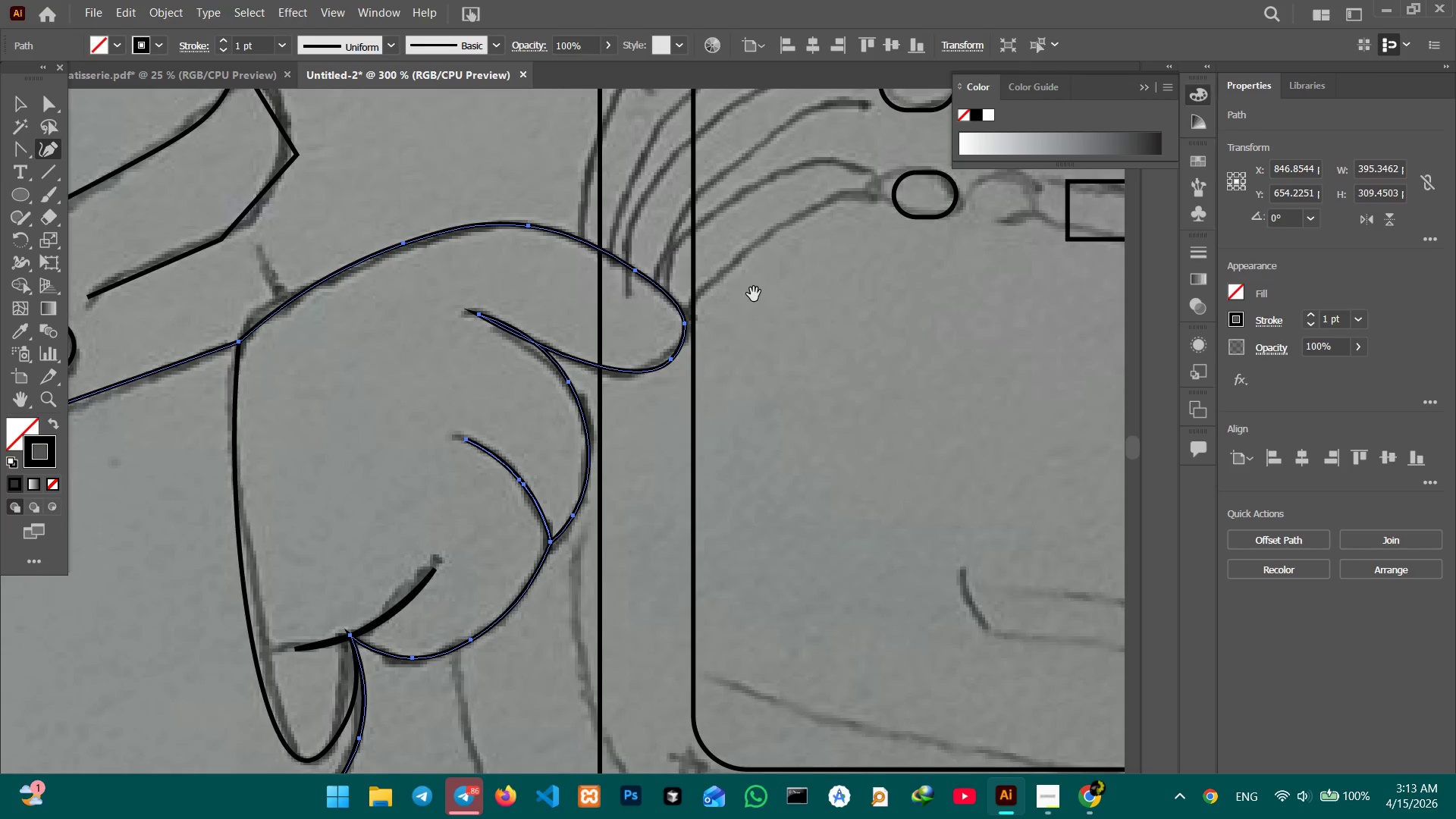 
left_click([754, 294])
 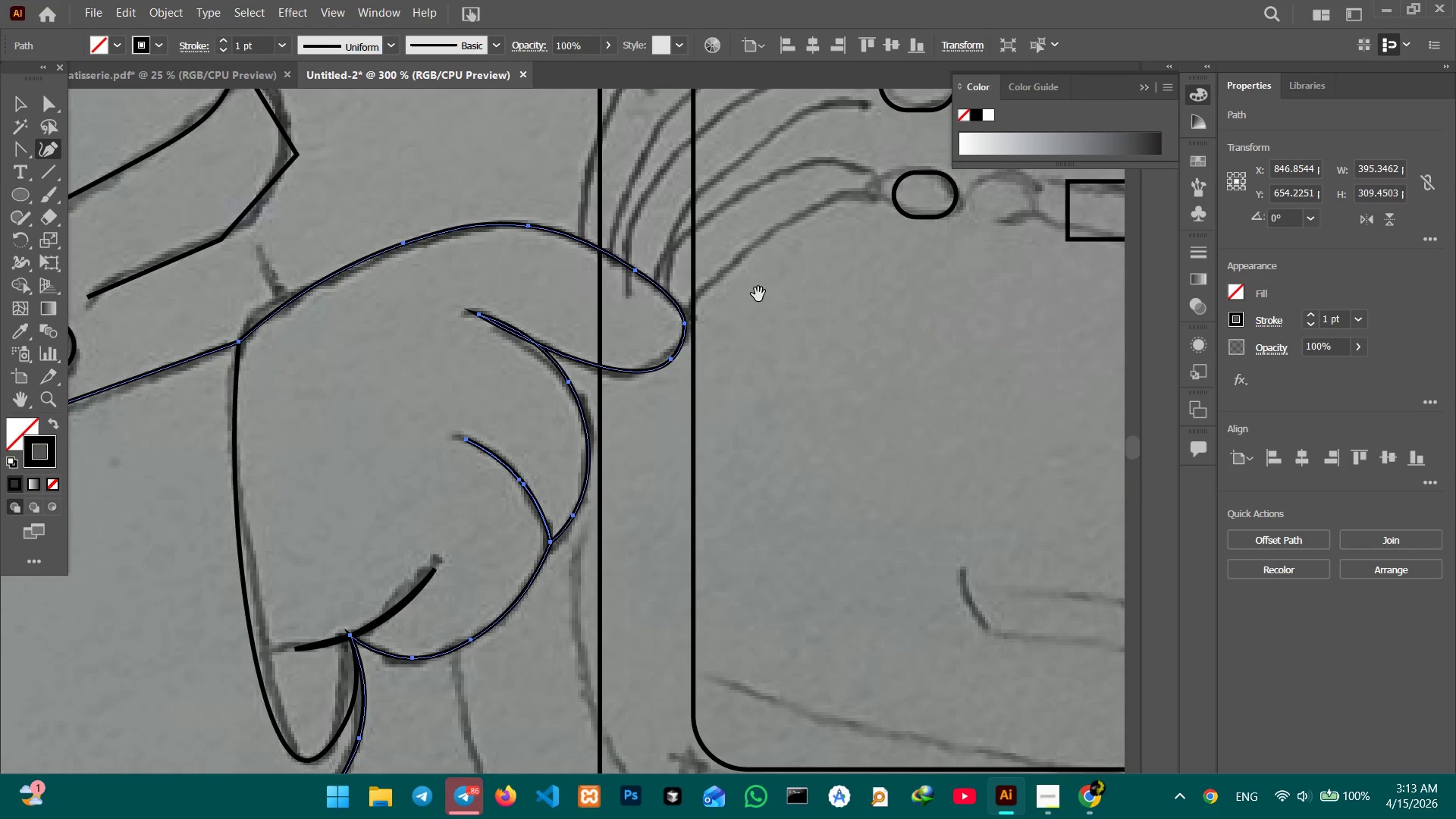 
hold_key(key=Space, duration=1.52)
 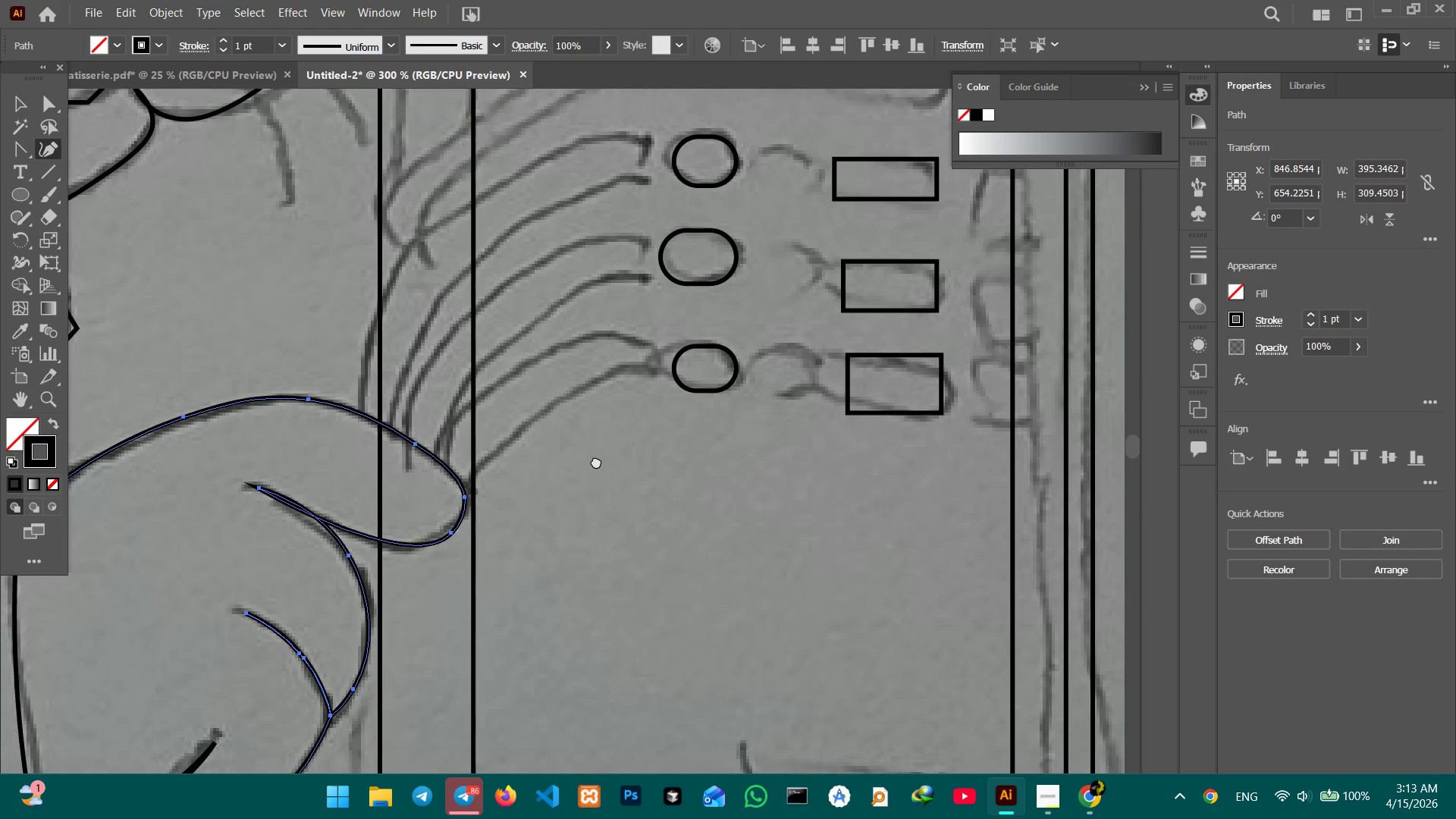 
left_click_drag(start_coordinate=[815, 288], to_coordinate=[596, 461])
 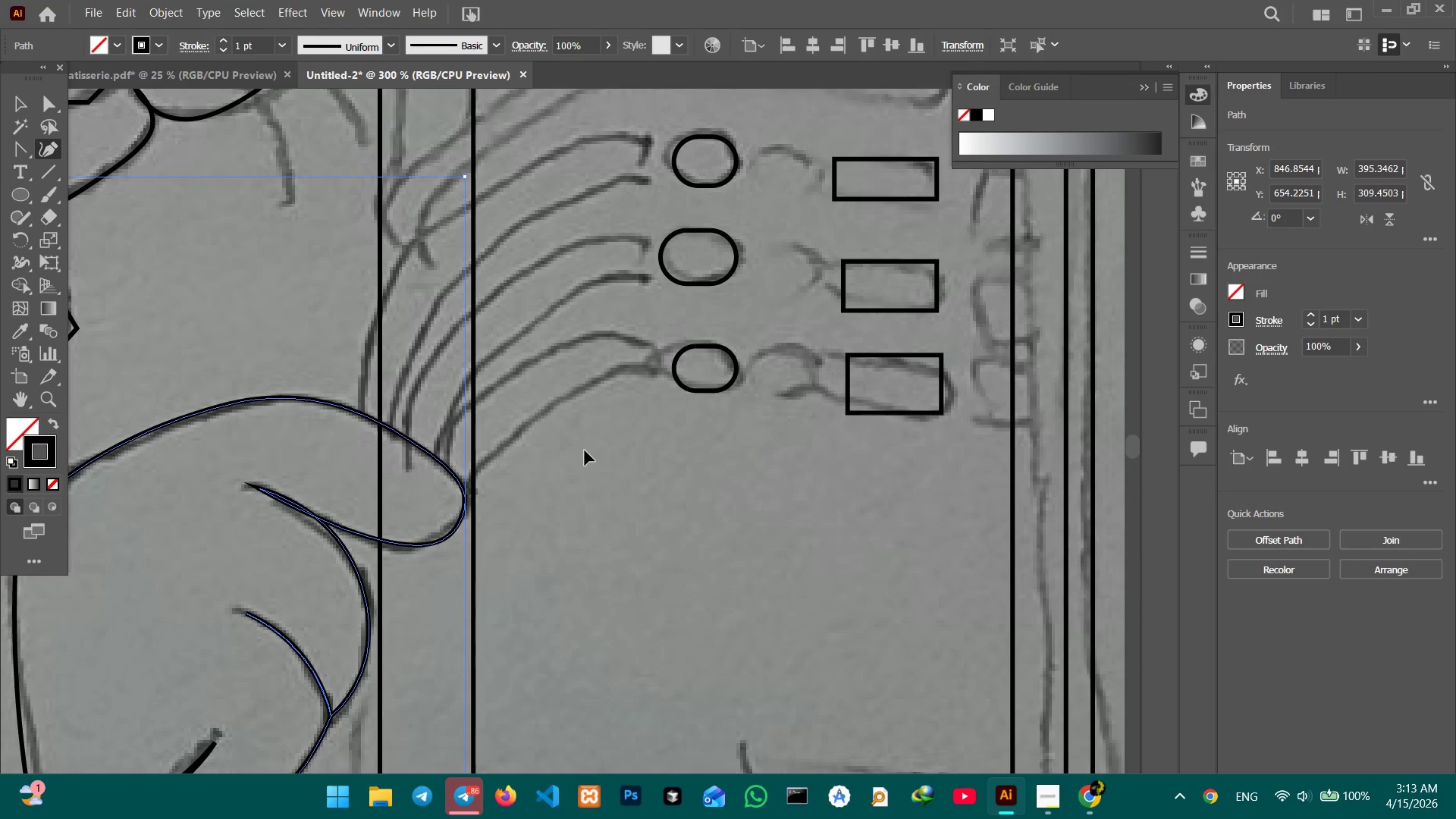 
hold_key(key=Space, duration=0.64)
 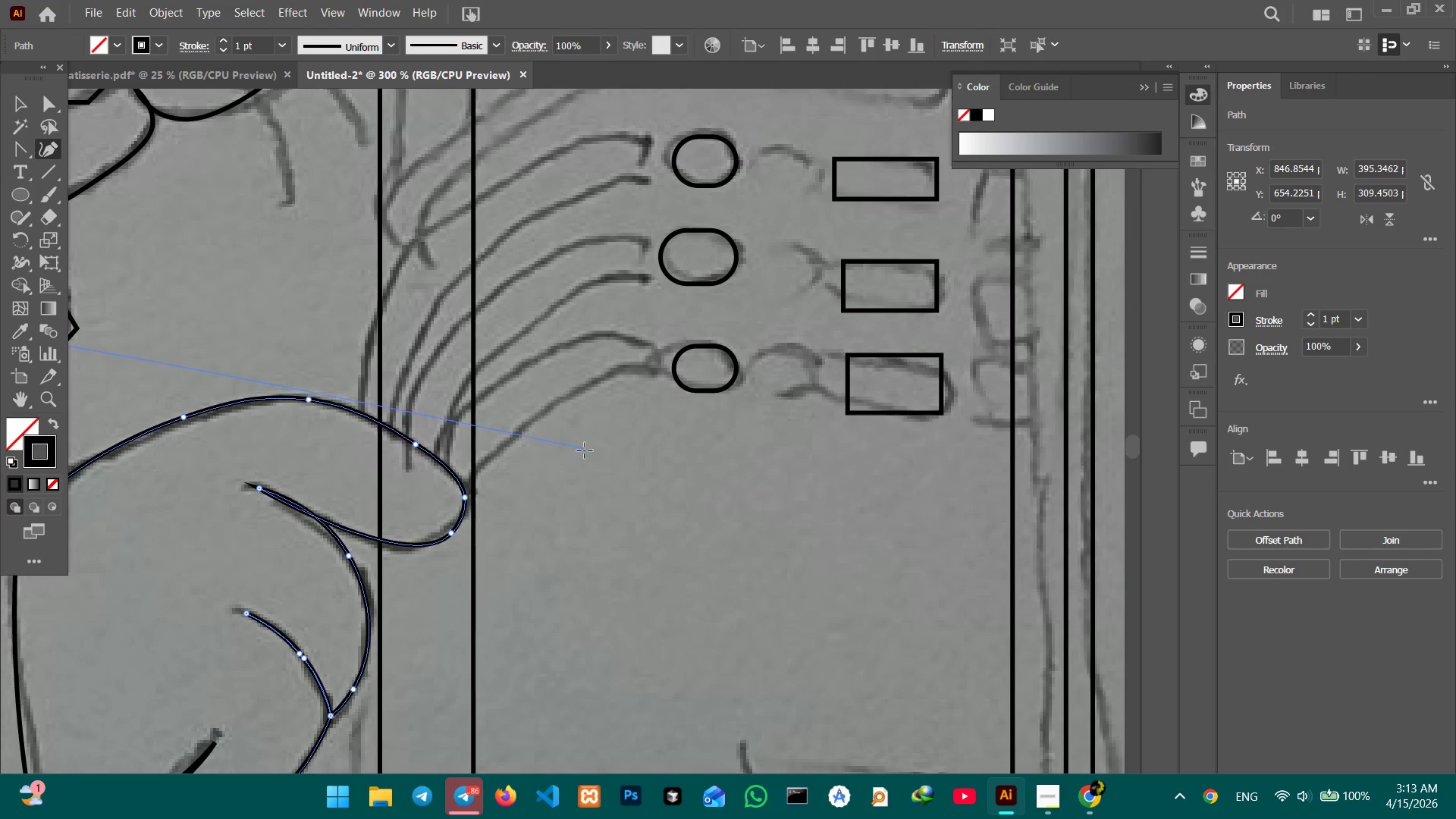 
key(Control+Minus)
 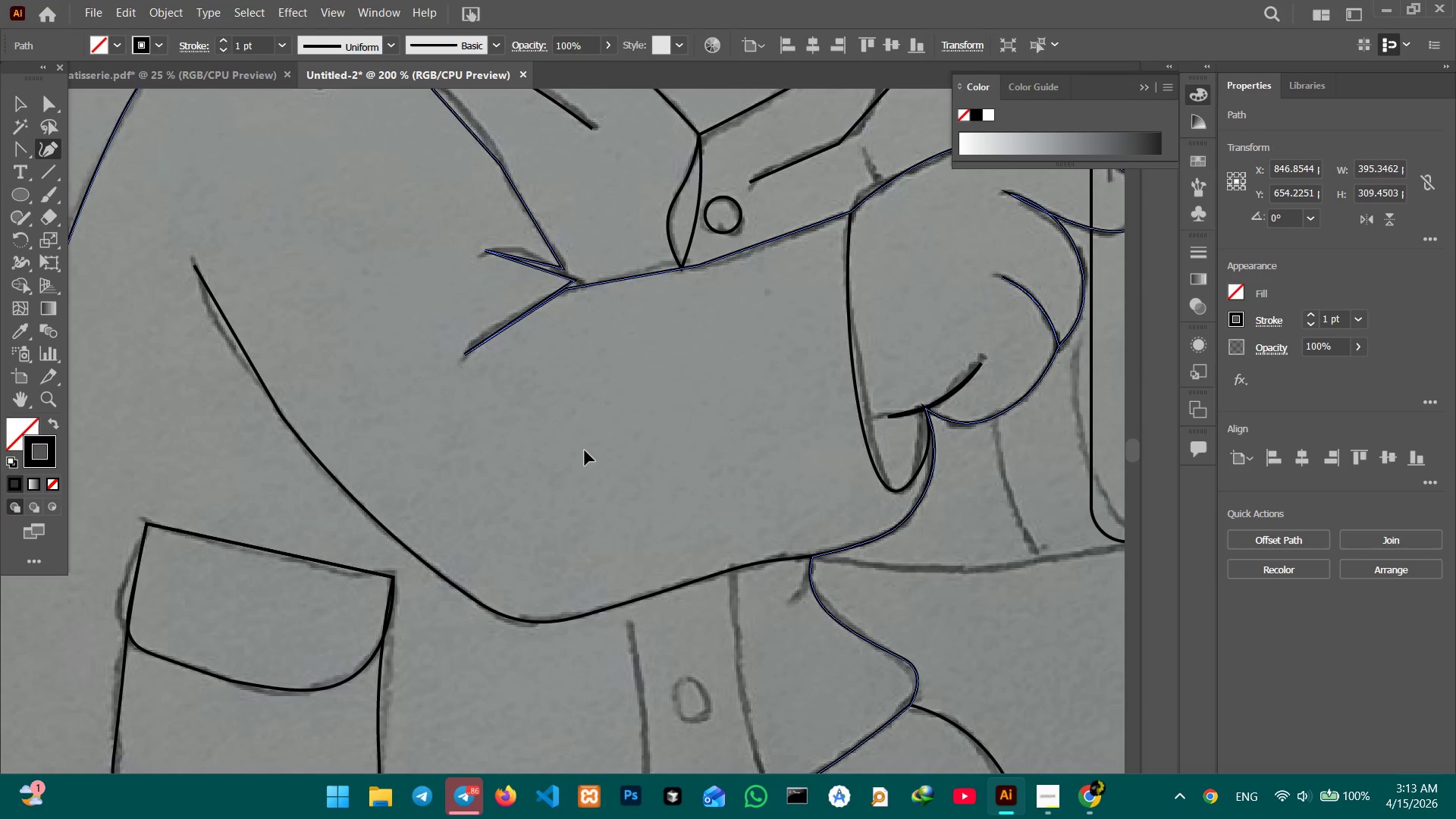 
key(Control+Minus)
 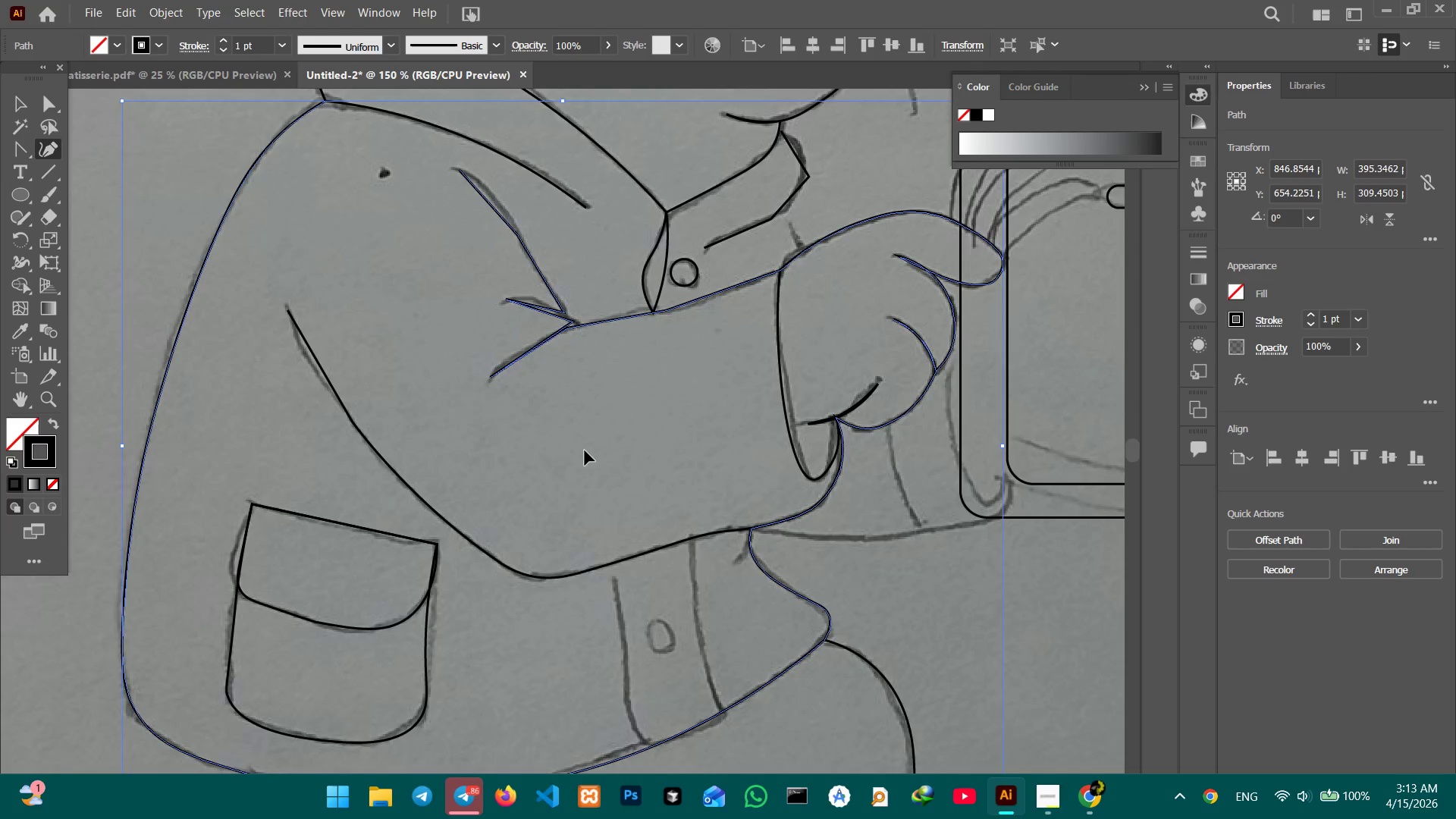 
key(Control+Minus)
 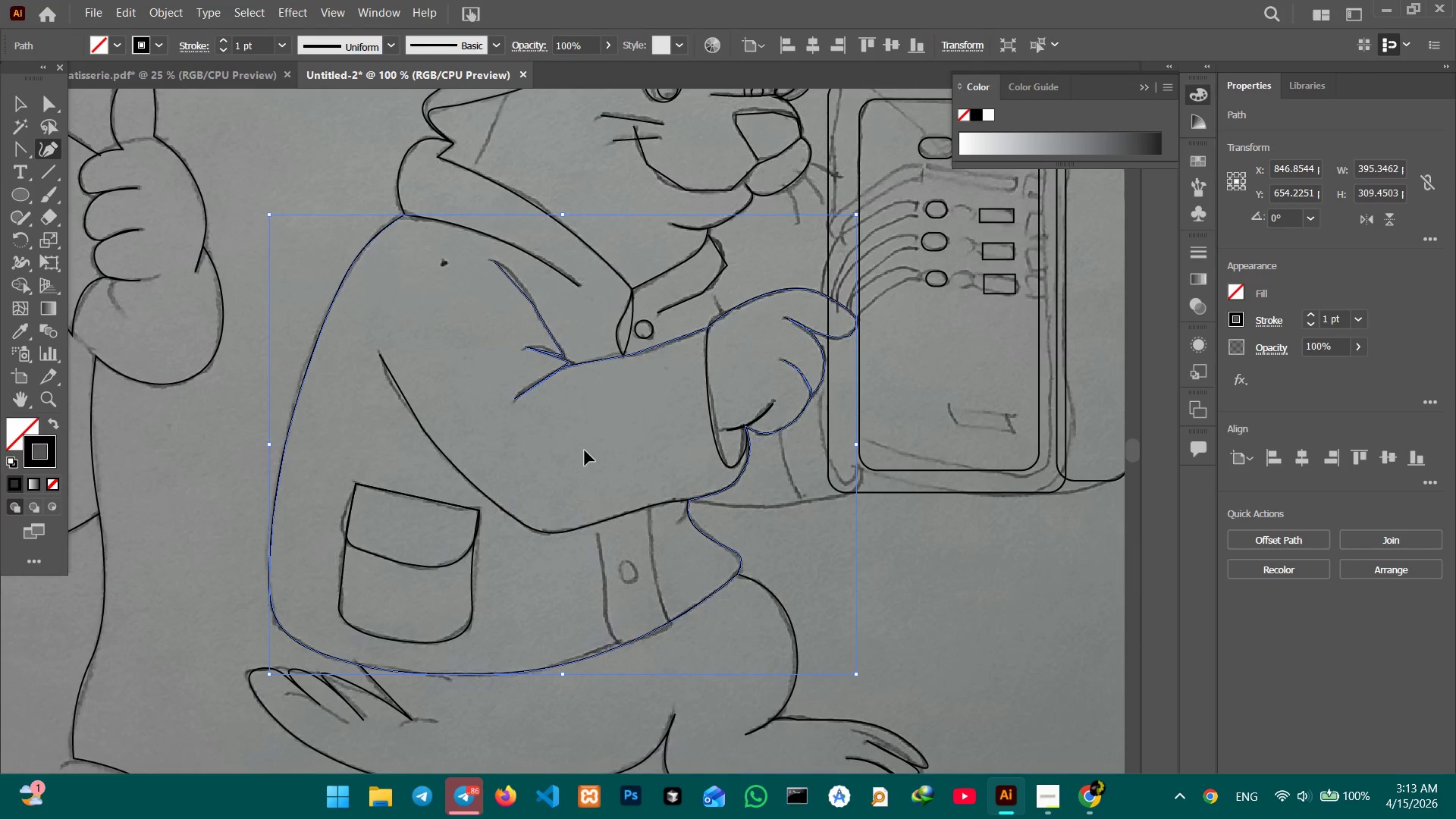 
key(Control+Minus)
 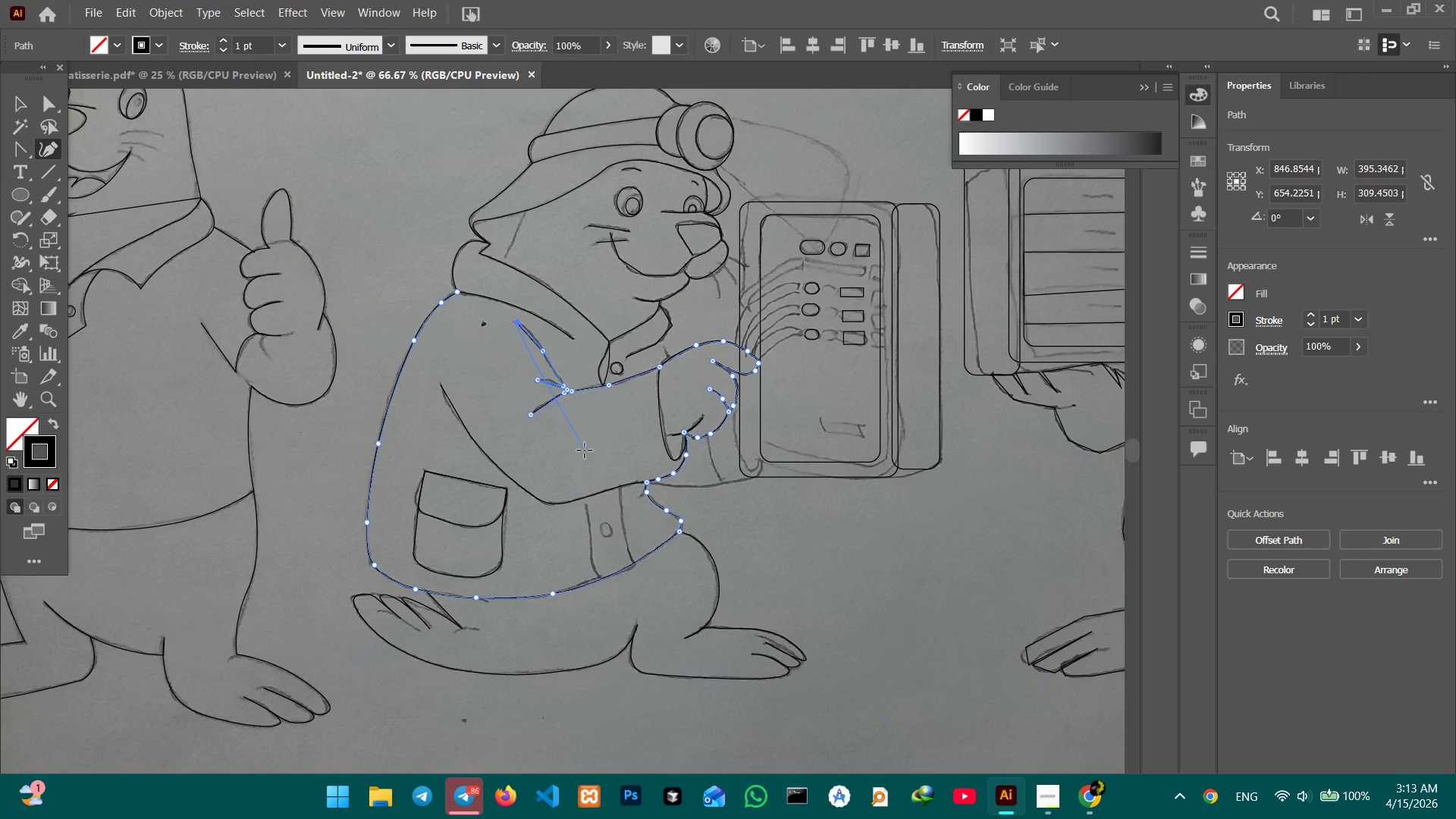 
key(Control+Equal)
 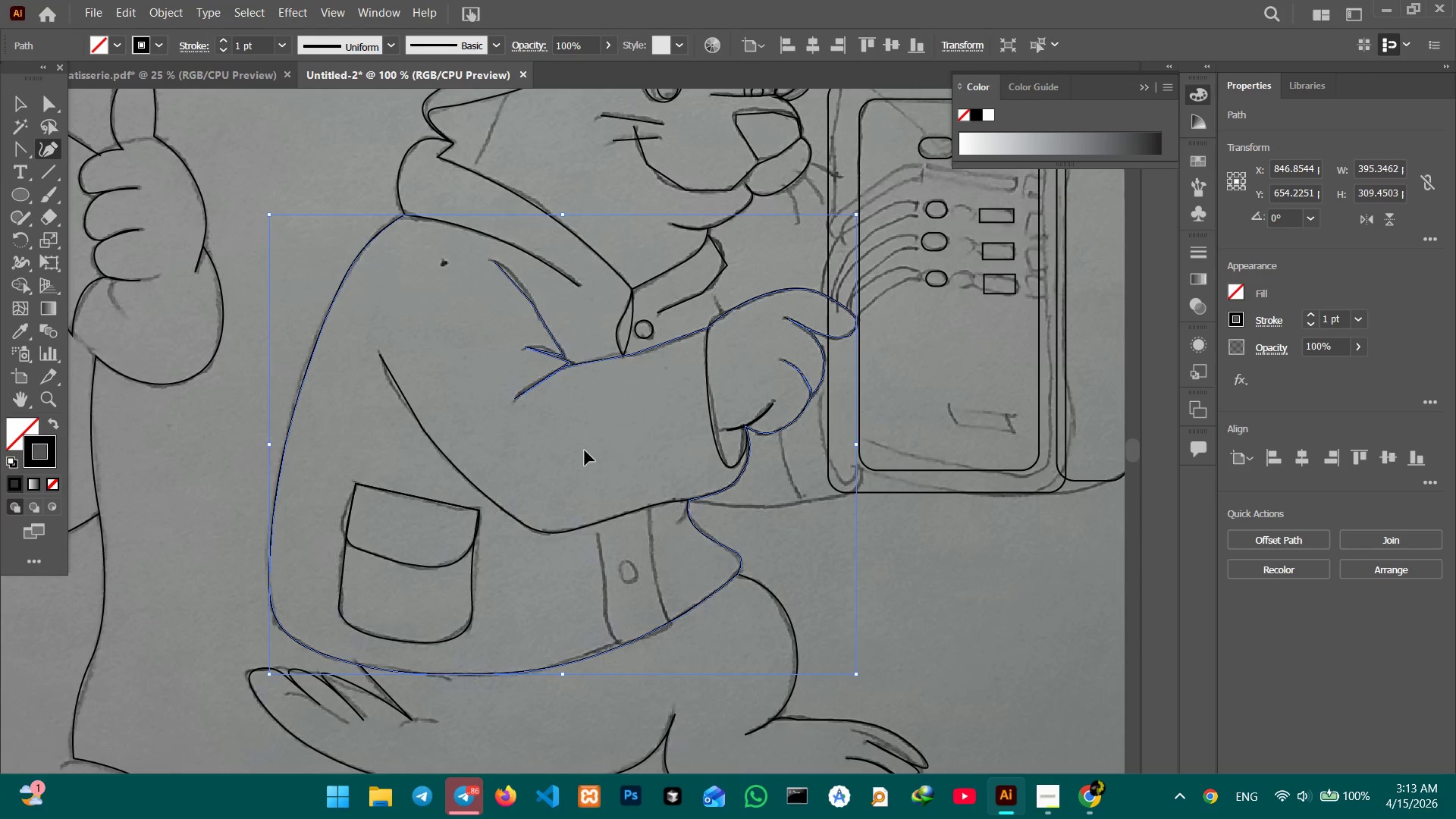 
key(Control+Equal)
 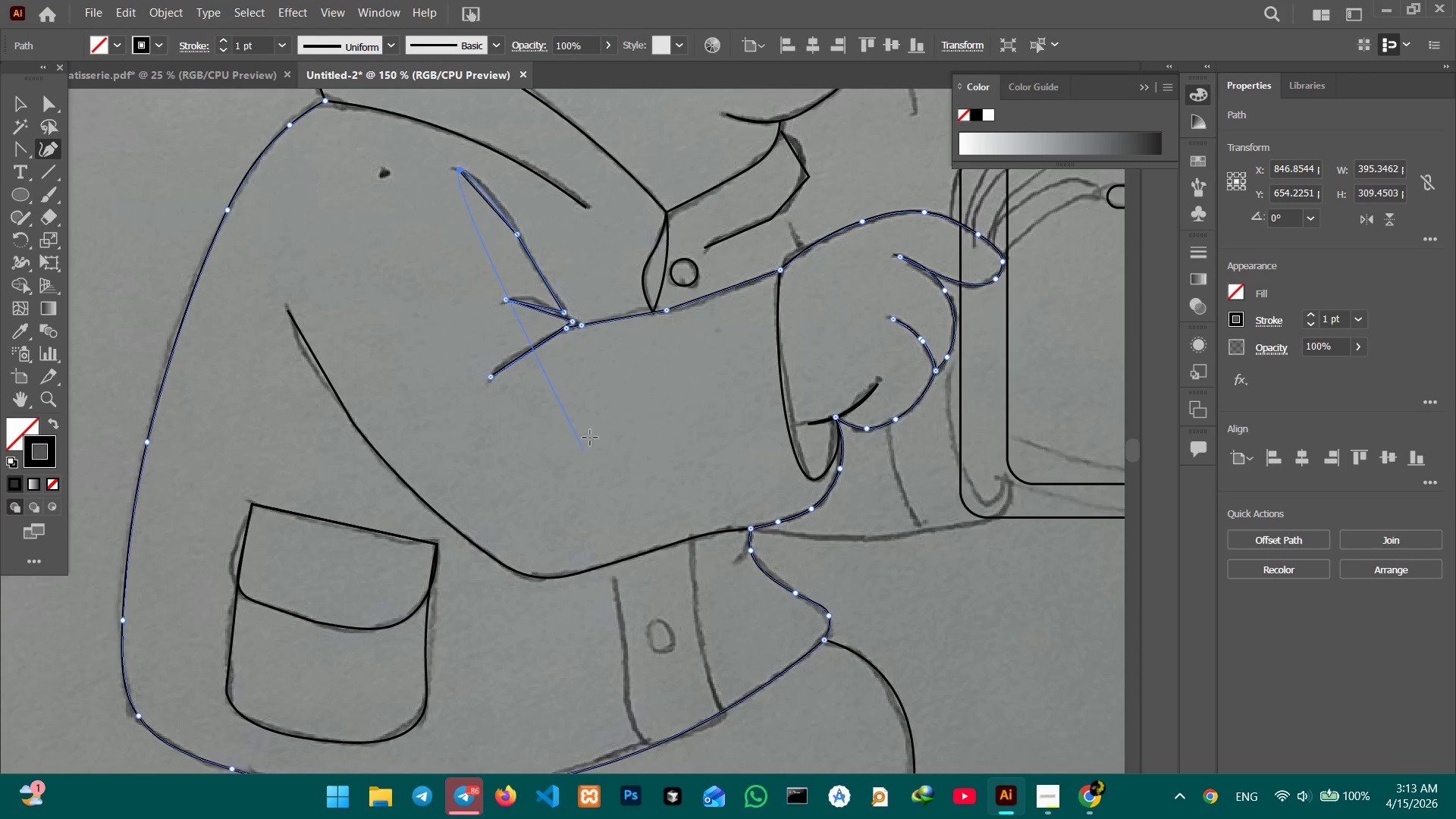 
hold_key(key=Space, duration=0.81)
 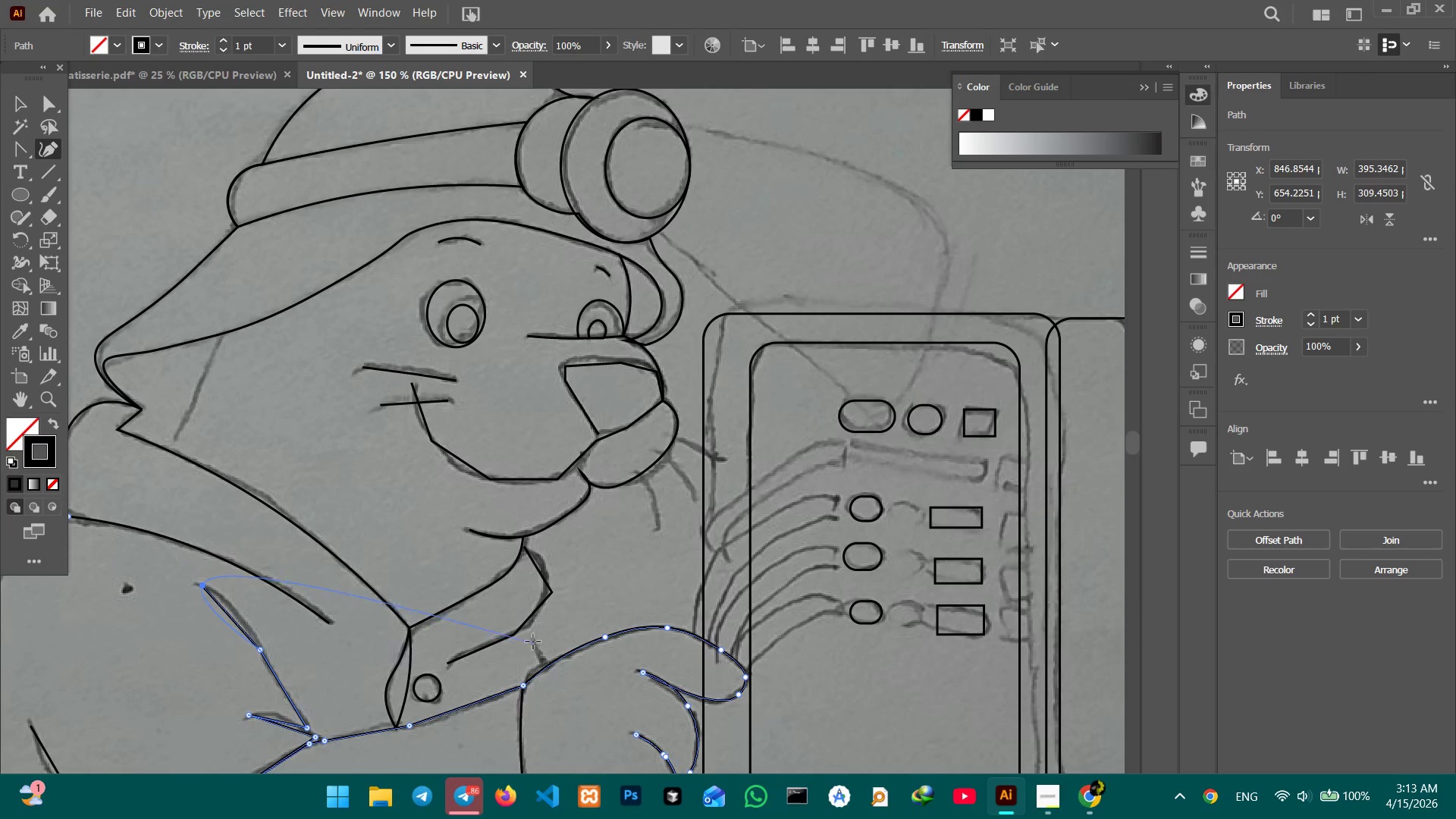 
left_click_drag(start_coordinate=[720, 303], to_coordinate=[463, 717])
 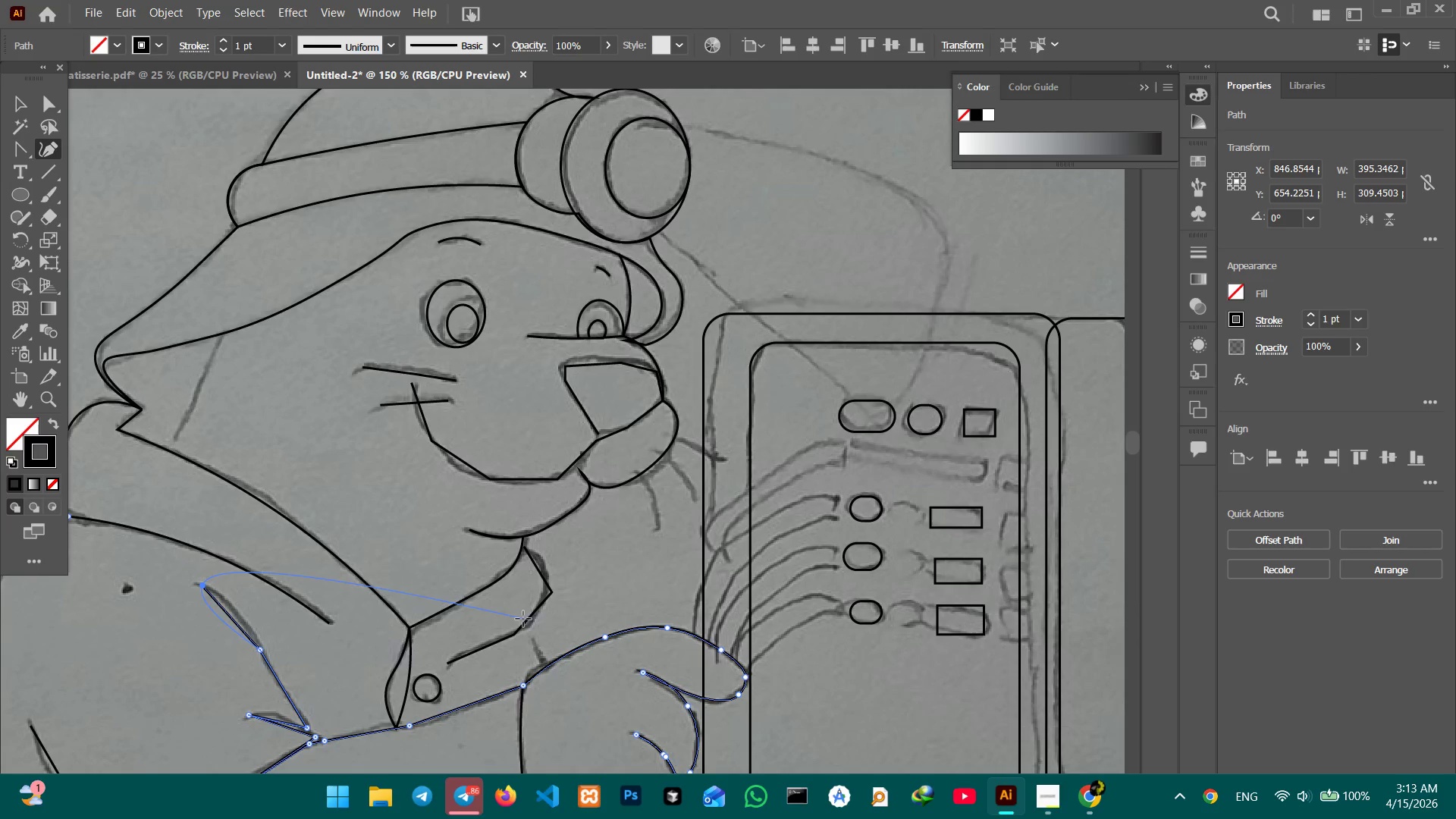 
left_click([529, 619])
 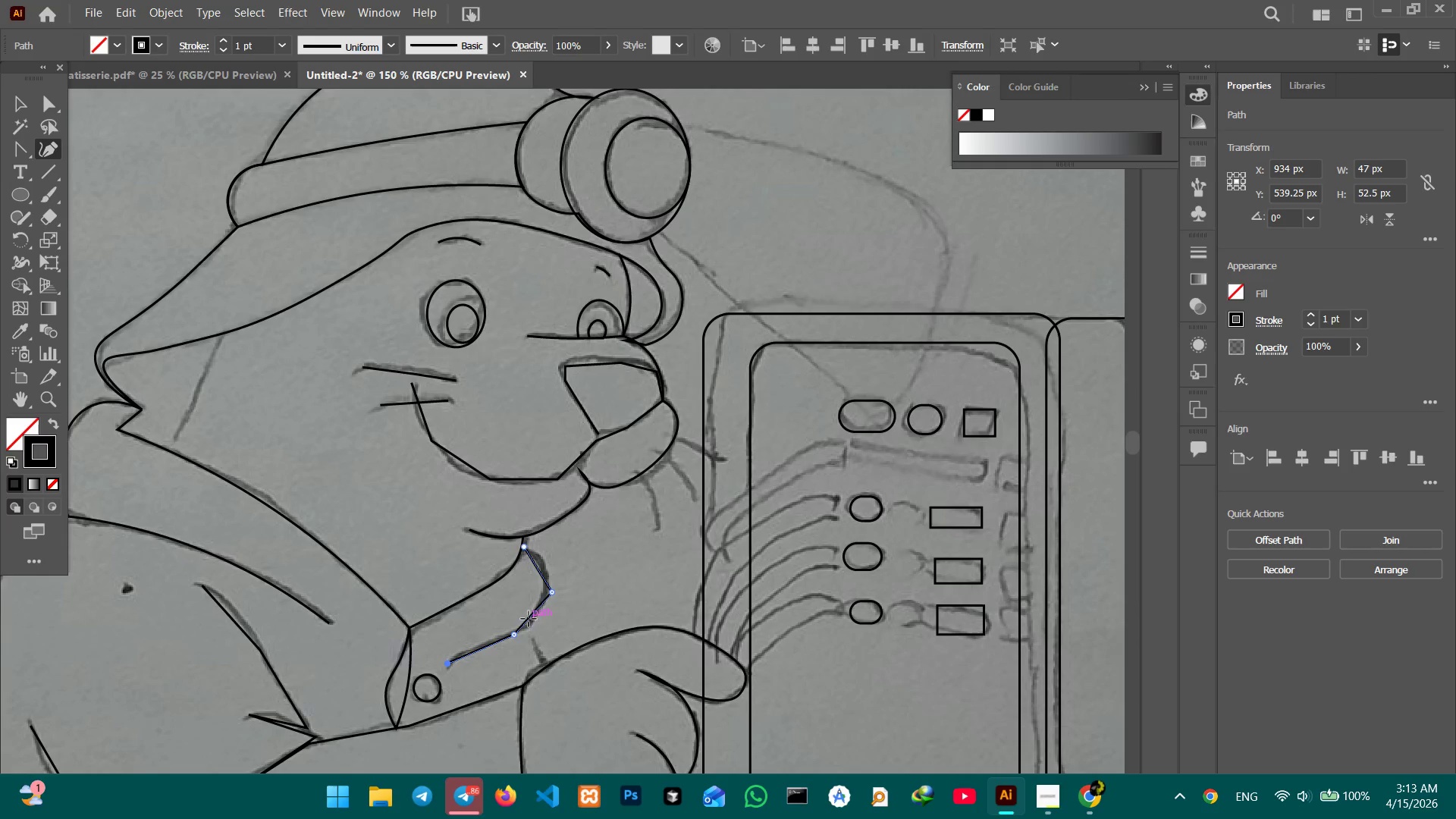 
key(Control+Equal)
 